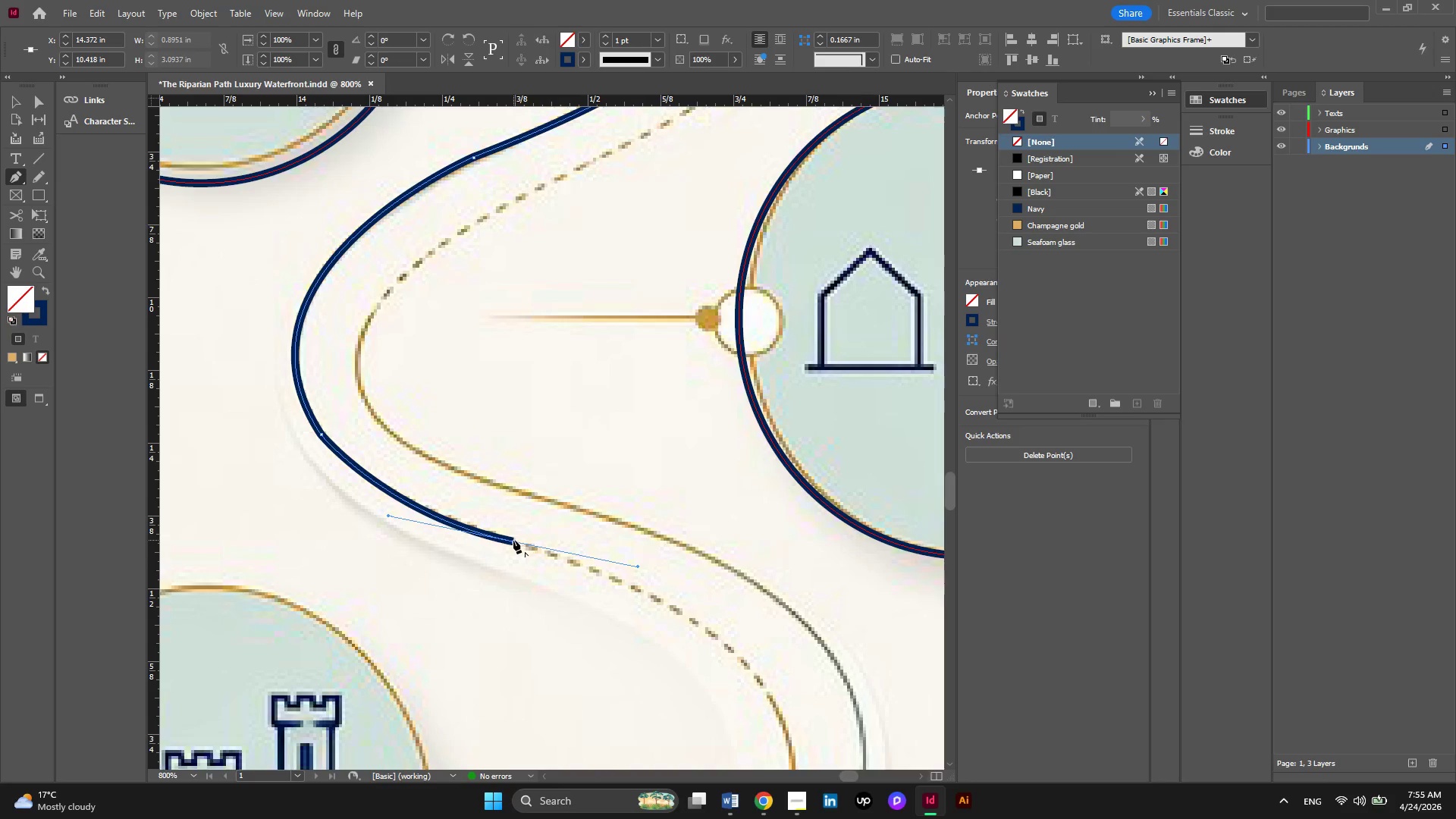 
left_click([513, 541])
 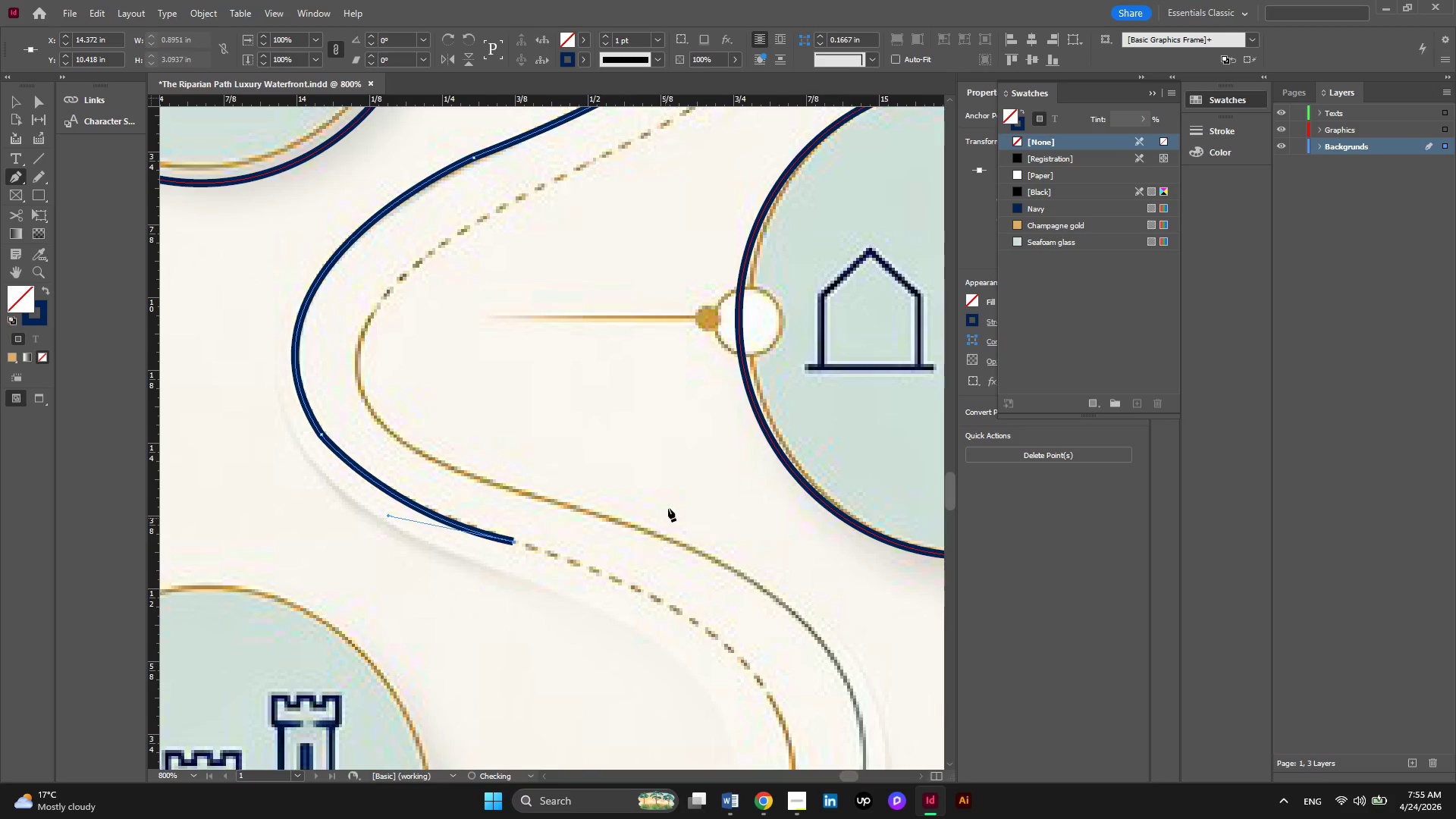 
scroll: coordinate [668, 503], scroll_direction: down, amount: 5.0
 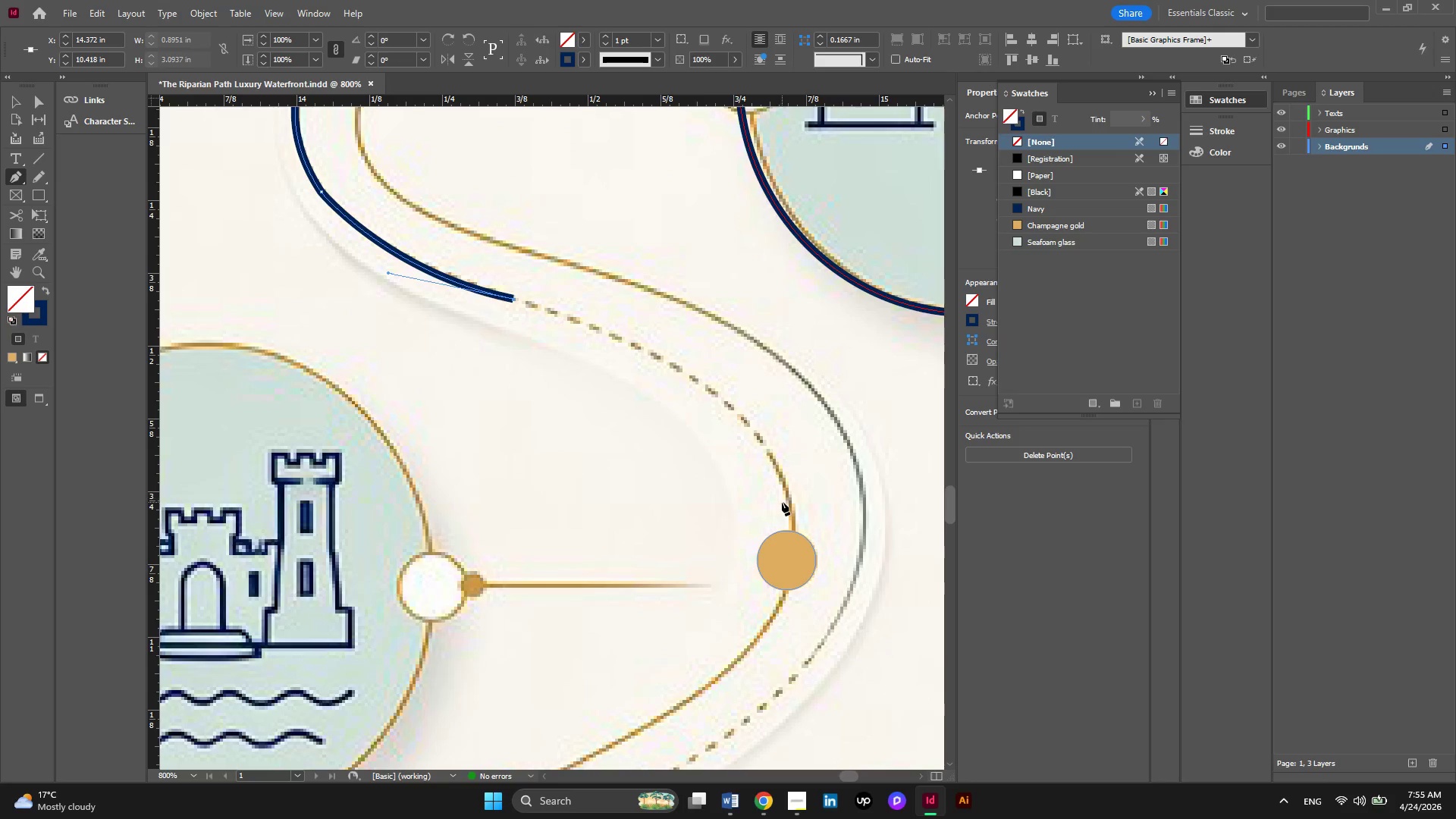 
left_click_drag(start_coordinate=[788, 500], to_coordinate=[810, 642])
 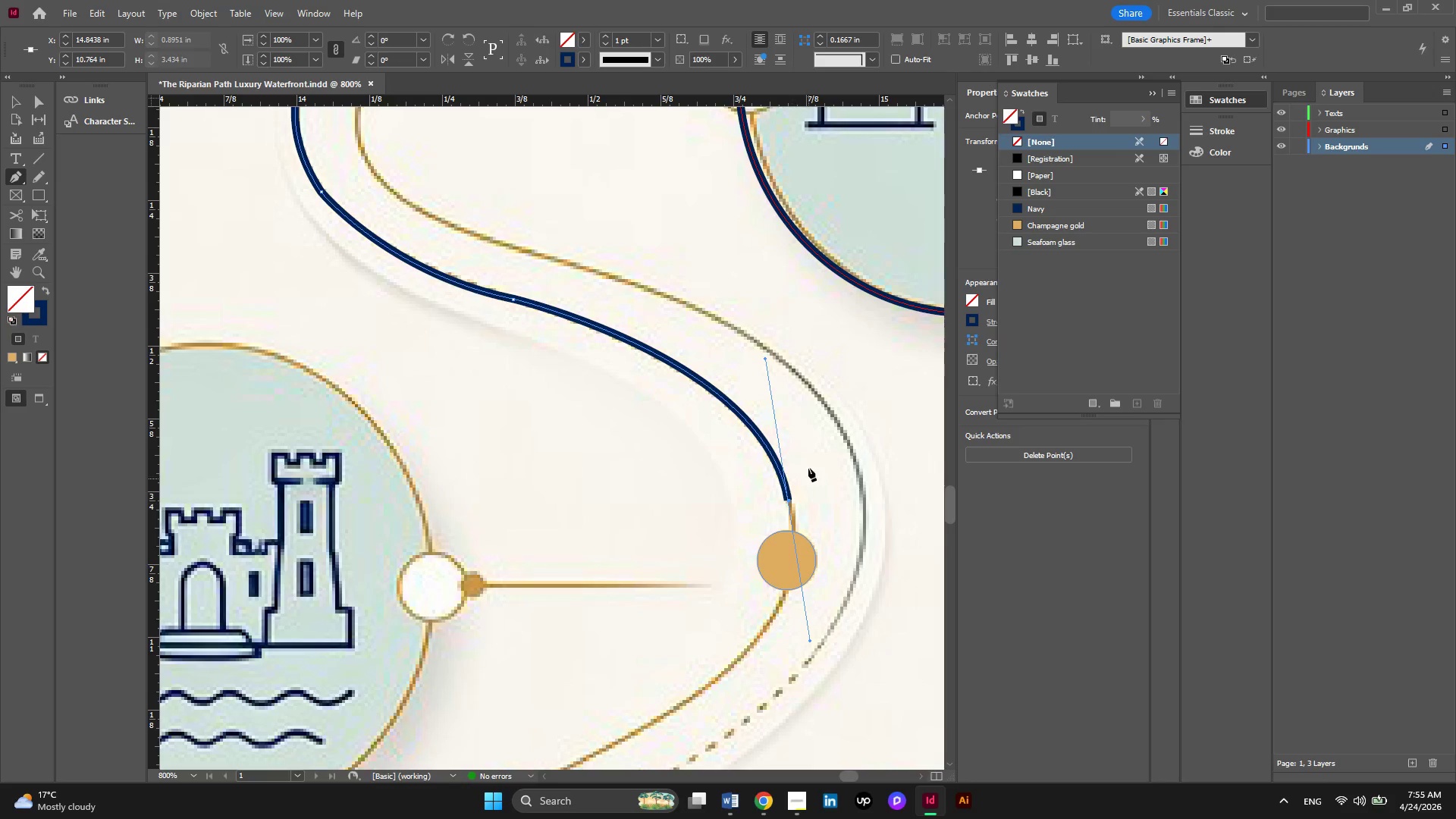 
scroll: coordinate [809, 456], scroll_direction: down, amount: 3.0
 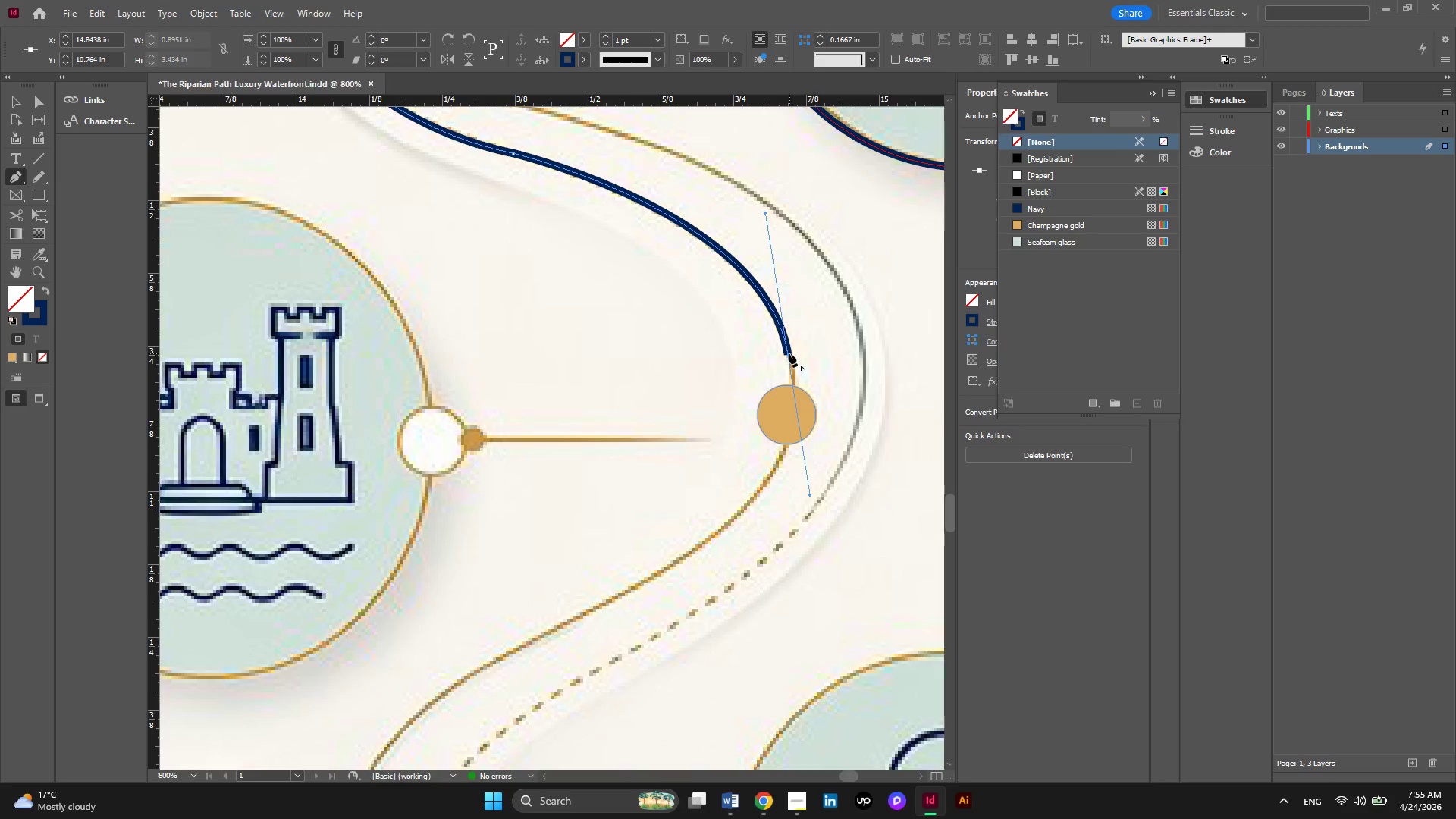 
left_click([789, 353])
 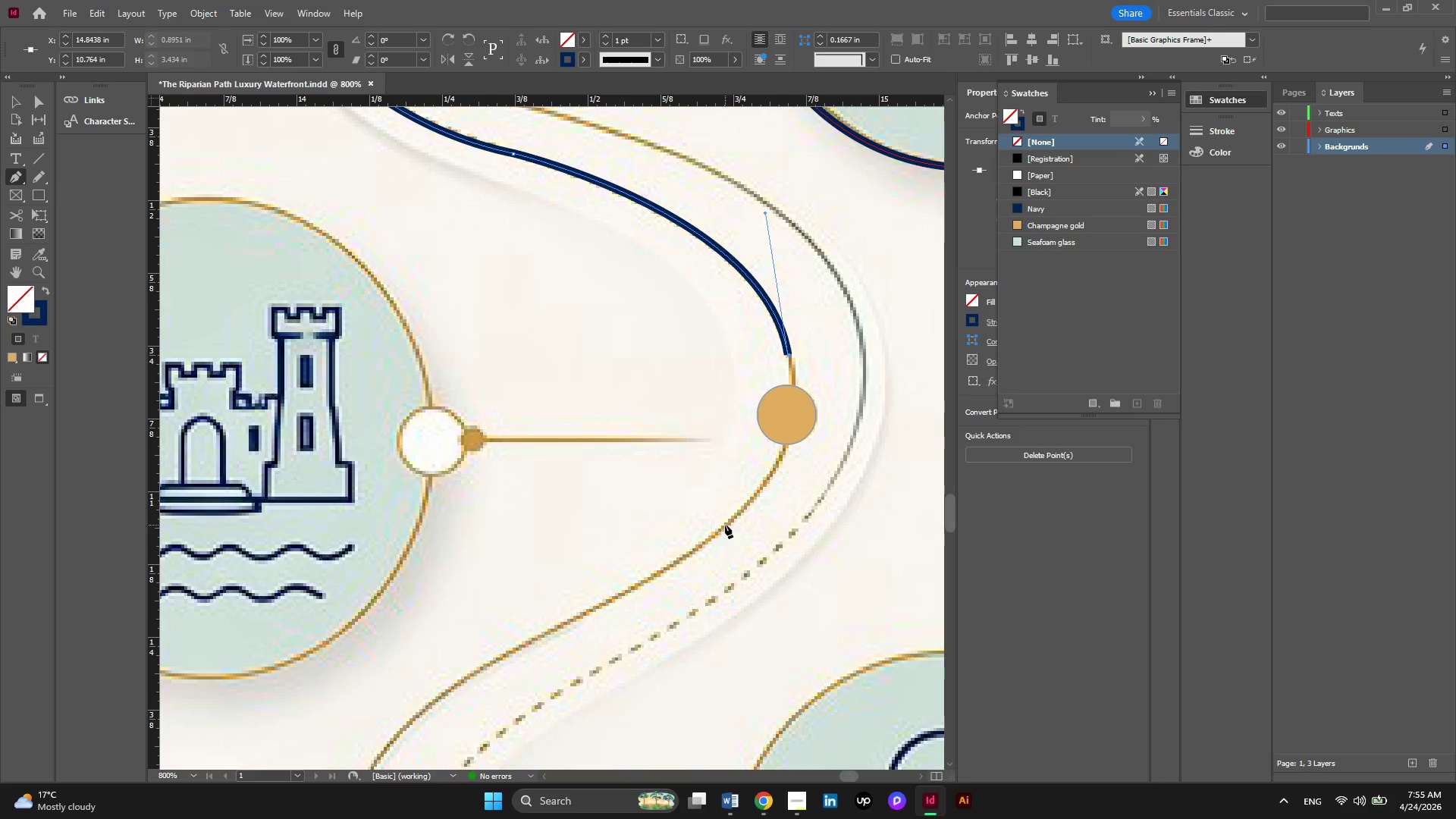 
left_click_drag(start_coordinate=[725, 523], to_coordinate=[632, 586])
 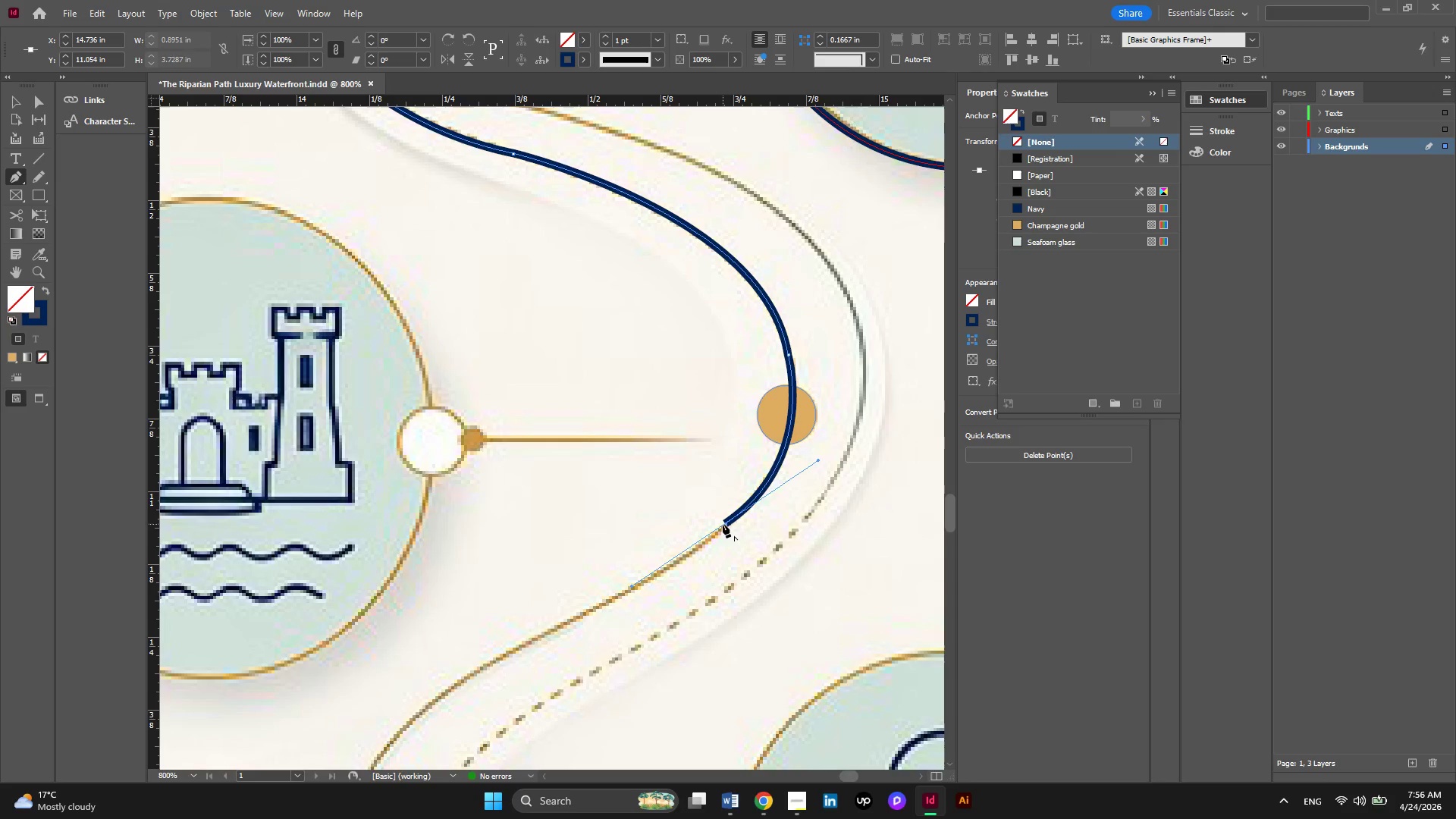 
left_click([725, 524])
 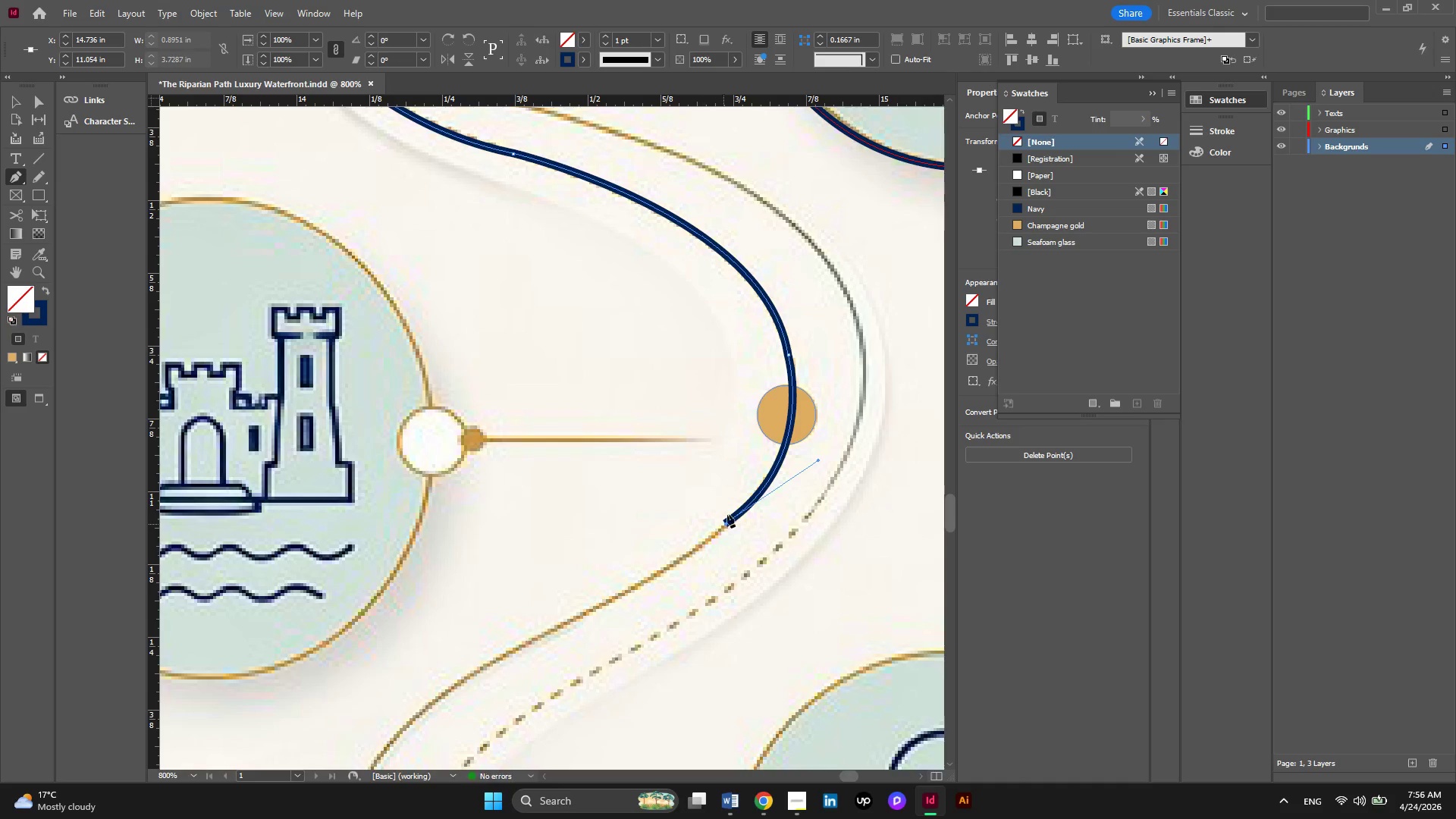 
scroll: coordinate [728, 510], scroll_direction: down, amount: 2.0
 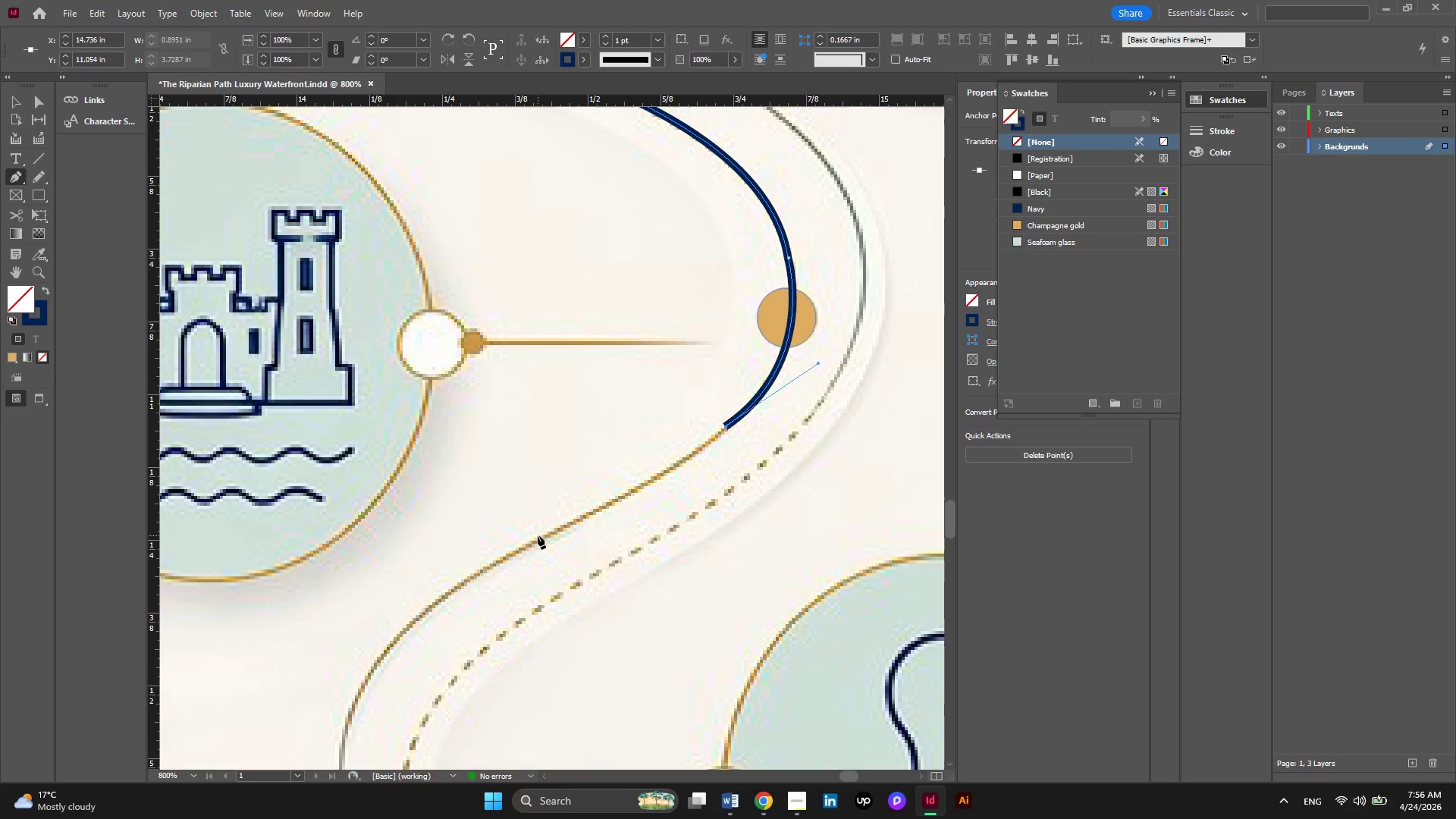 
left_click_drag(start_coordinate=[530, 540], to_coordinate=[445, 570])
 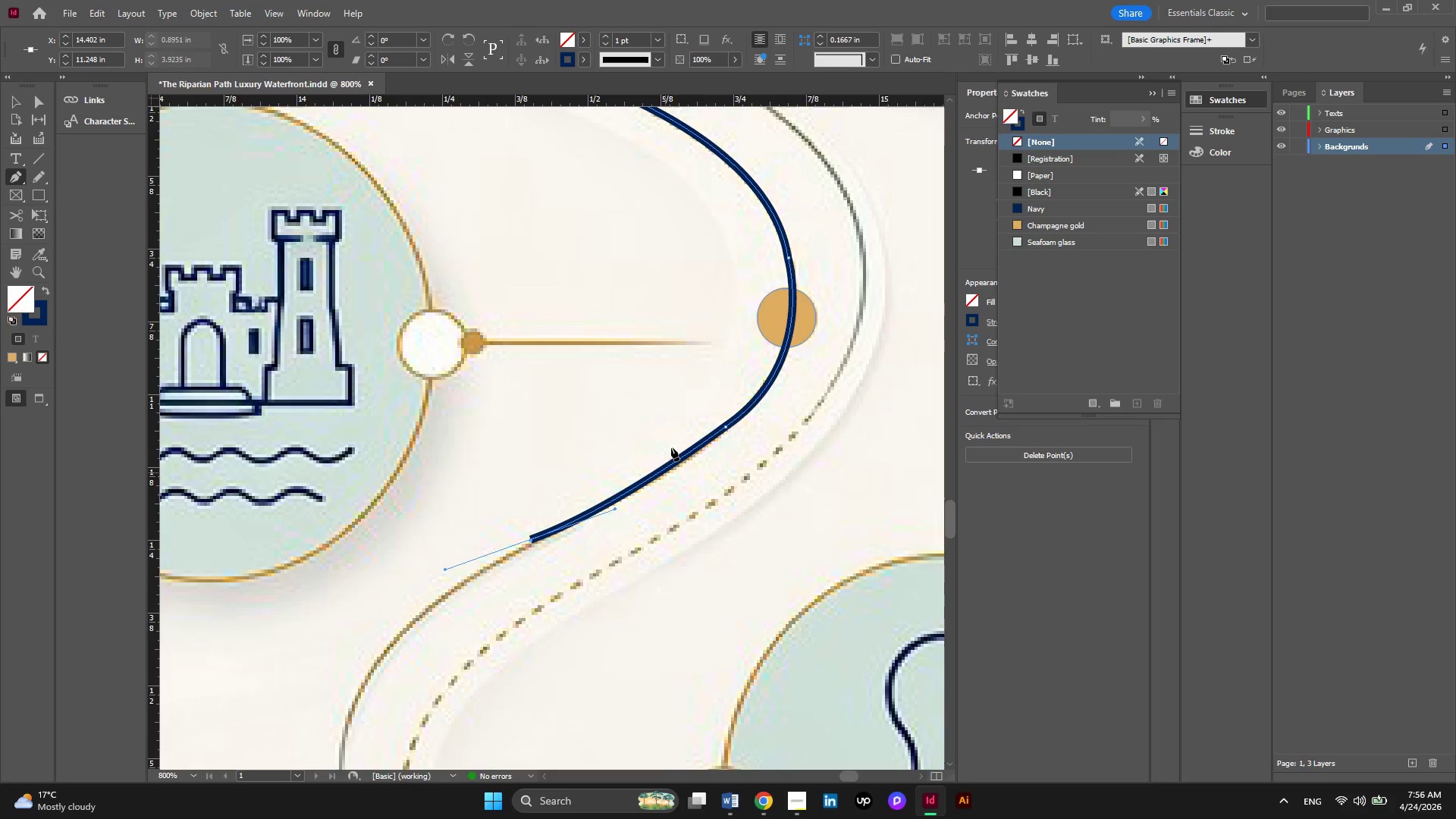 
scroll: coordinate [677, 433], scroll_direction: down, amount: 4.0
 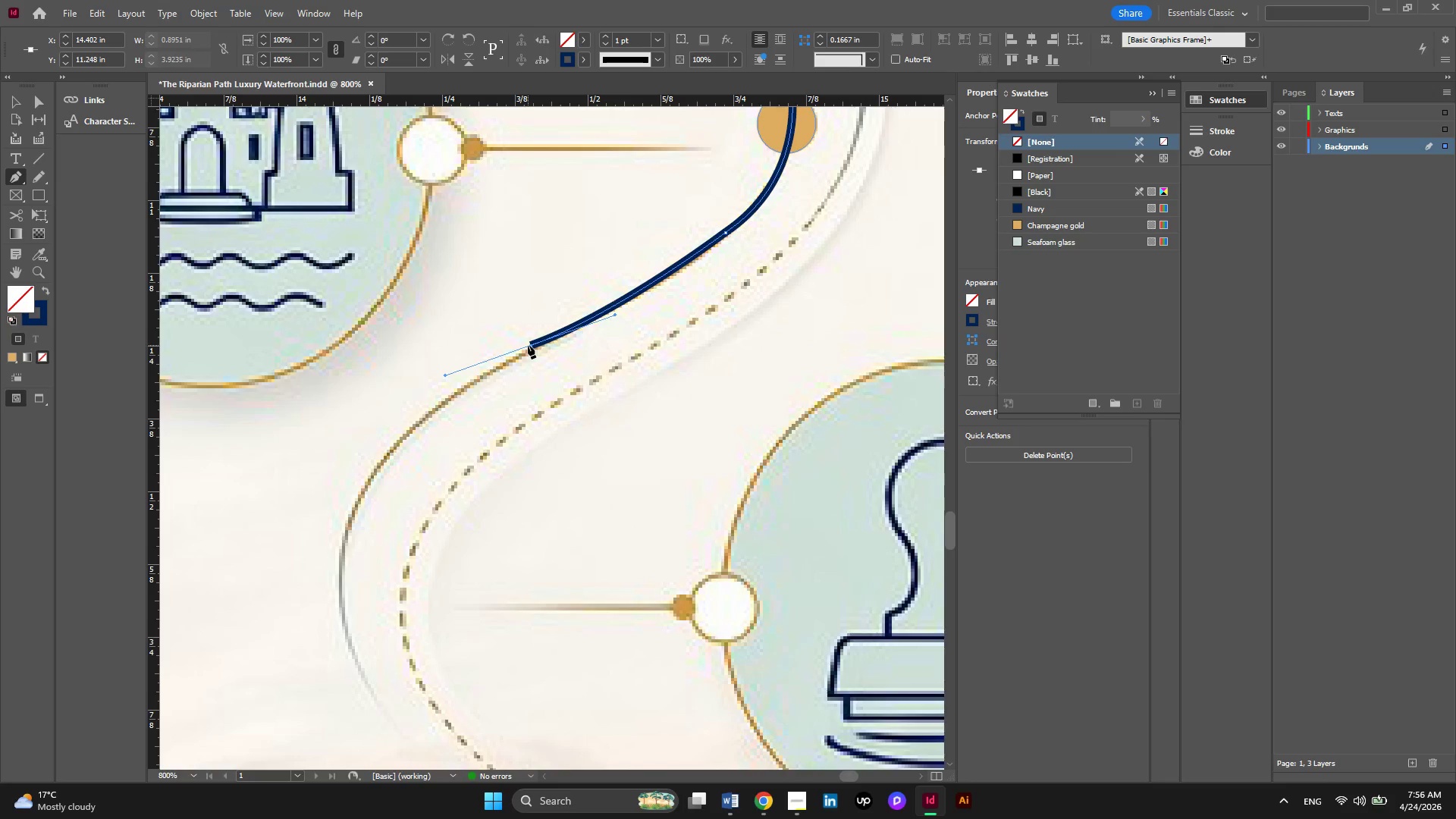 
left_click([530, 344])
 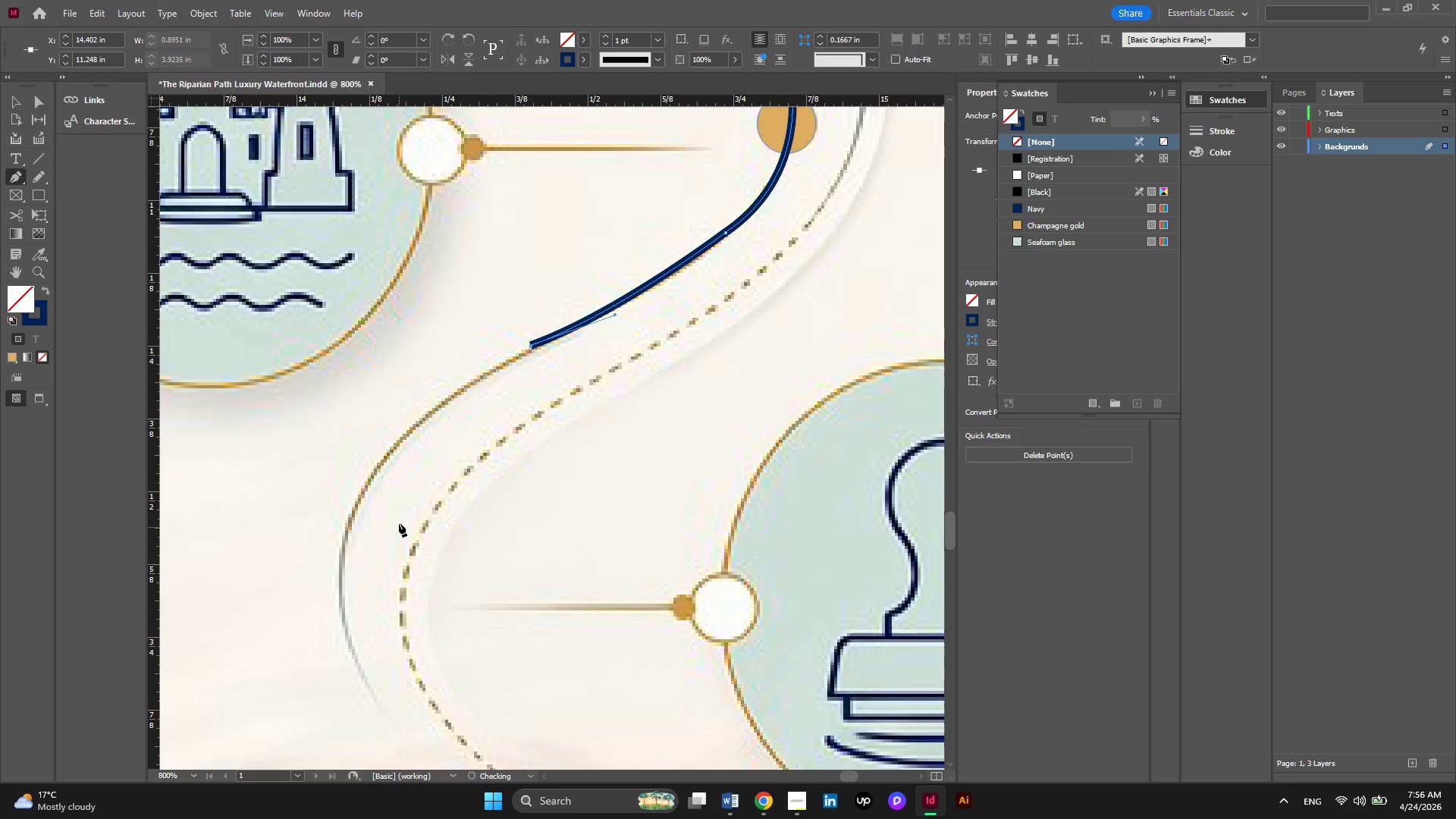 
scroll: coordinate [425, 457], scroll_direction: down, amount: 3.0
 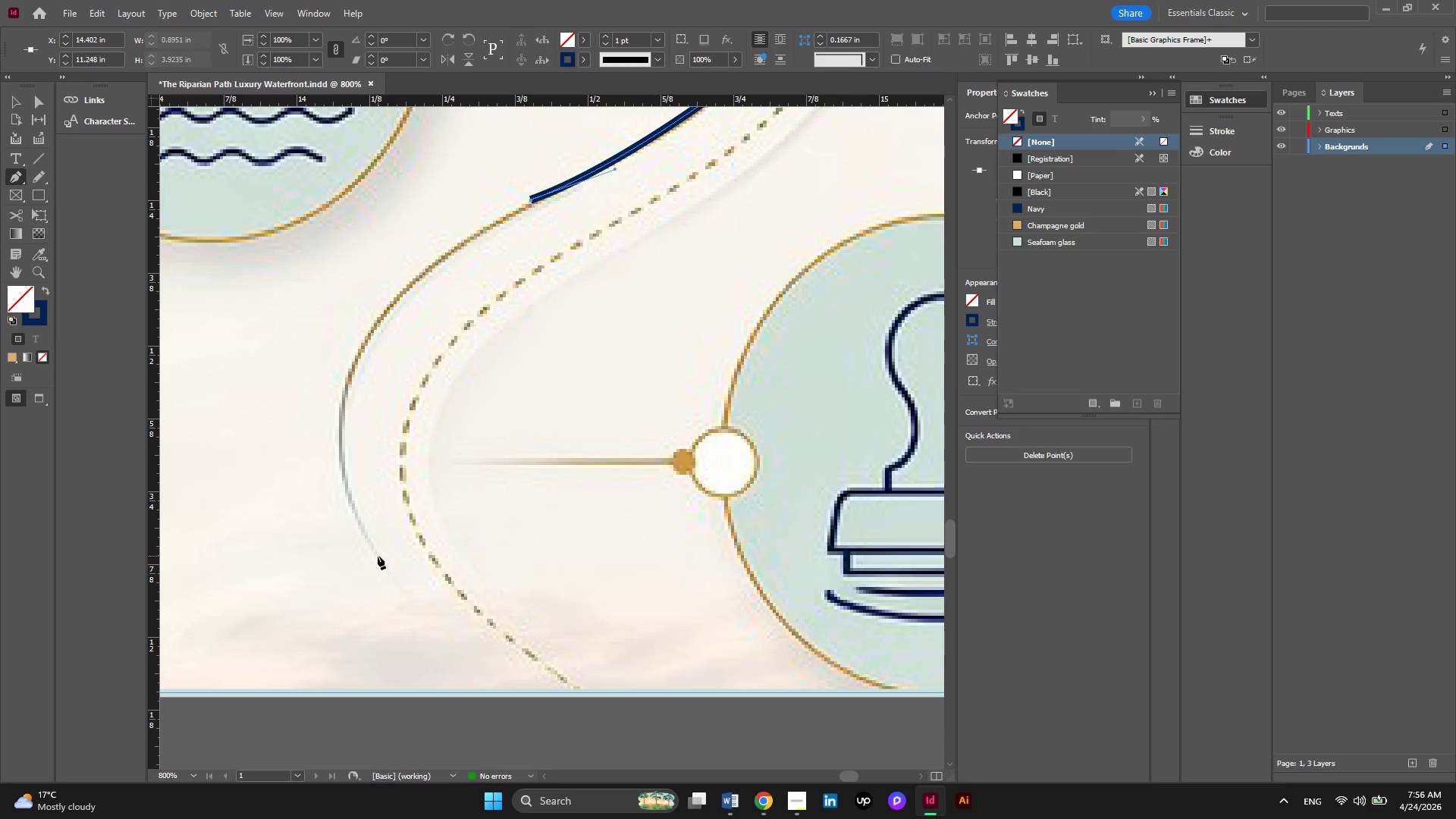 
left_click_drag(start_coordinate=[378, 556], to_coordinate=[509, 478])
 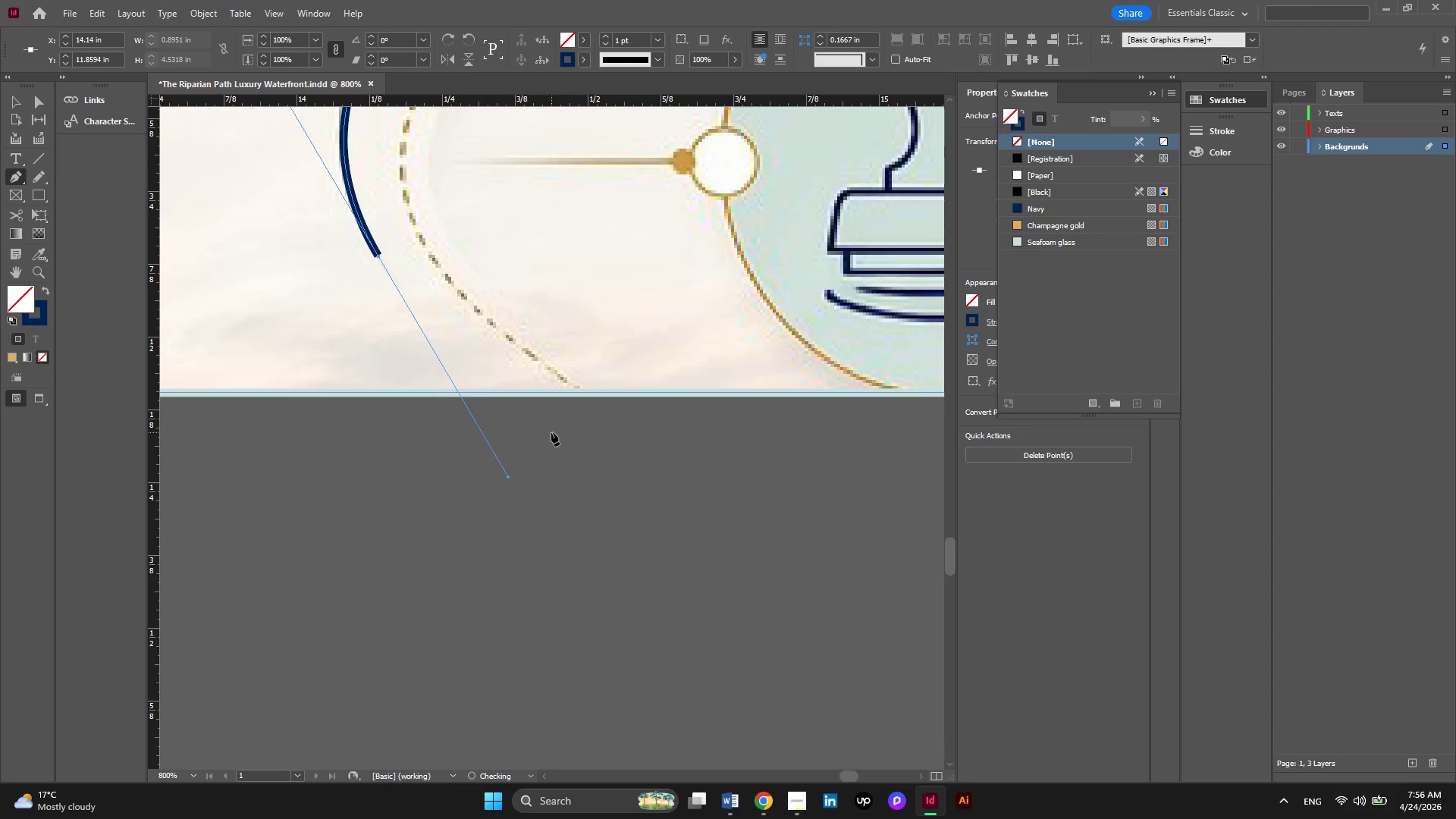 
scroll: coordinate [551, 432], scroll_direction: up, amount: 8.0
 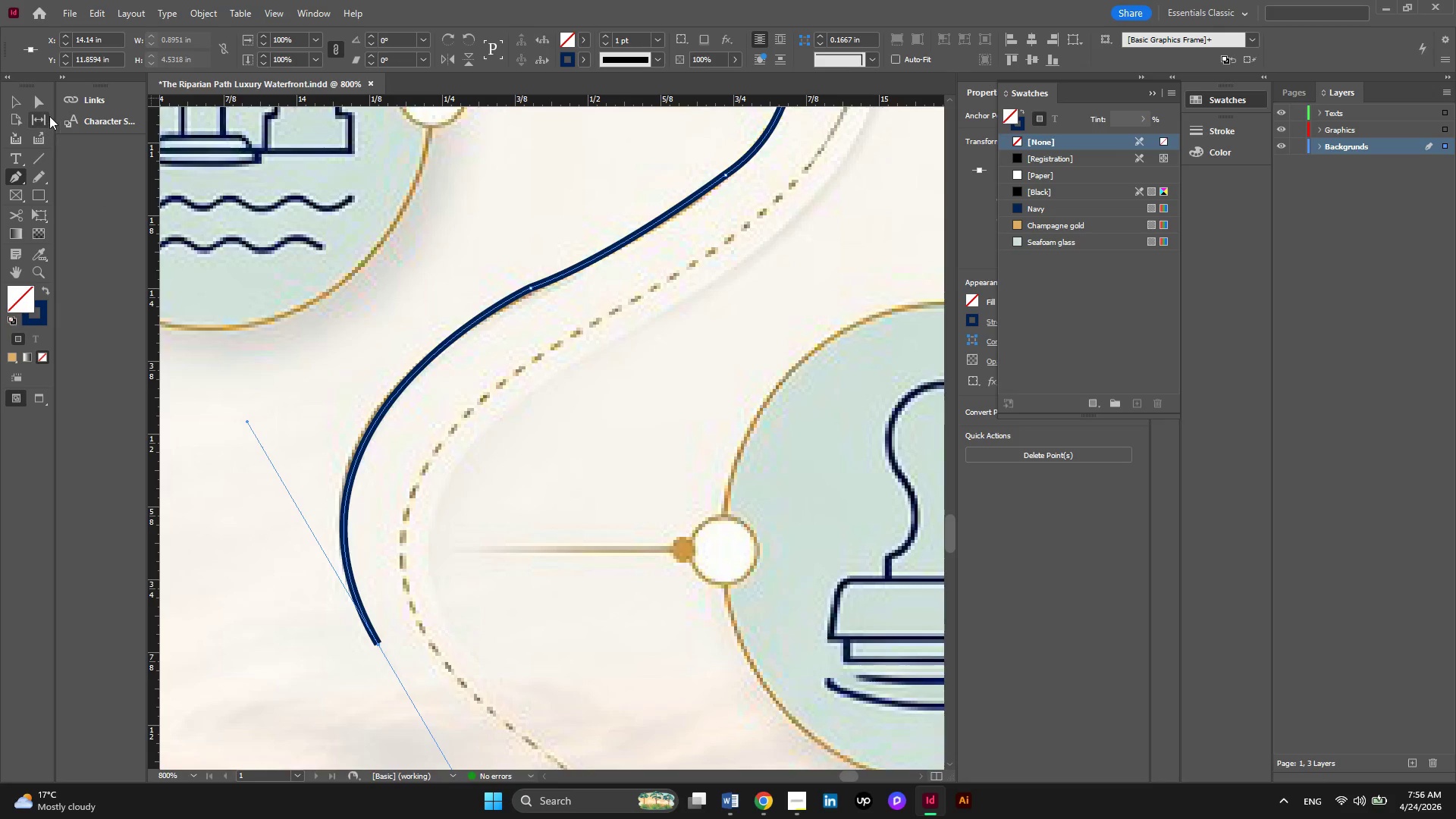 
left_click([43, 105])
 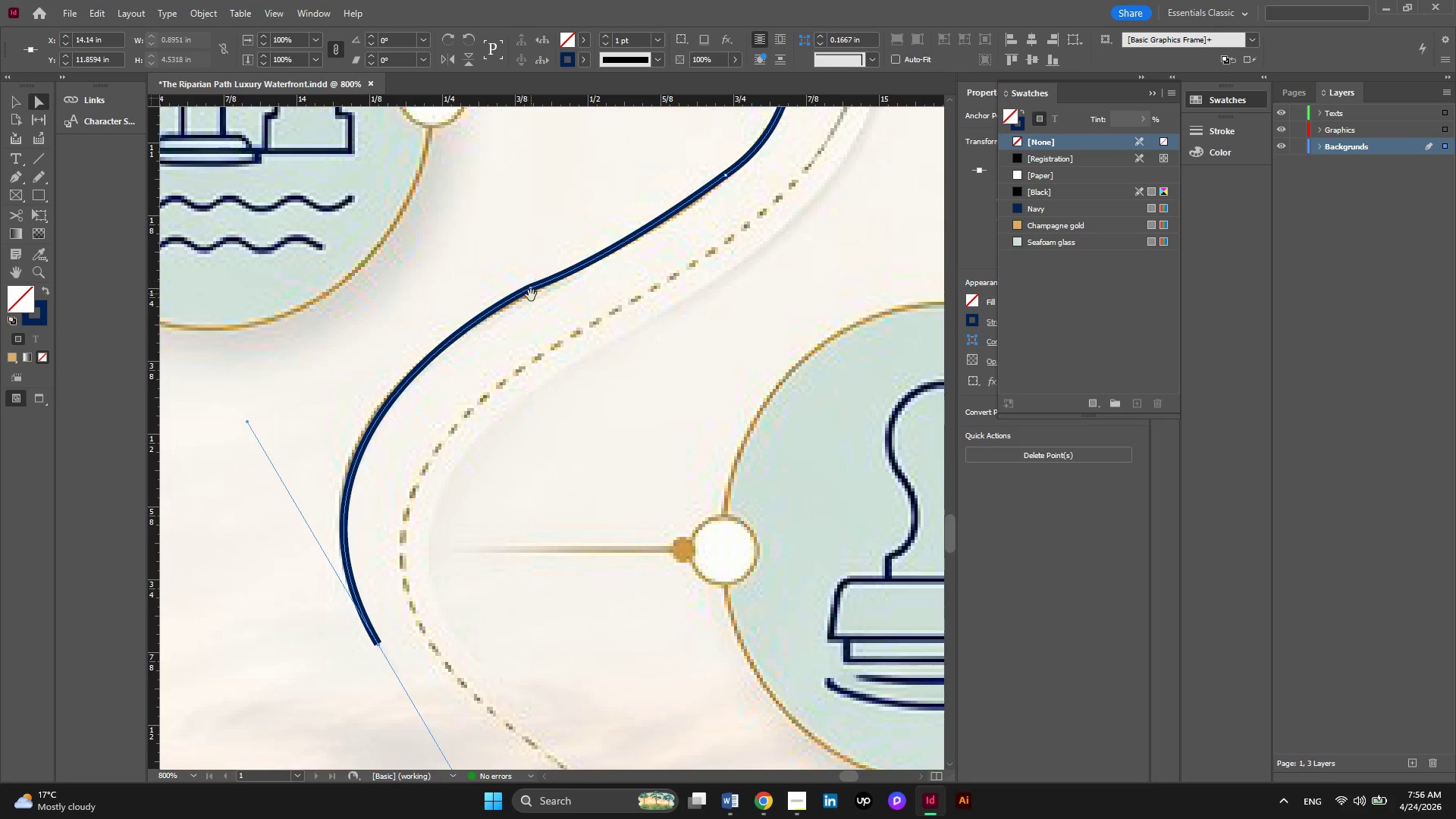 
left_click([531, 290])
 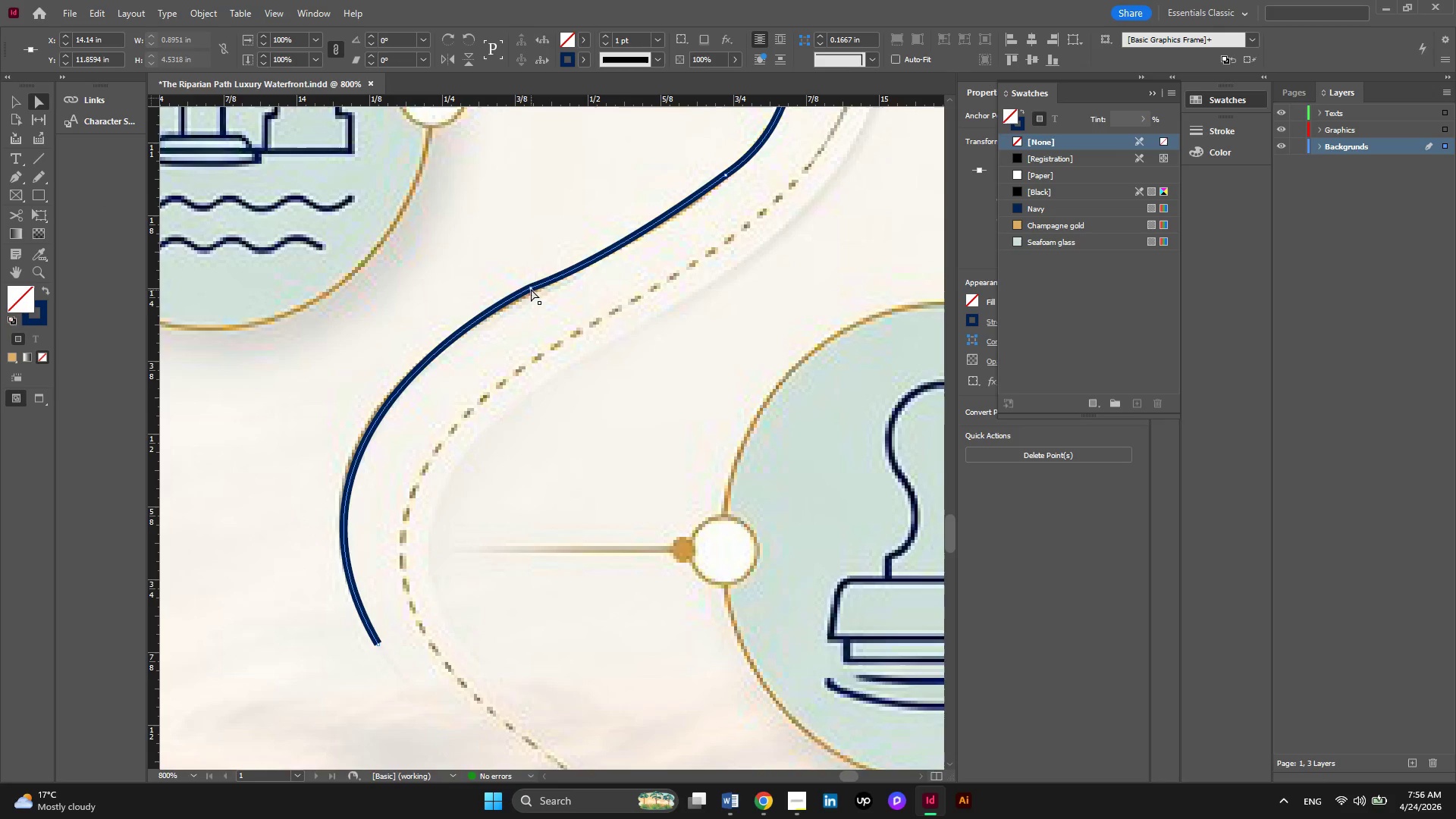 
left_click([531, 287])
 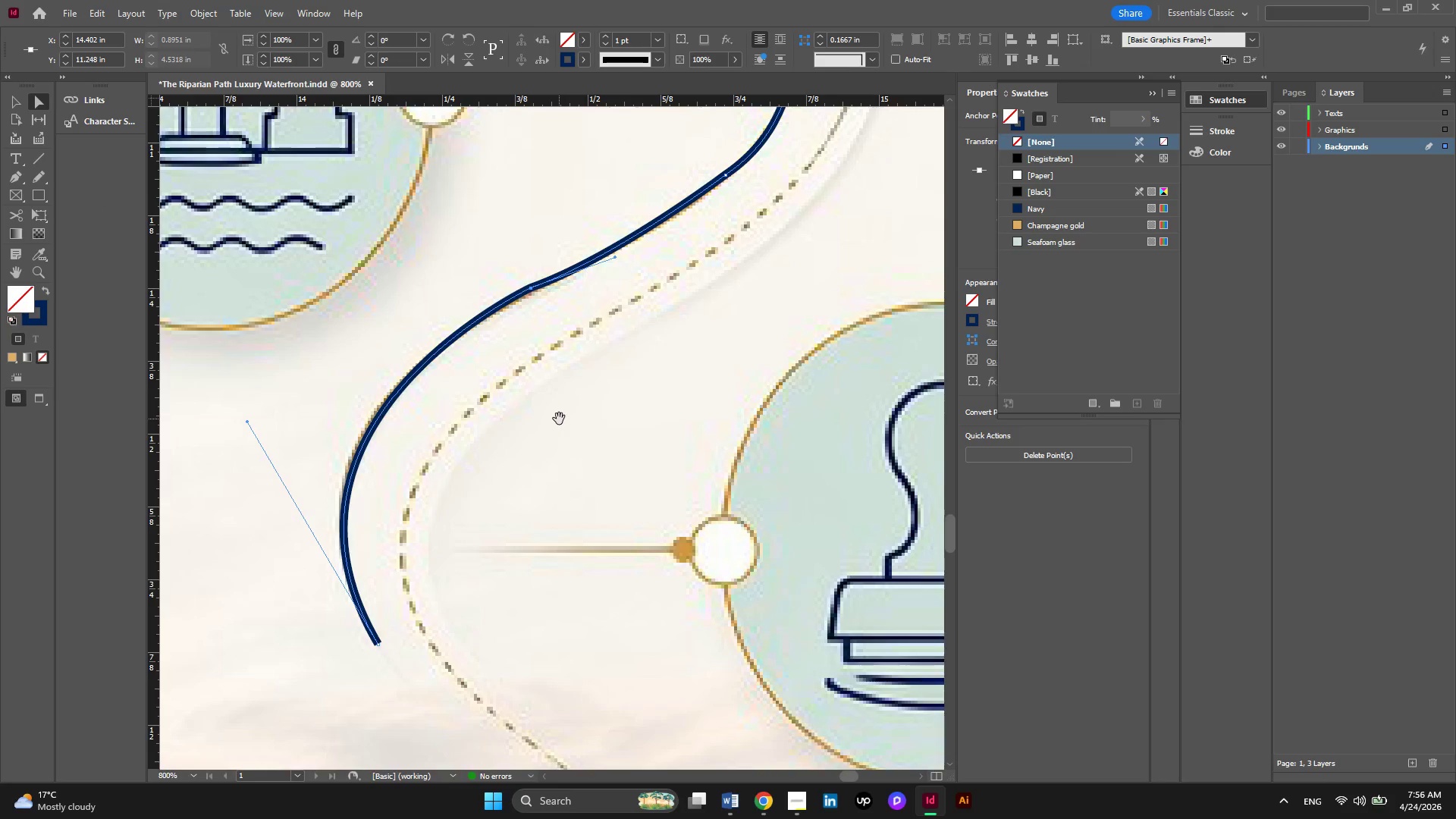 
scroll: coordinate [752, 464], scroll_direction: up, amount: 10.0
 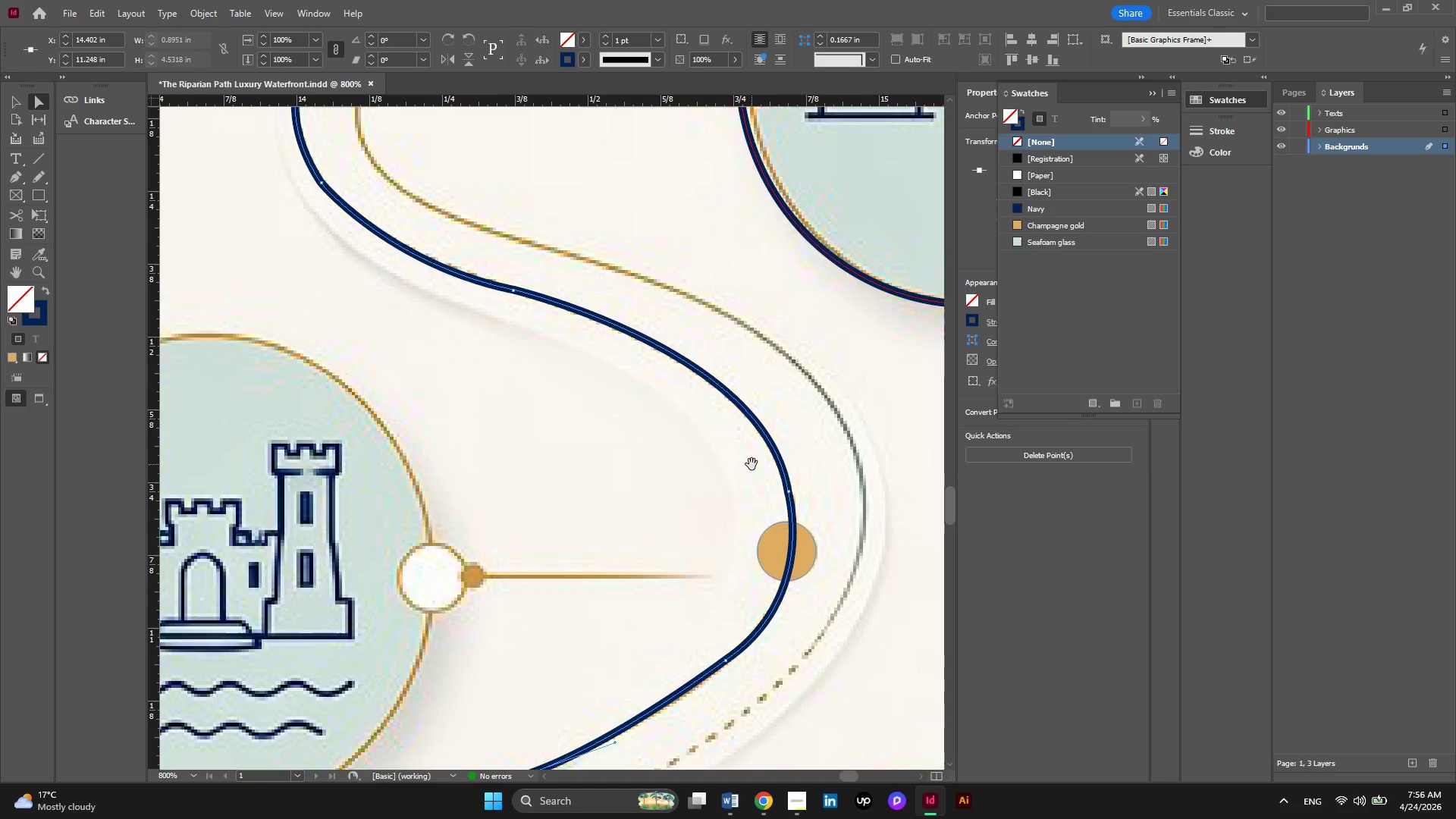 
key(Alt+AltLeft)
 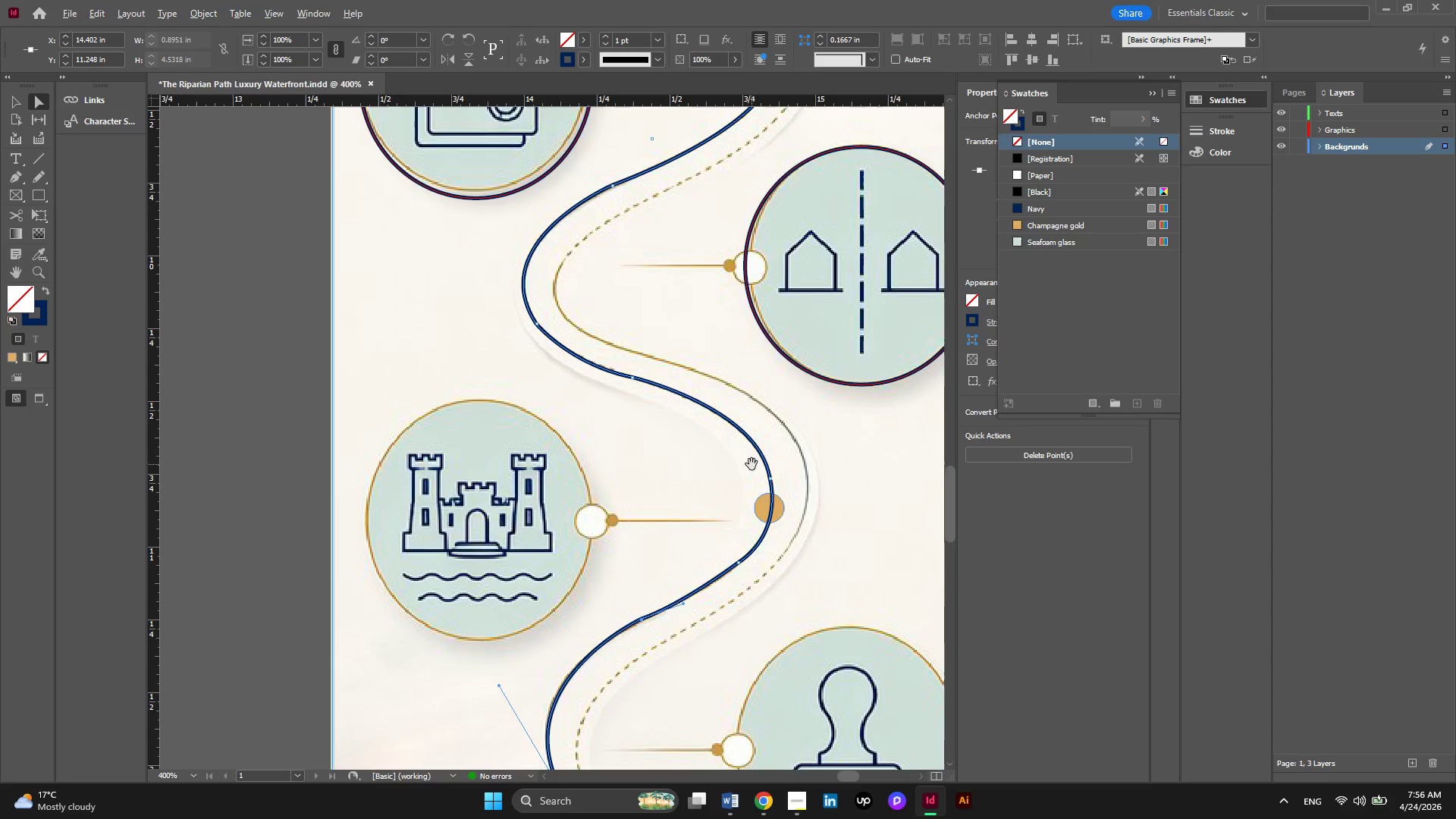 
scroll: coordinate [752, 464], scroll_direction: down, amount: 2.0
 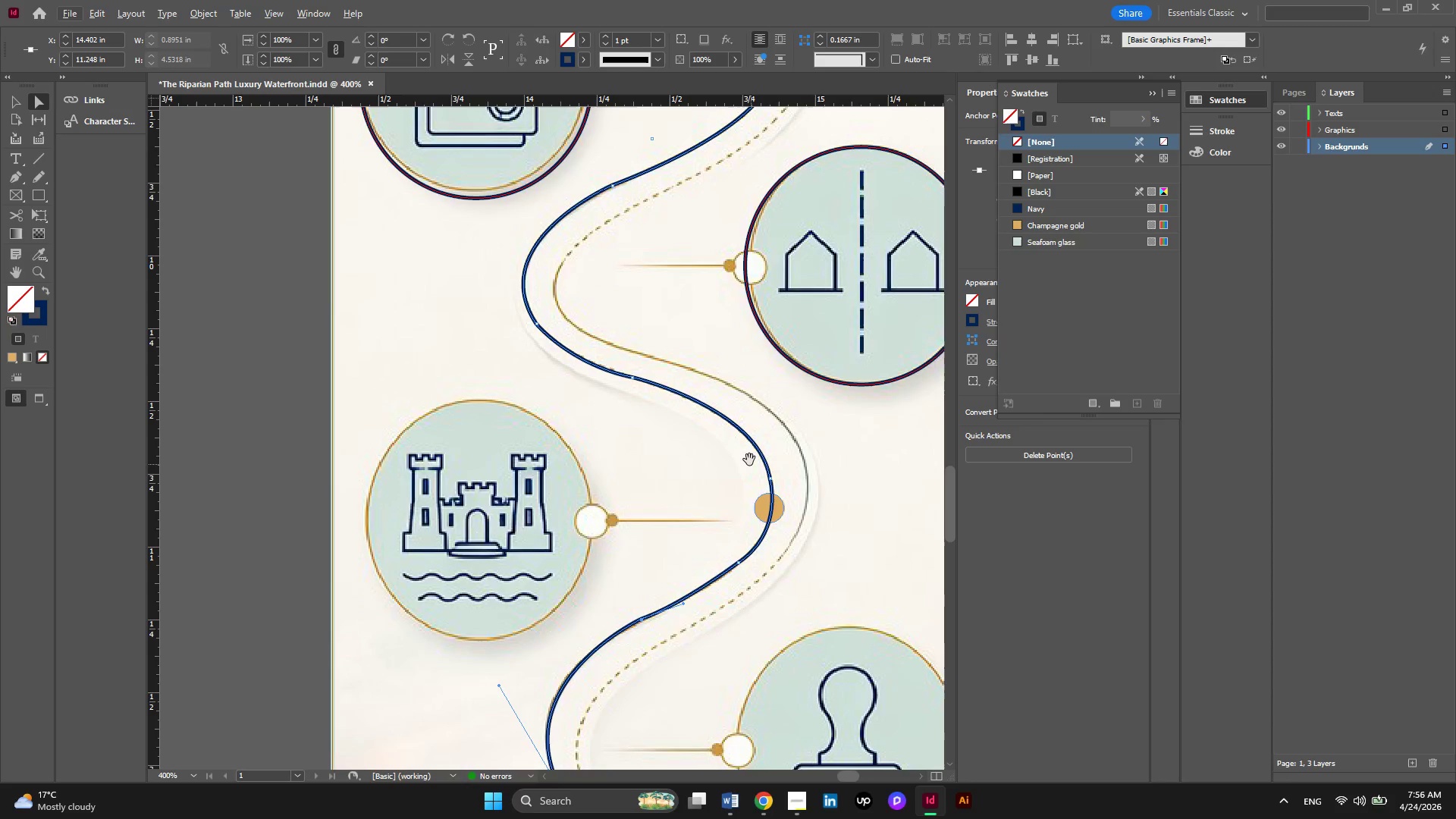 
scroll: coordinate [749, 458], scroll_direction: up, amount: 8.0
 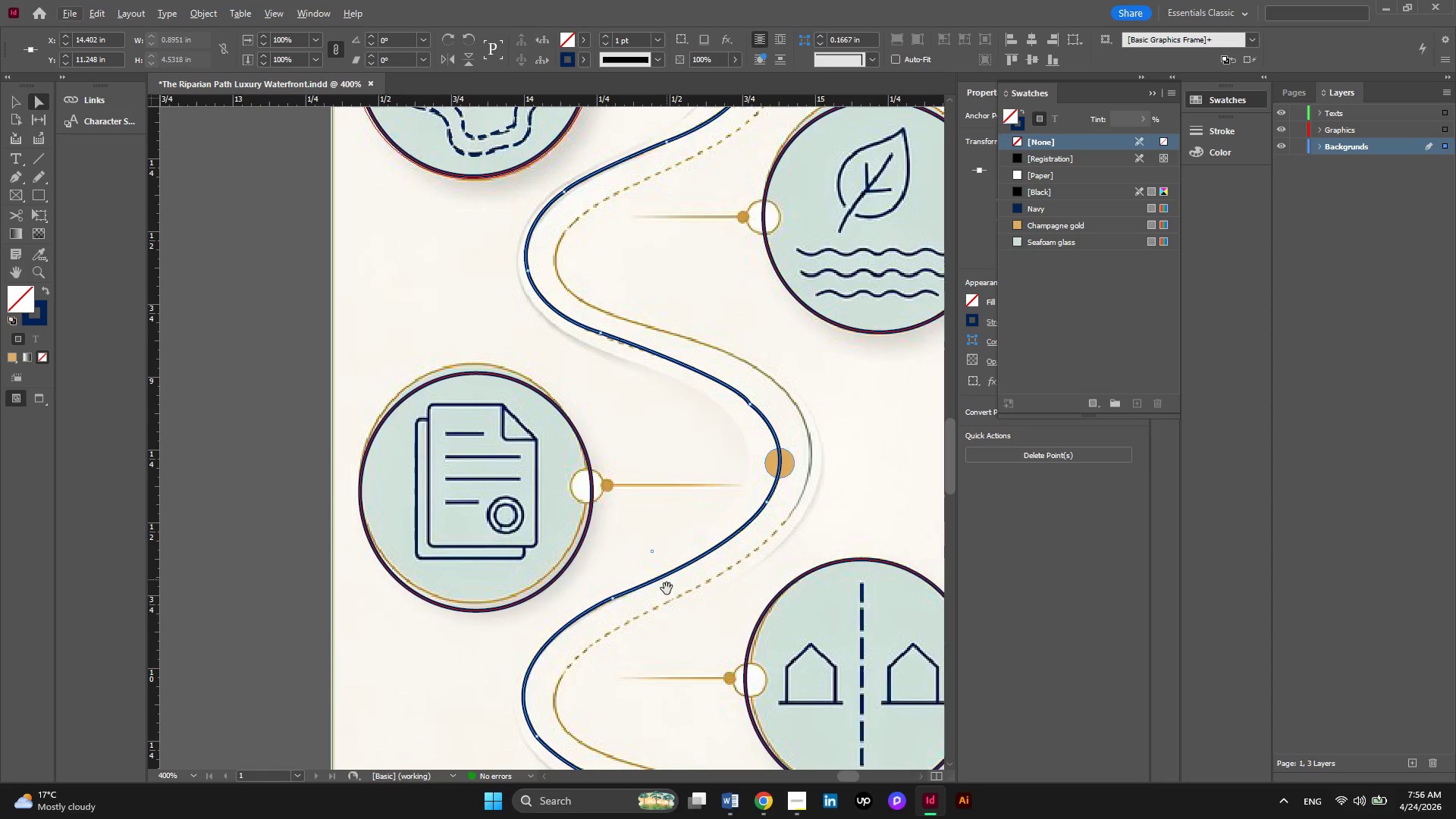 
hold_key(key=AltLeft, duration=0.34)
scroll: coordinate [667, 643], scroll_direction: up, amount: 2.0
 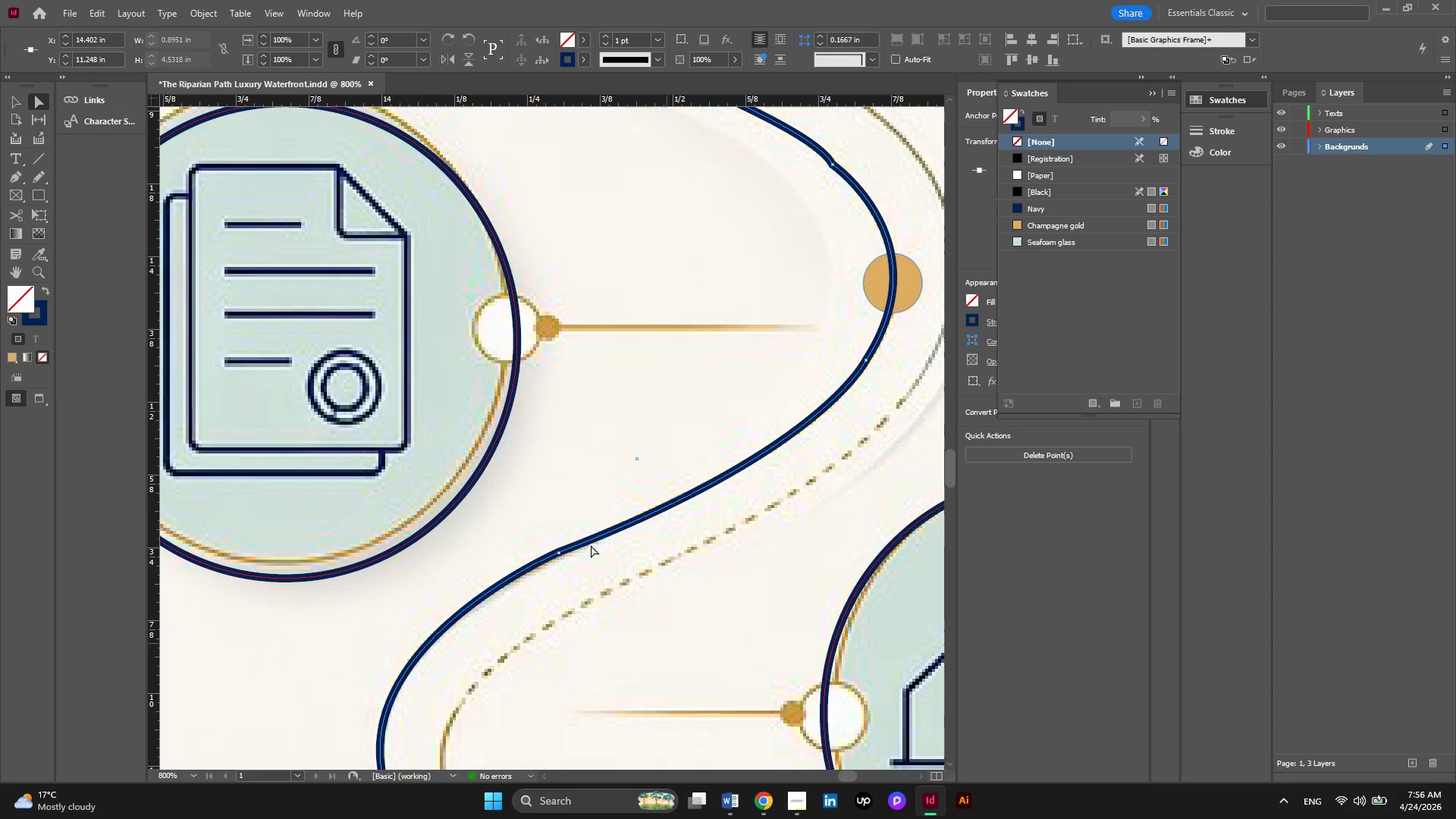 
scroll: coordinate [542, 438], scroll_direction: down, amount: 3.0
 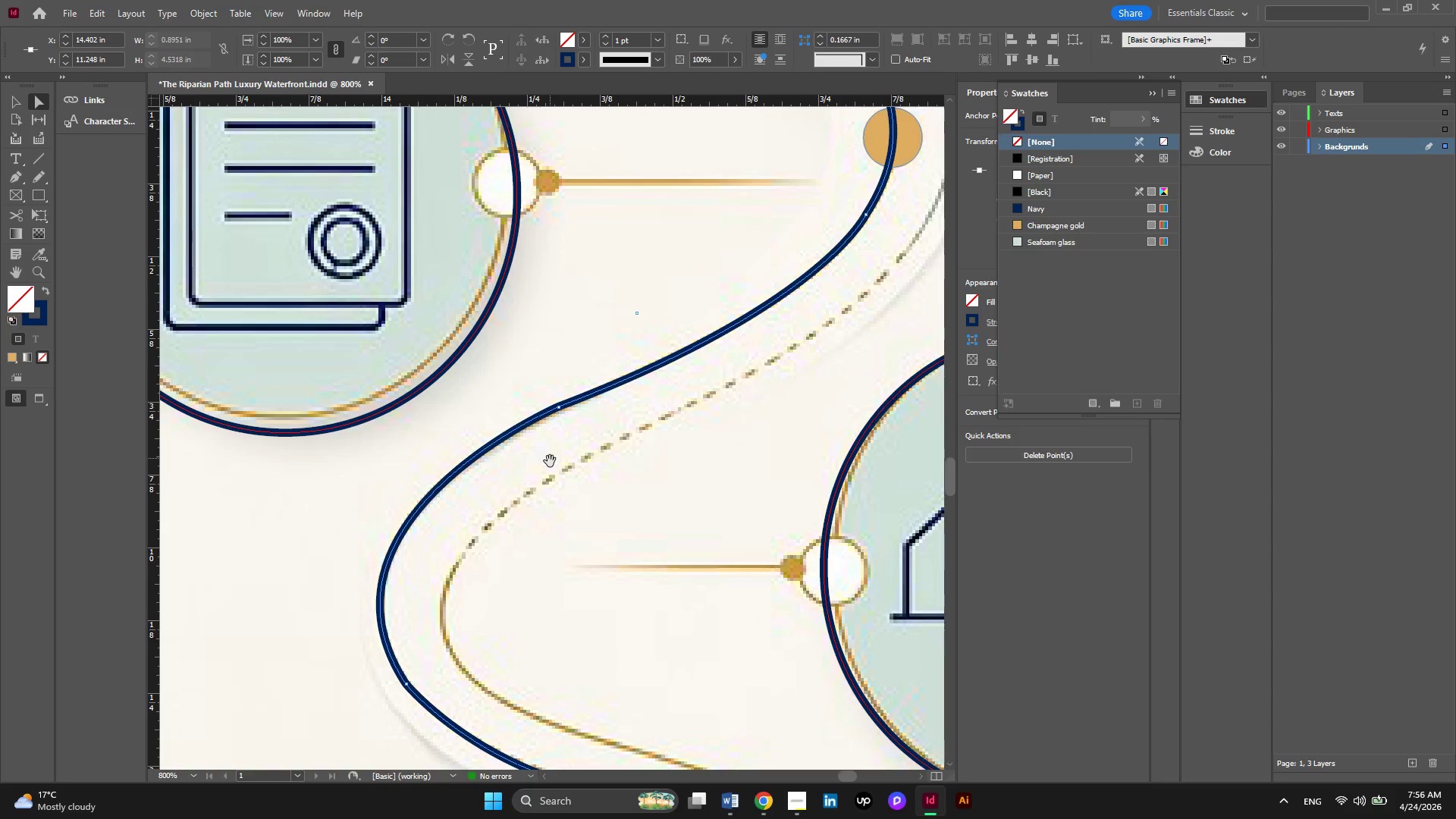 
key(Alt+AltLeft)
 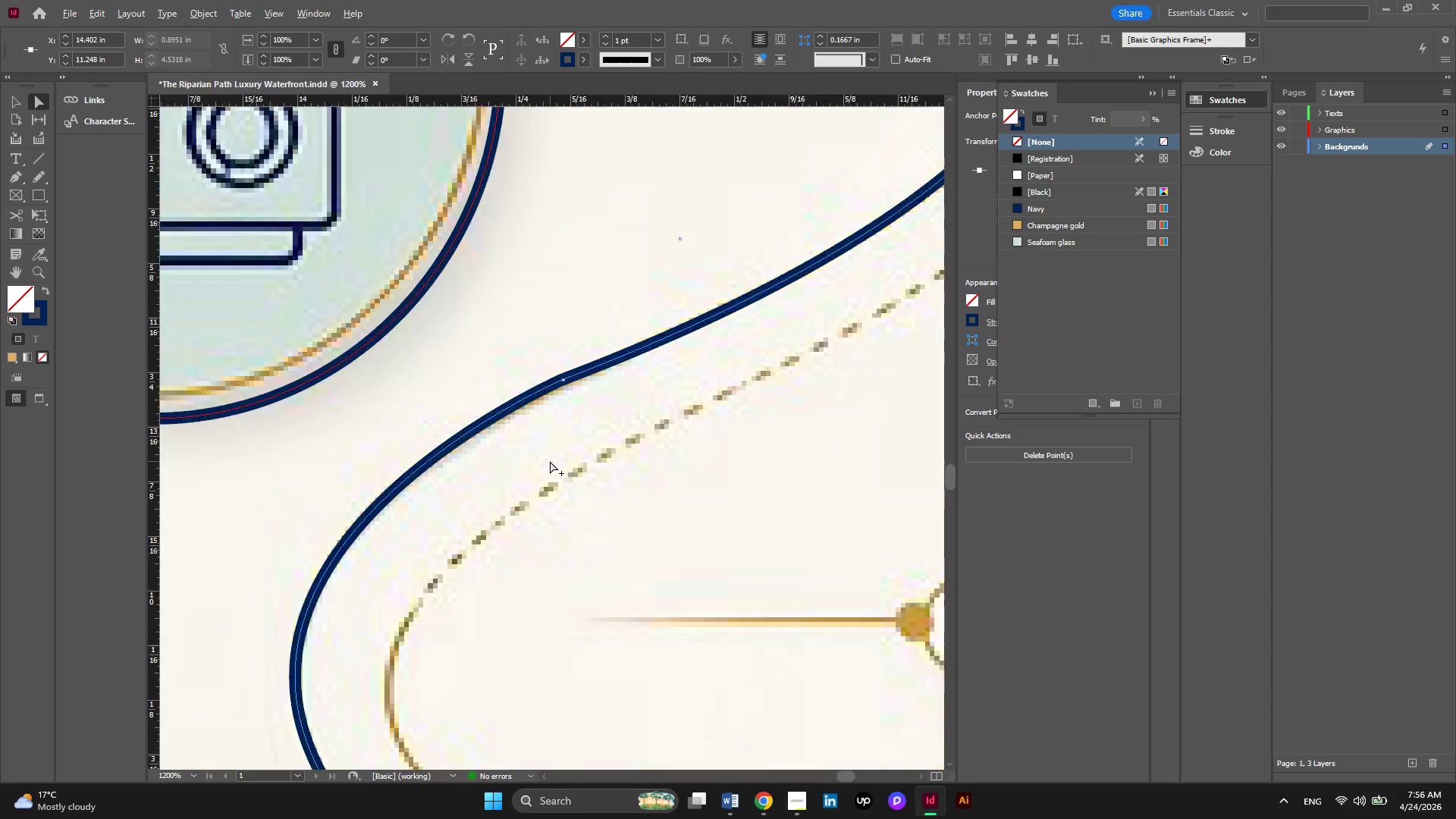 
scroll: coordinate [550, 461], scroll_direction: up, amount: 3.0
 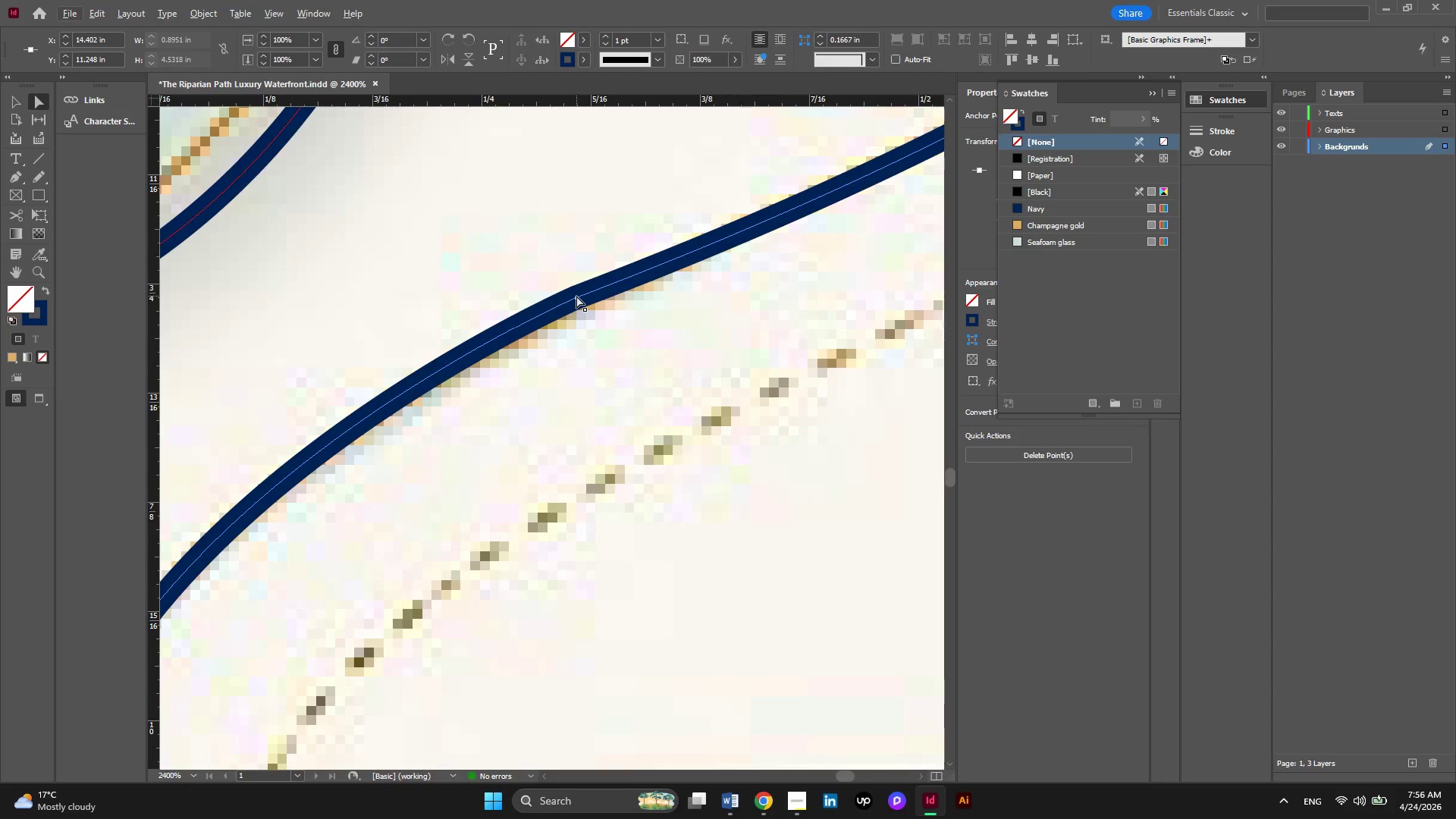 
left_click([576, 297])
 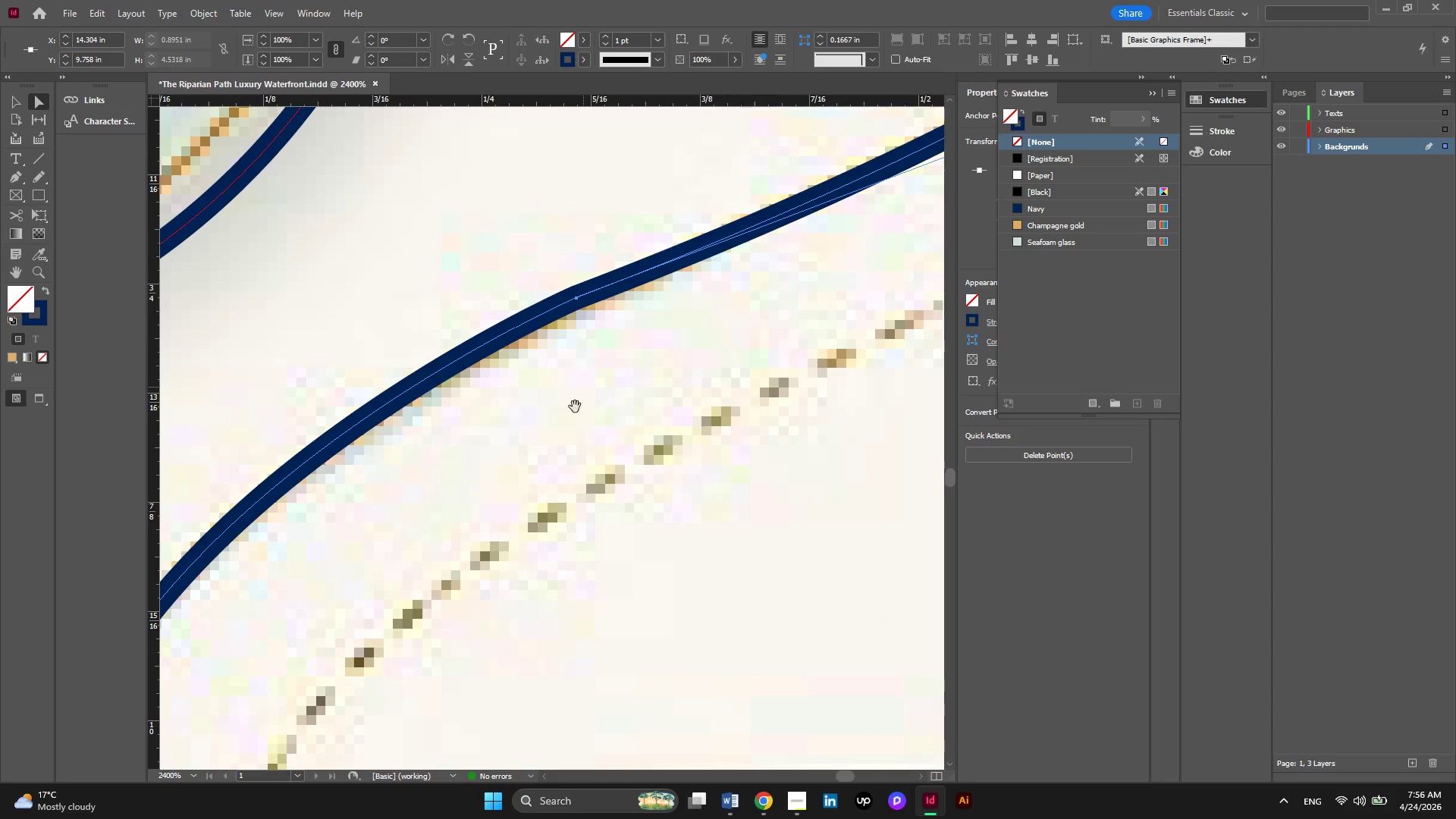 
key(Alt+AltLeft)
 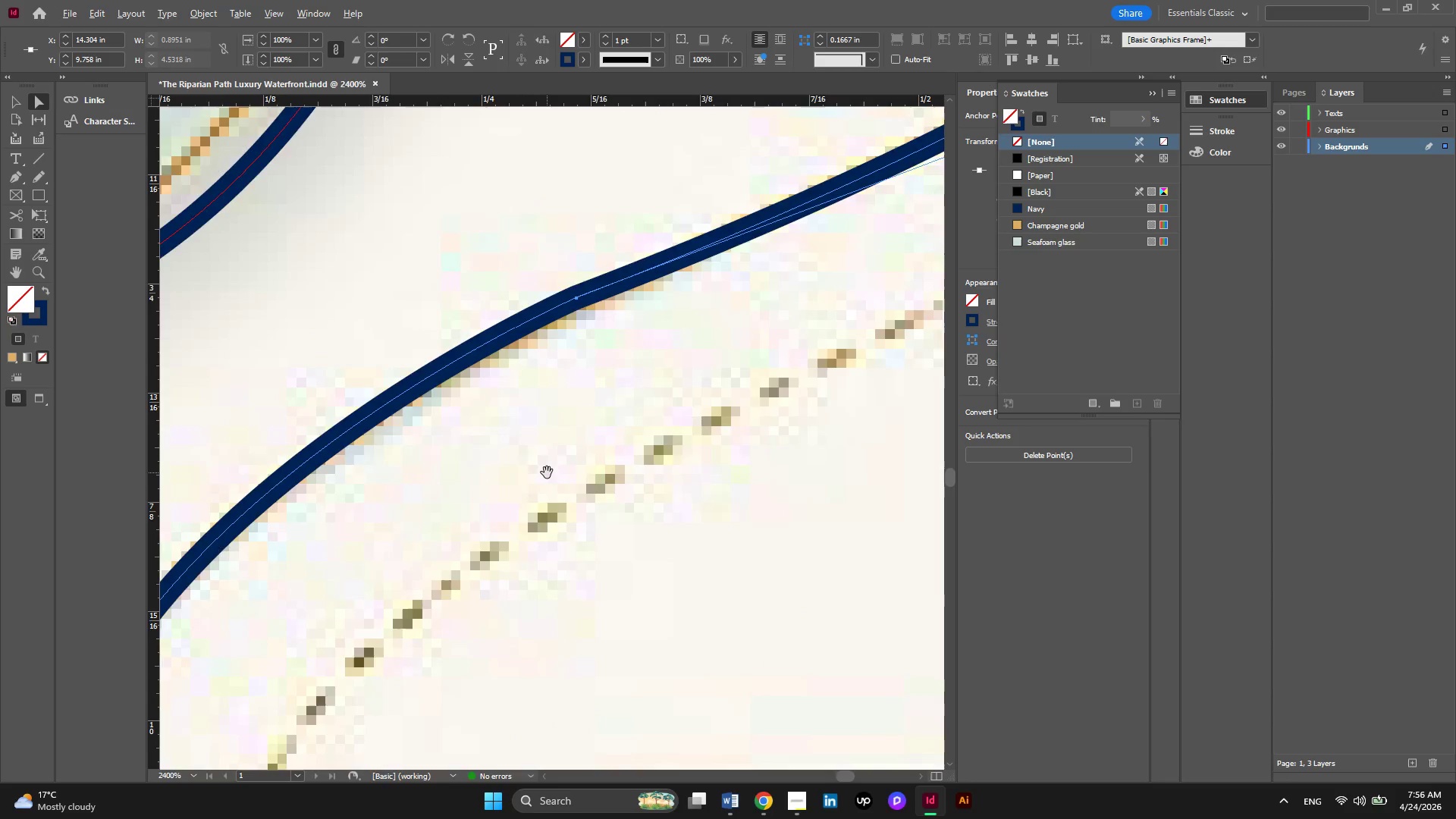 
key(Alt+AltLeft)
 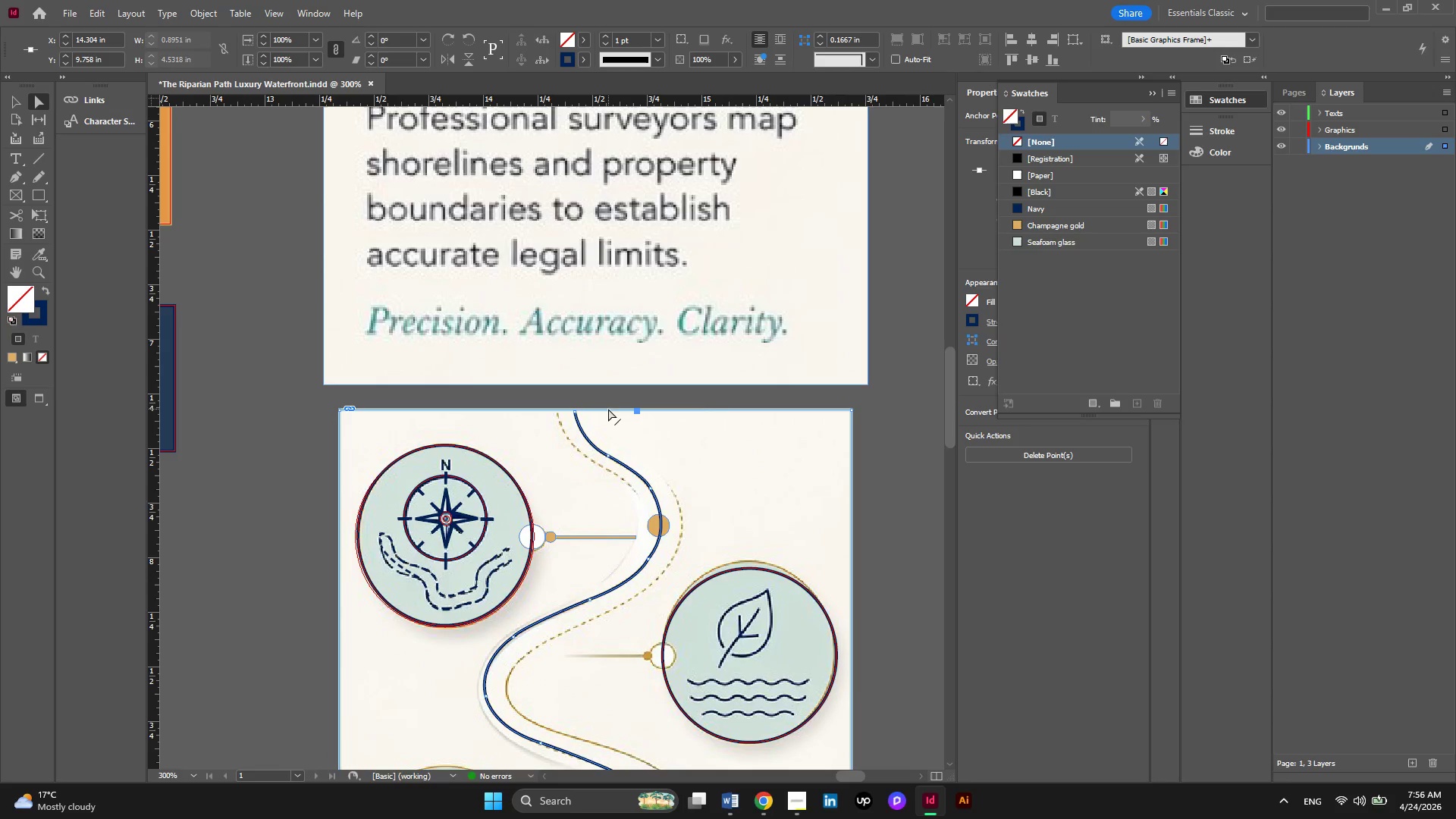 
scroll: coordinate [605, 406], scroll_direction: up, amount: 3.0
 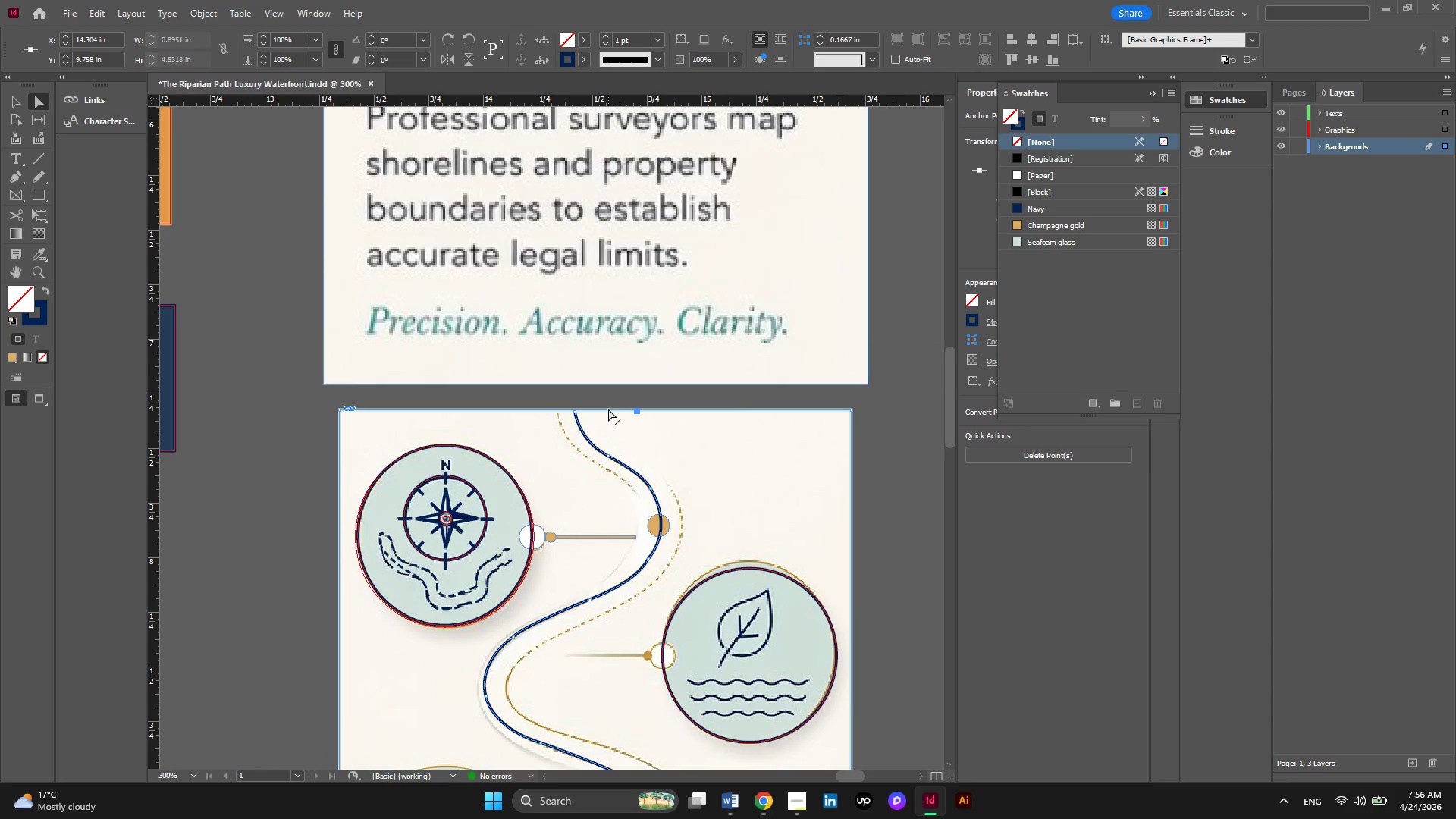 
scroll: coordinate [608, 414], scroll_direction: down, amount: 6.0
 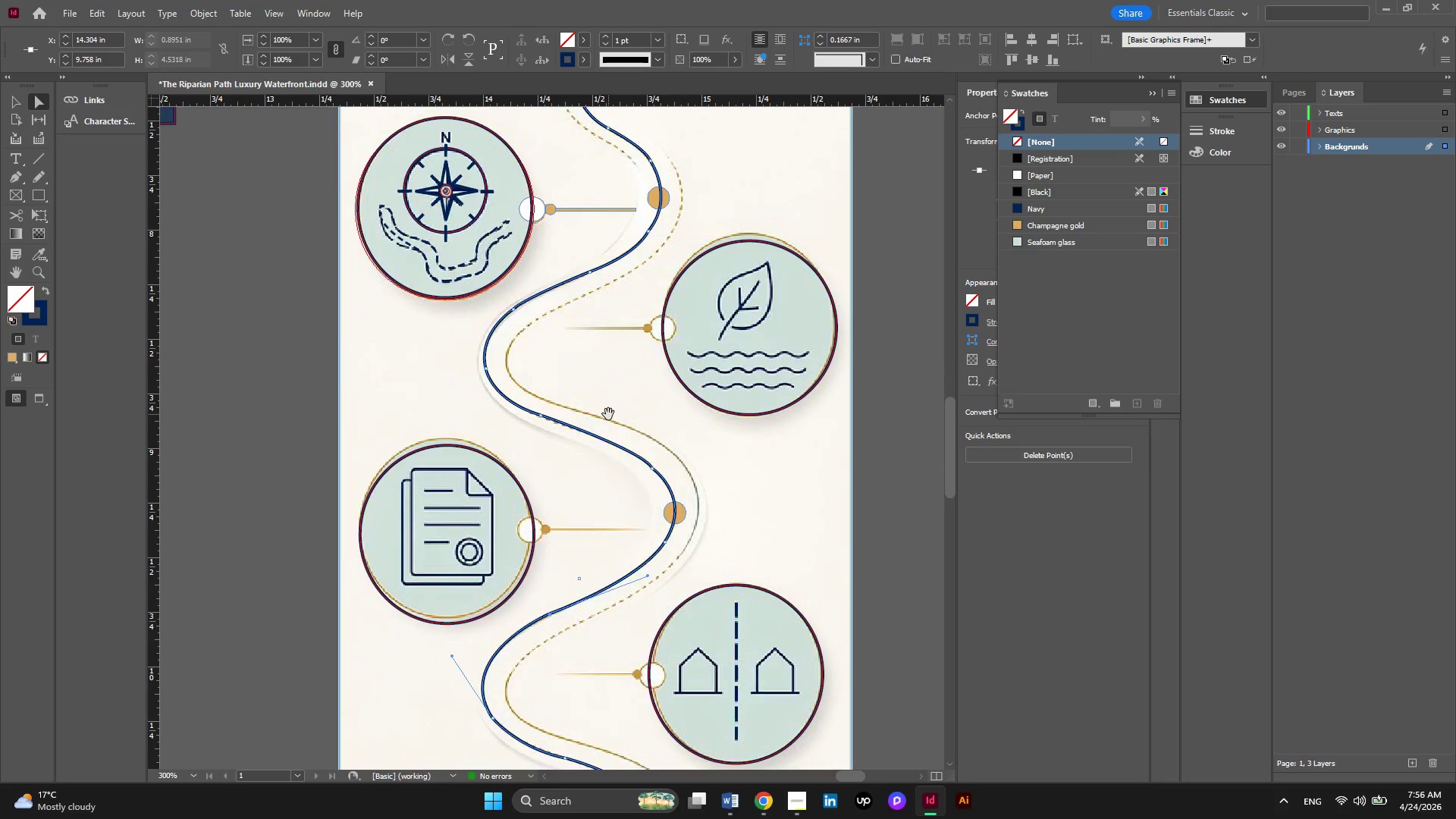 
scroll: coordinate [608, 414], scroll_direction: up, amount: 3.0
 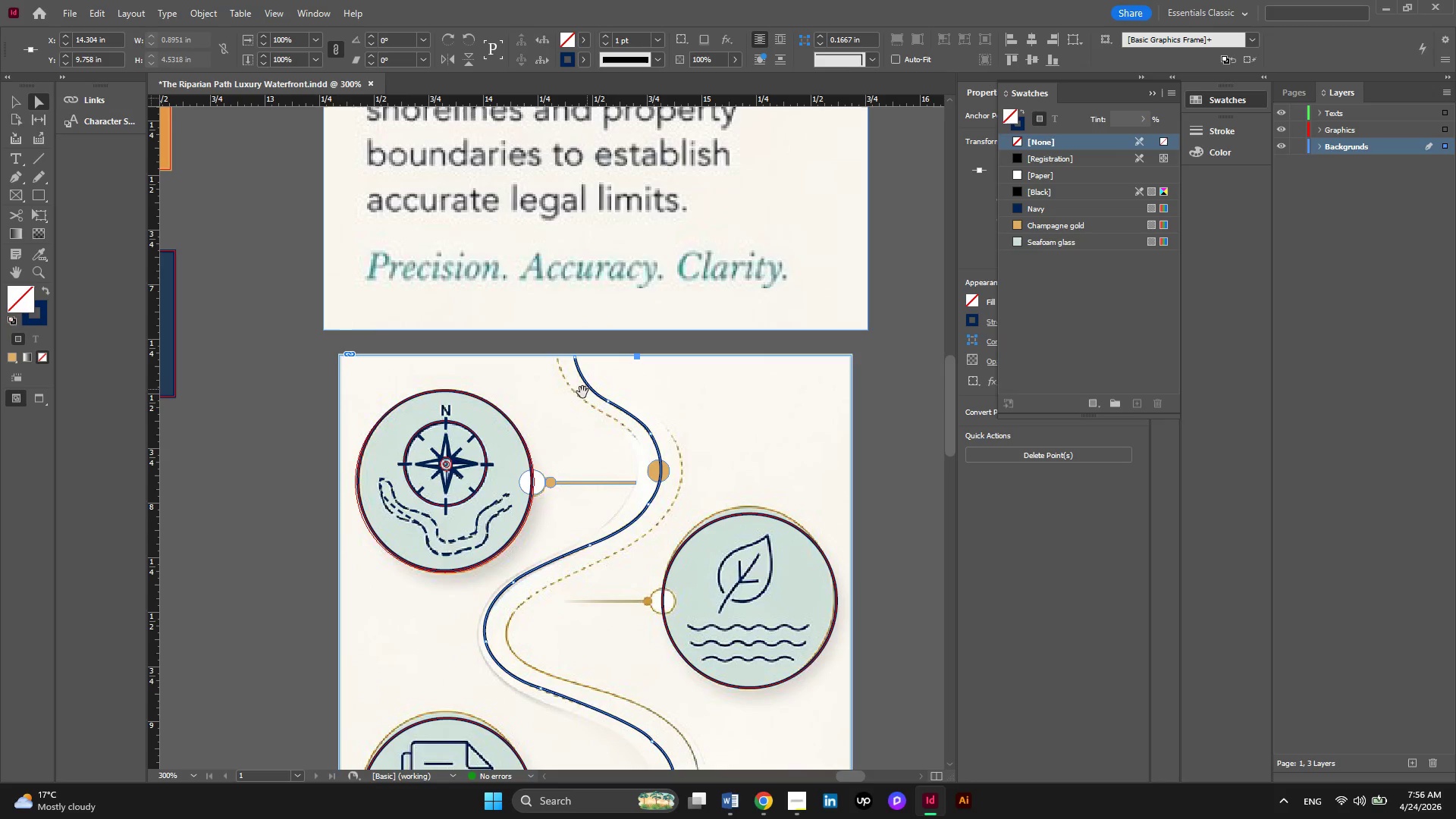 
scroll: coordinate [792, 382], scroll_direction: down, amount: 5.0
 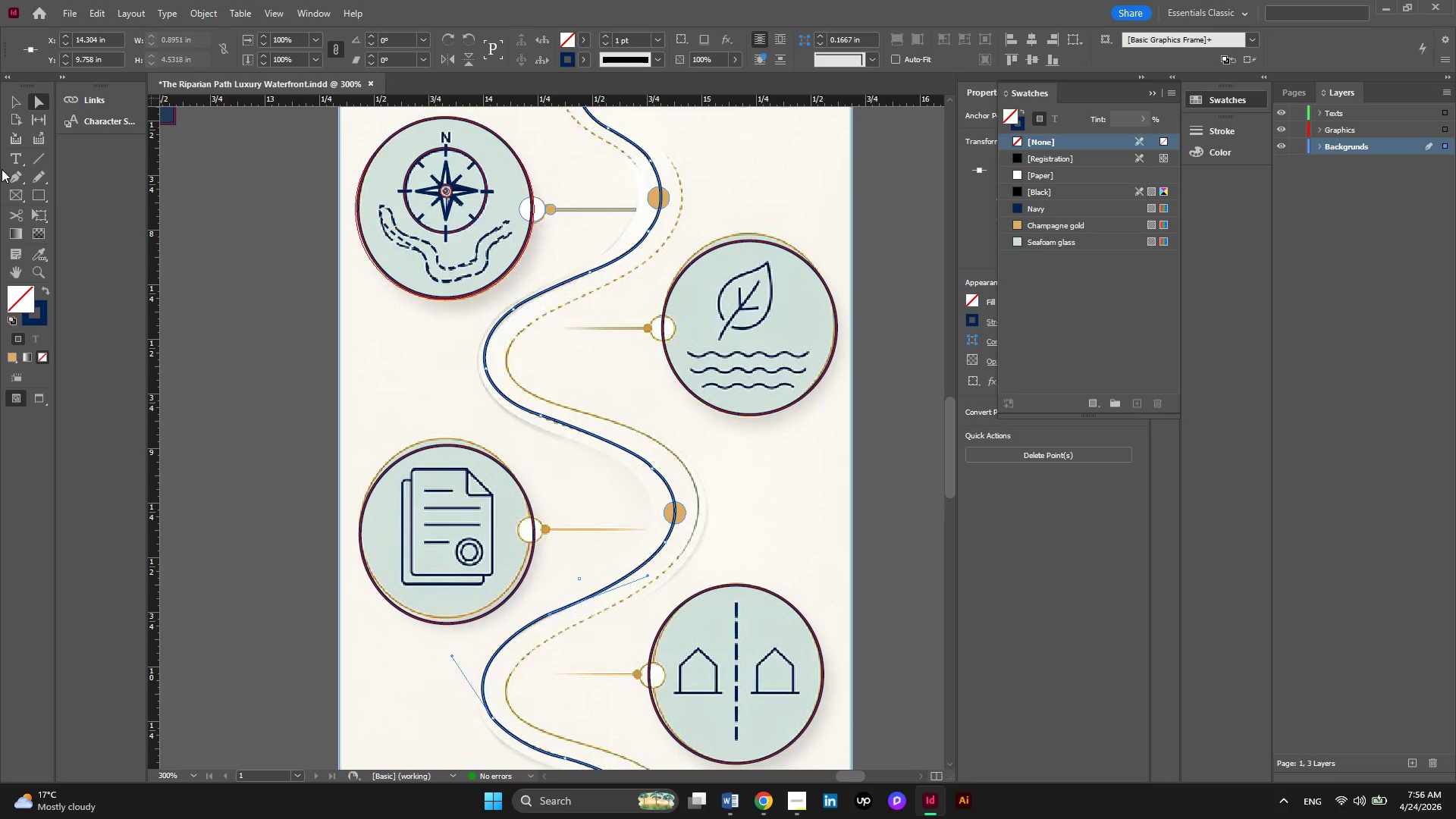 
left_click([5, 174])
 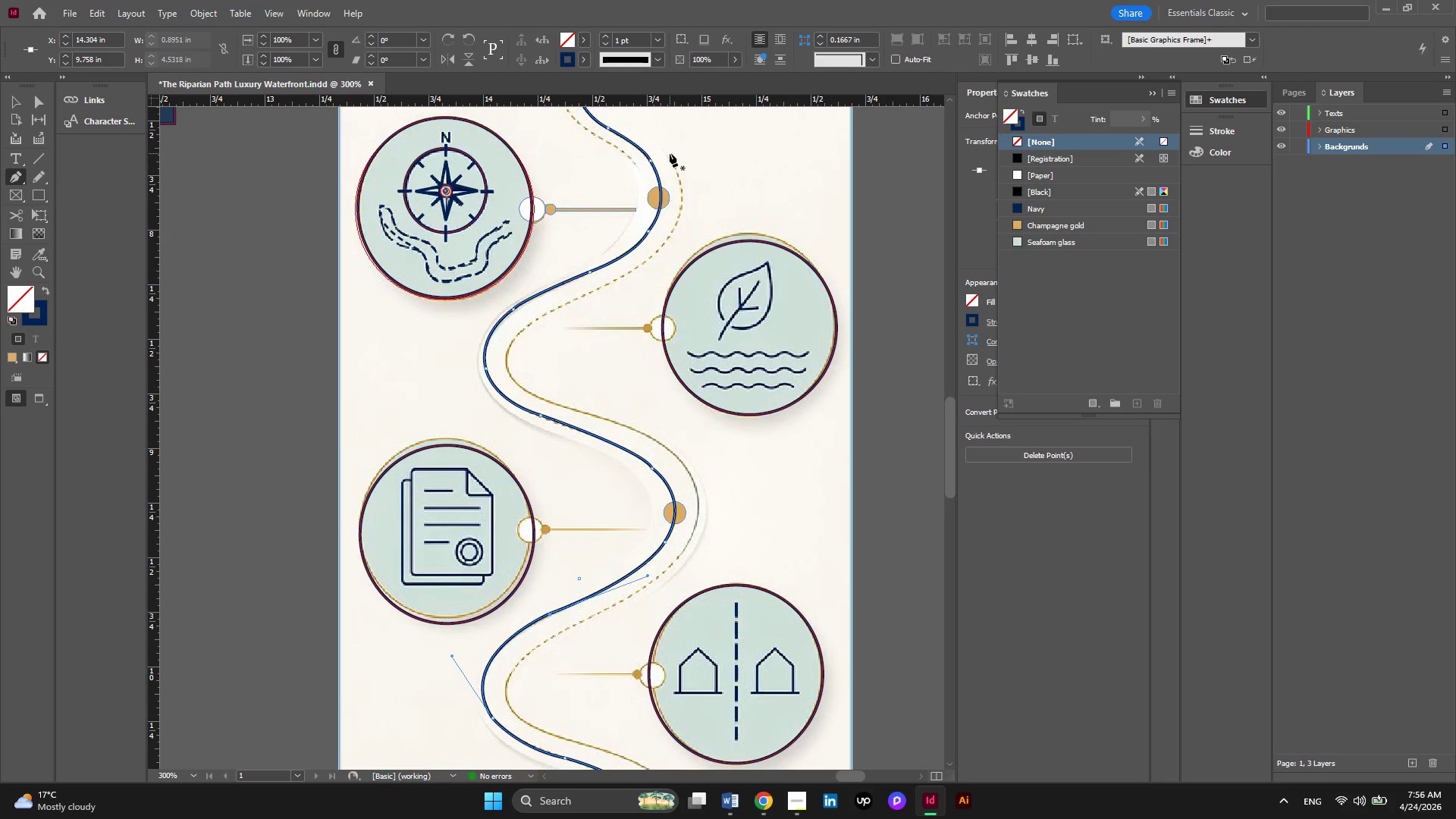 
left_click([670, 161])
 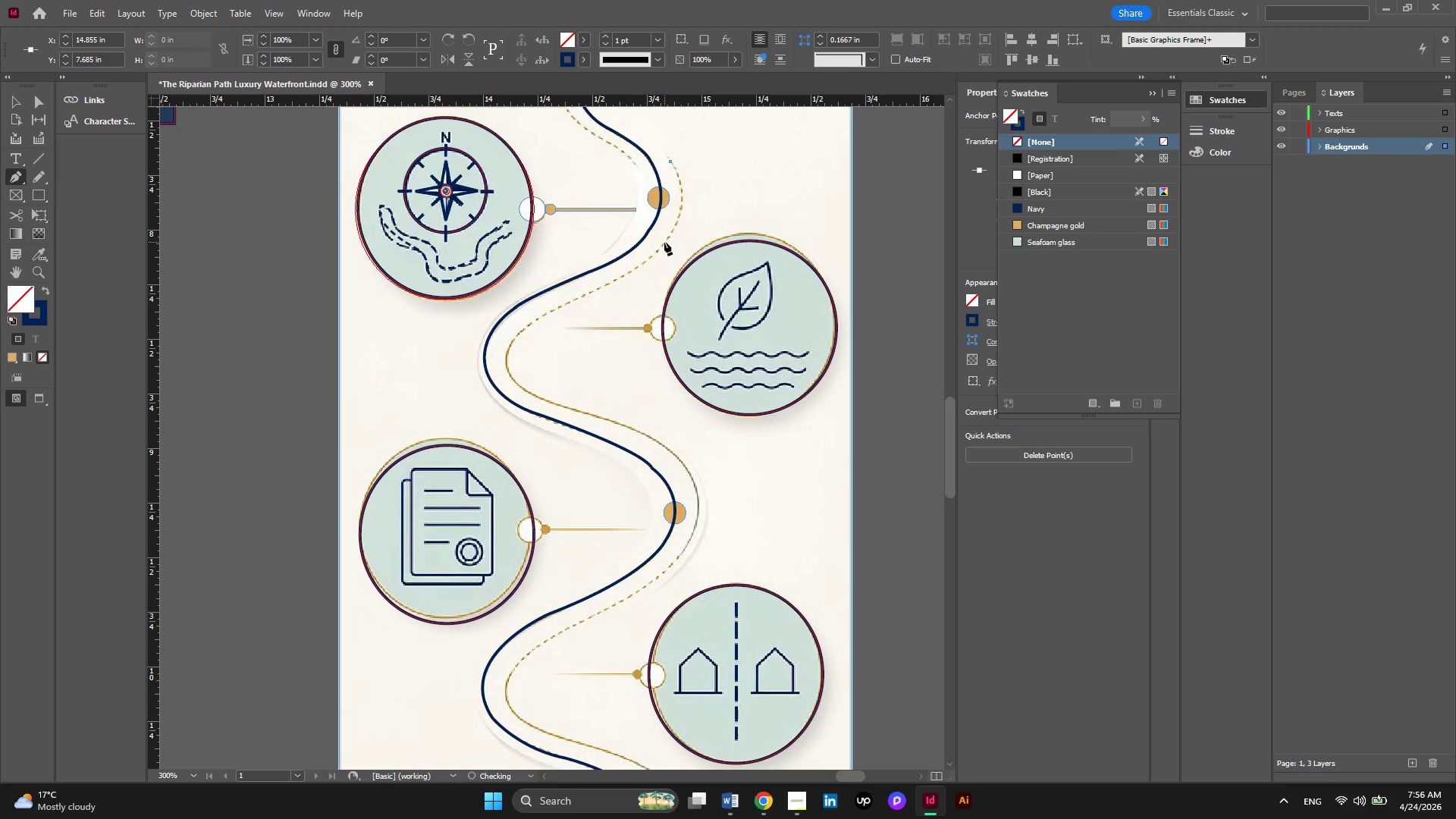 
left_click_drag(start_coordinate=[664, 241], to_coordinate=[626, 292])
 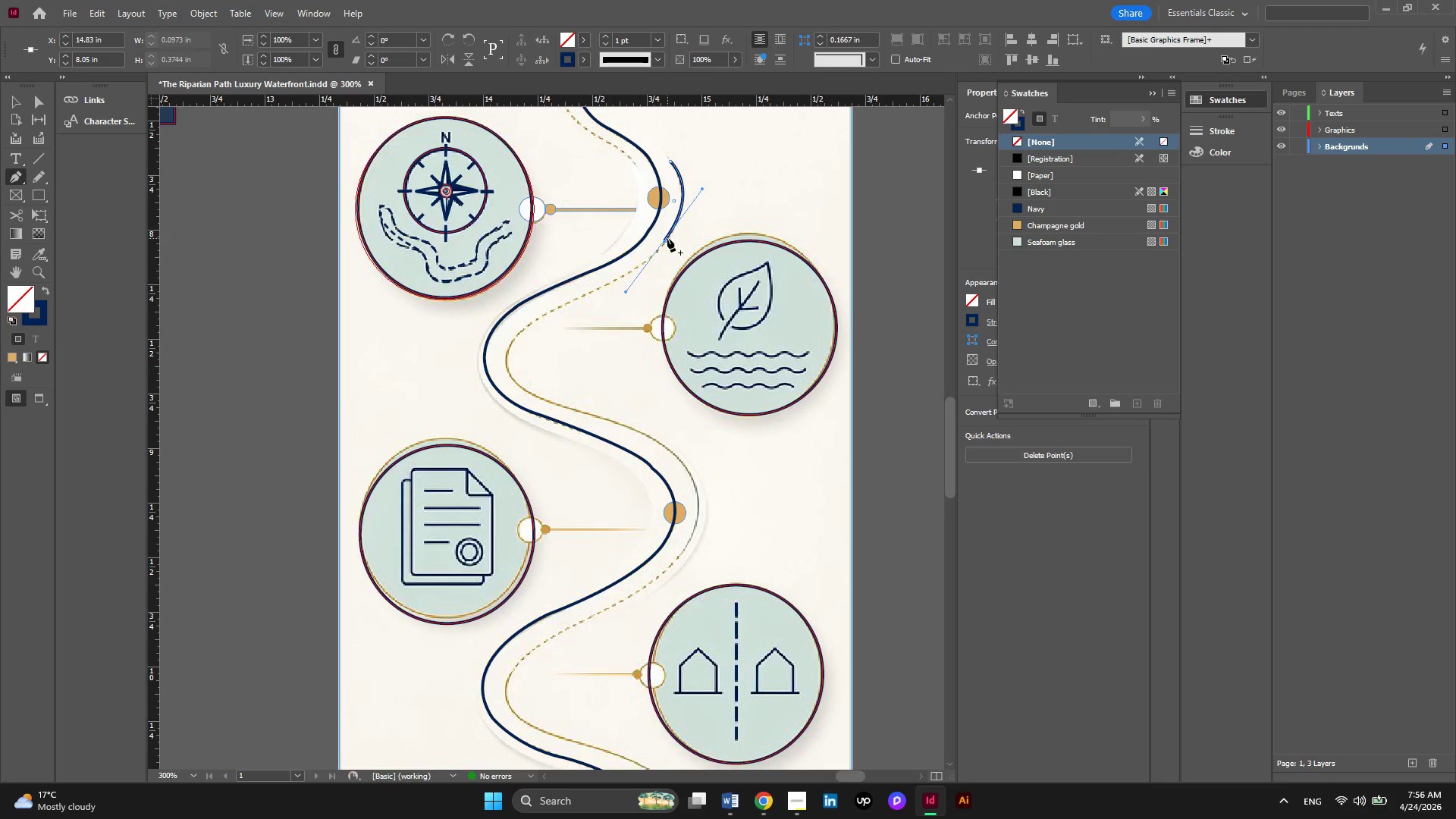 
hold_key(key=AltLeft, duration=0.34)
scroll: coordinate [667, 238], scroll_direction: up, amount: 4.0
 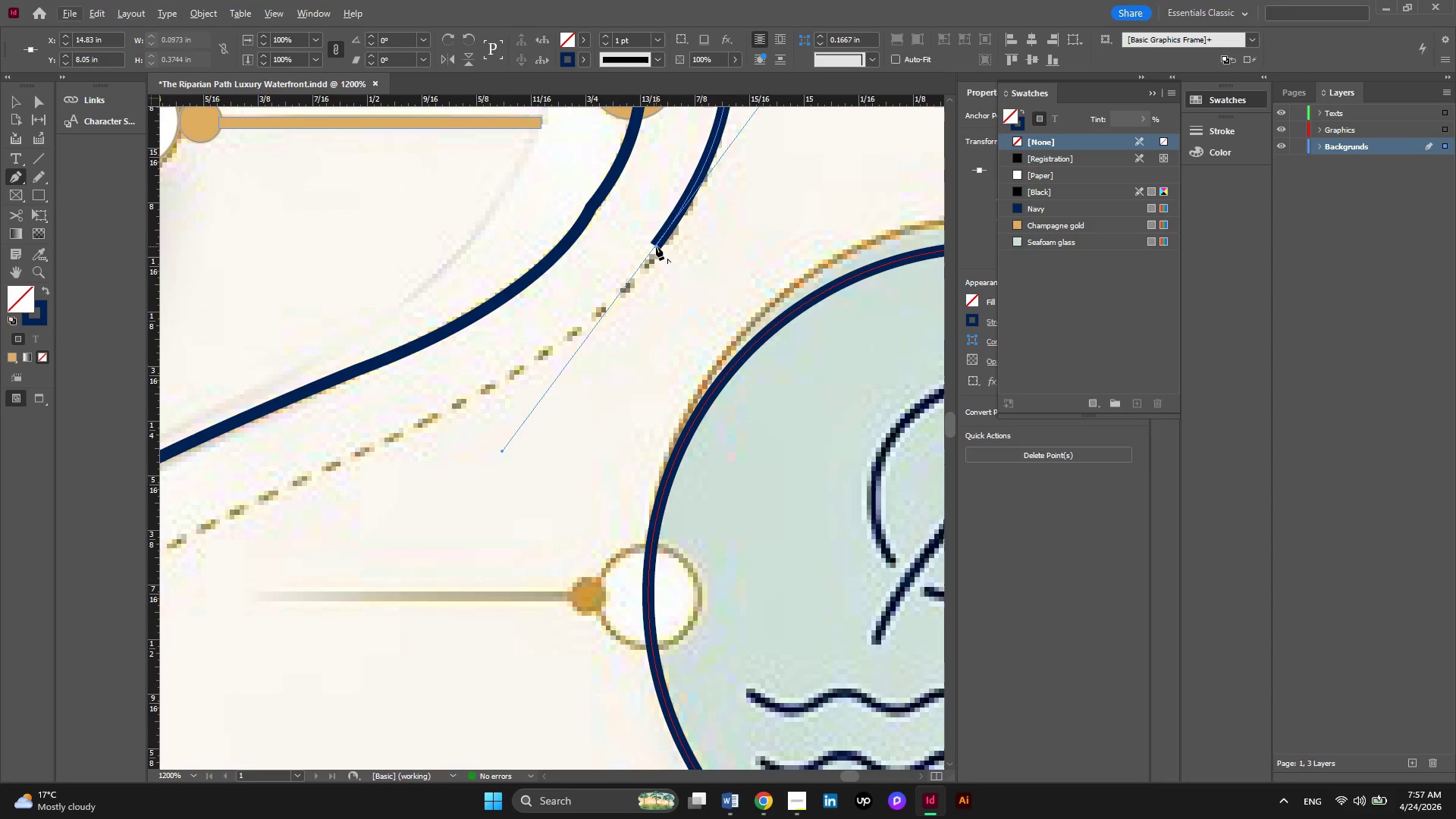 
left_click([656, 246])
 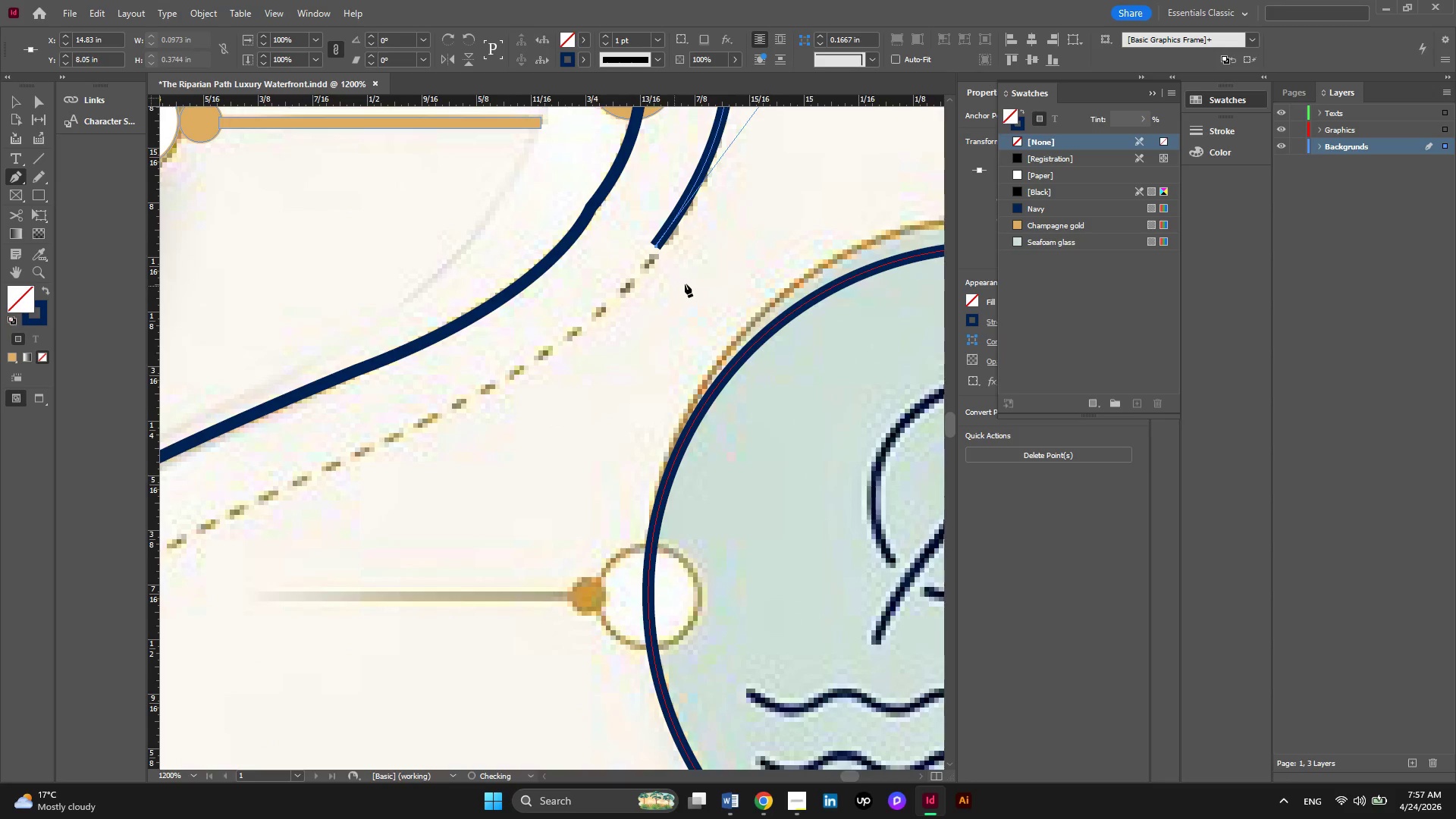 
key(Alt+AltLeft)
 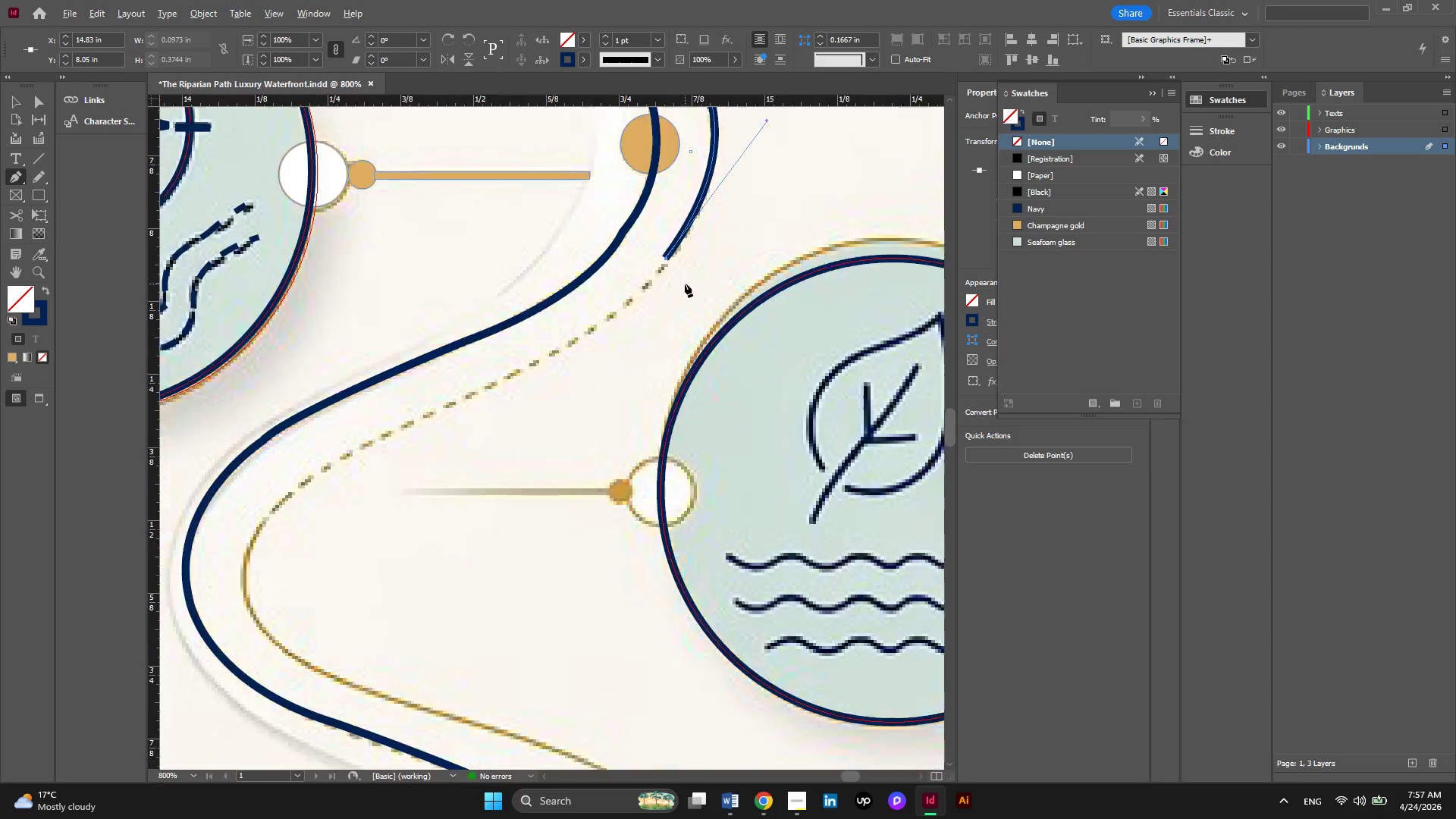 
scroll: coordinate [685, 284], scroll_direction: down, amount: 3.0
 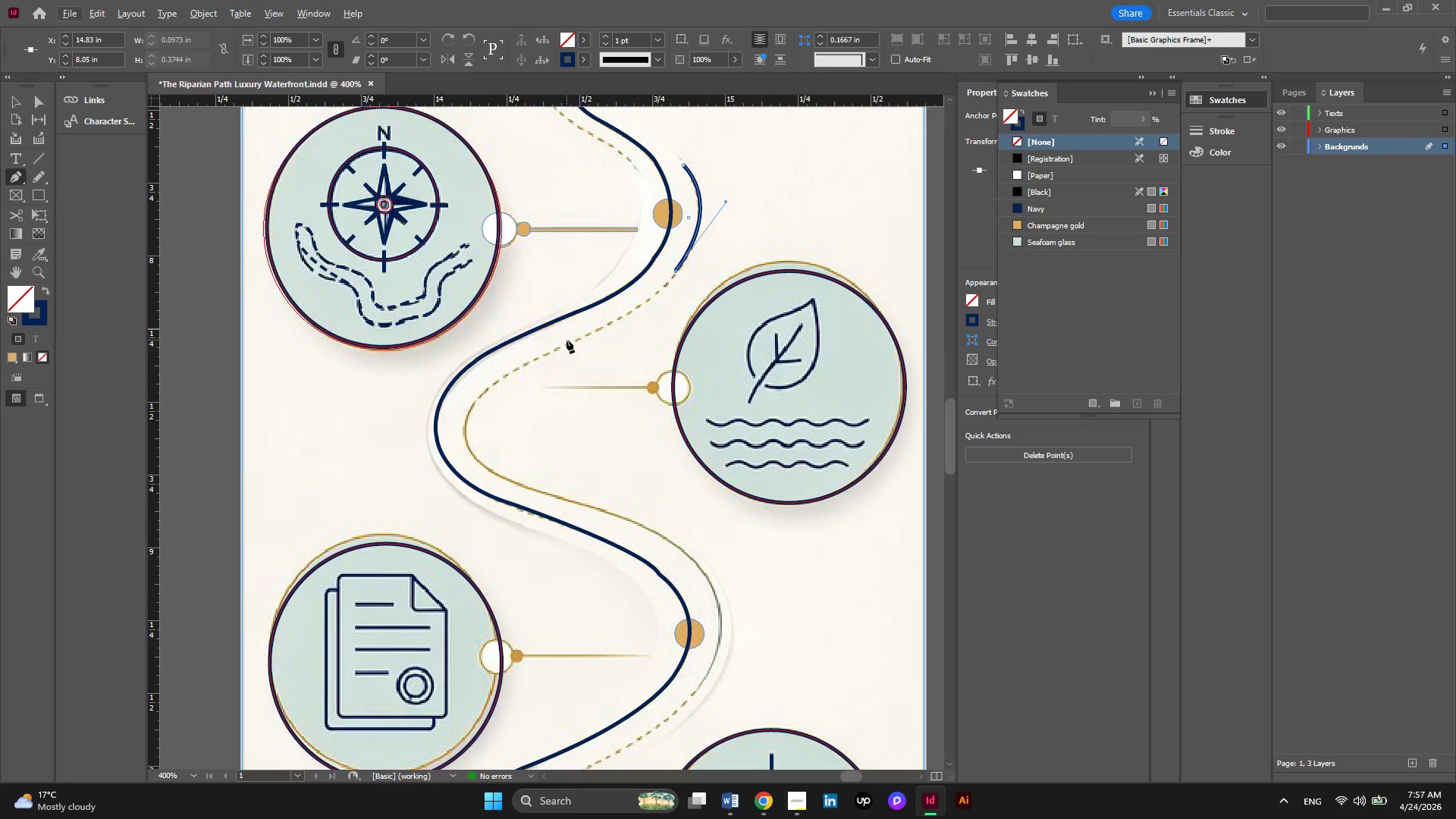 
left_click_drag(start_coordinate=[566, 342], to_coordinate=[467, 379])
 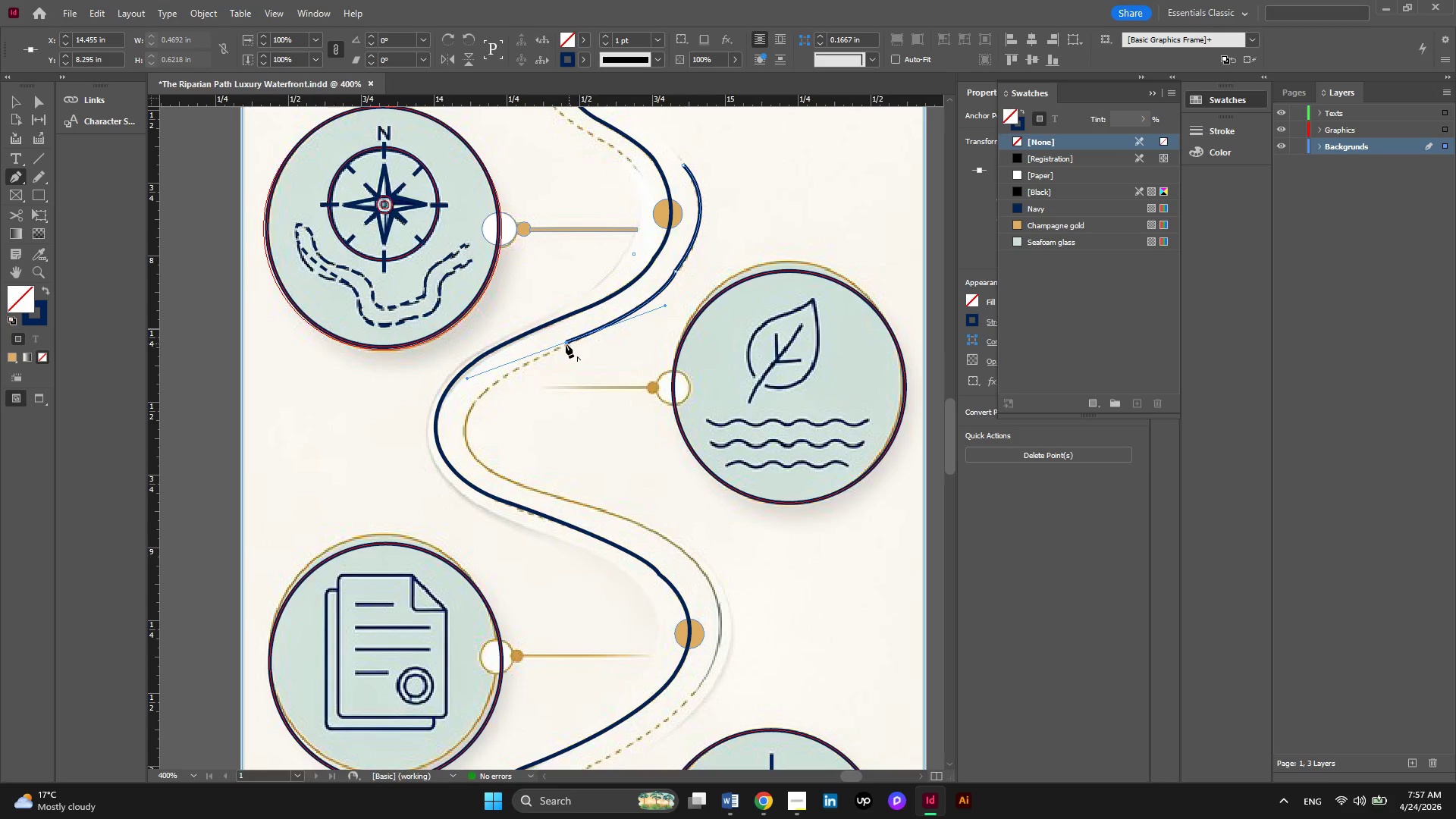 
left_click([566, 343])
 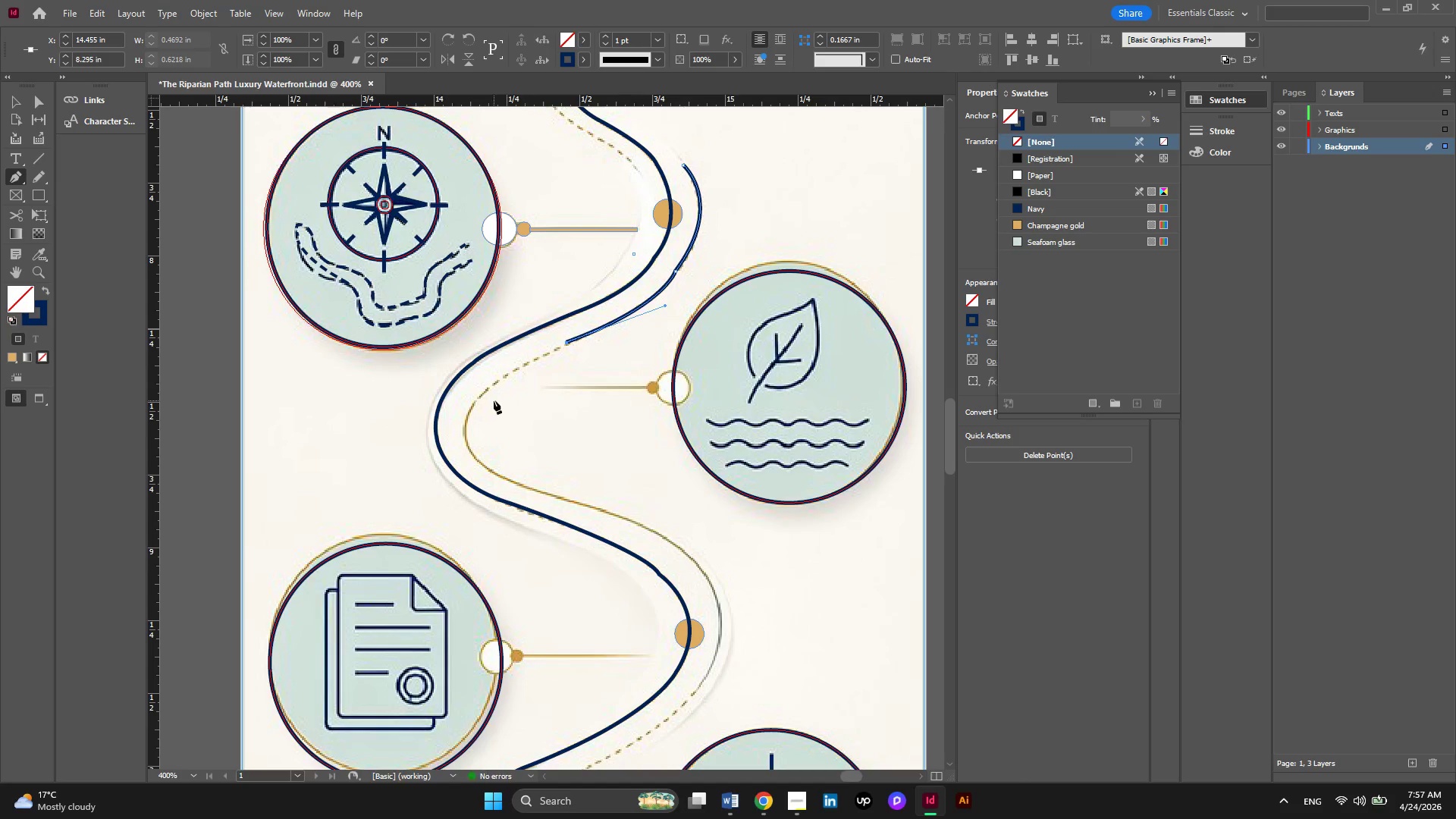 
key(Alt+AltLeft)
 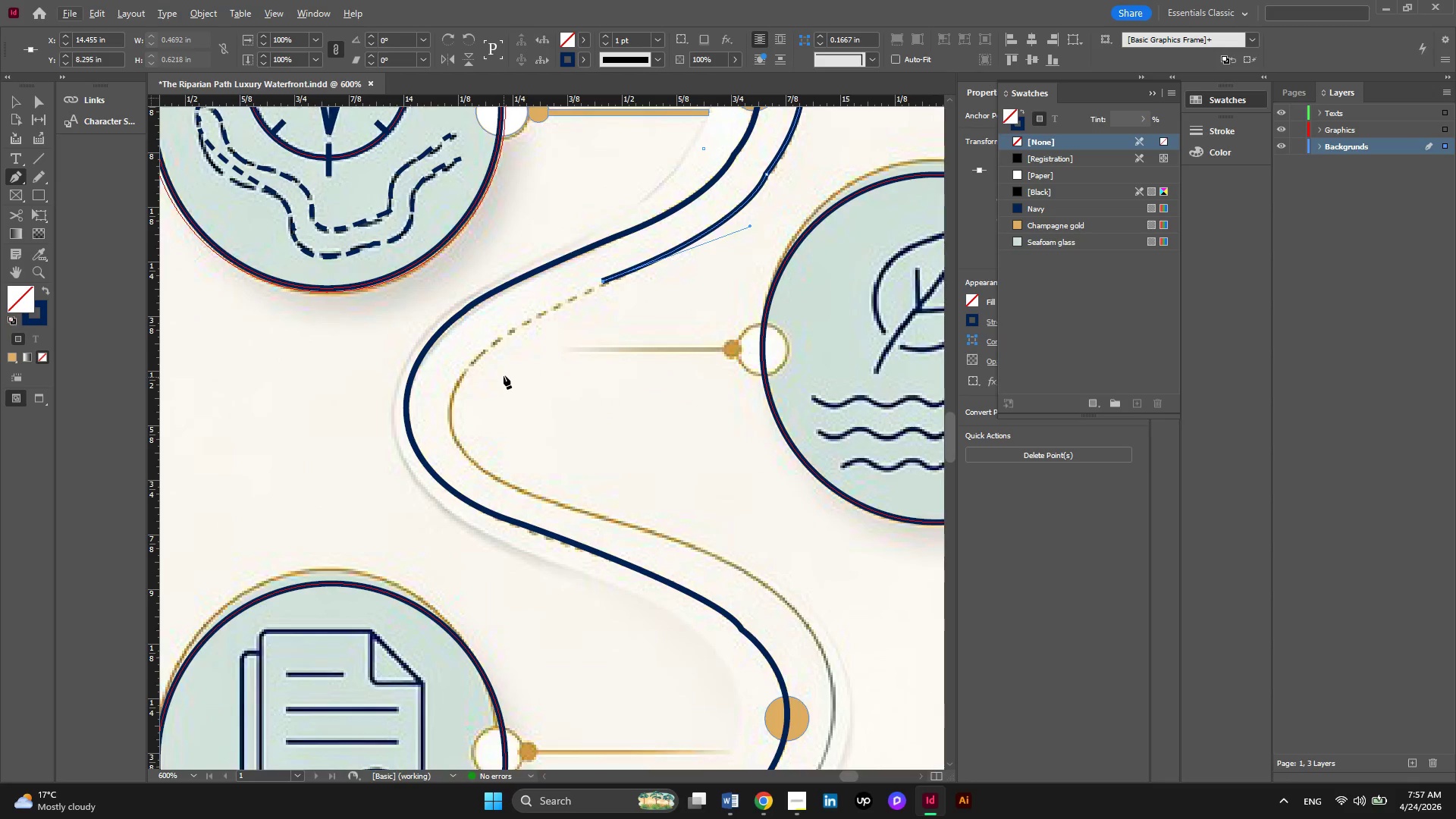 
scroll: coordinate [504, 378], scroll_direction: none, amount: 0.0
 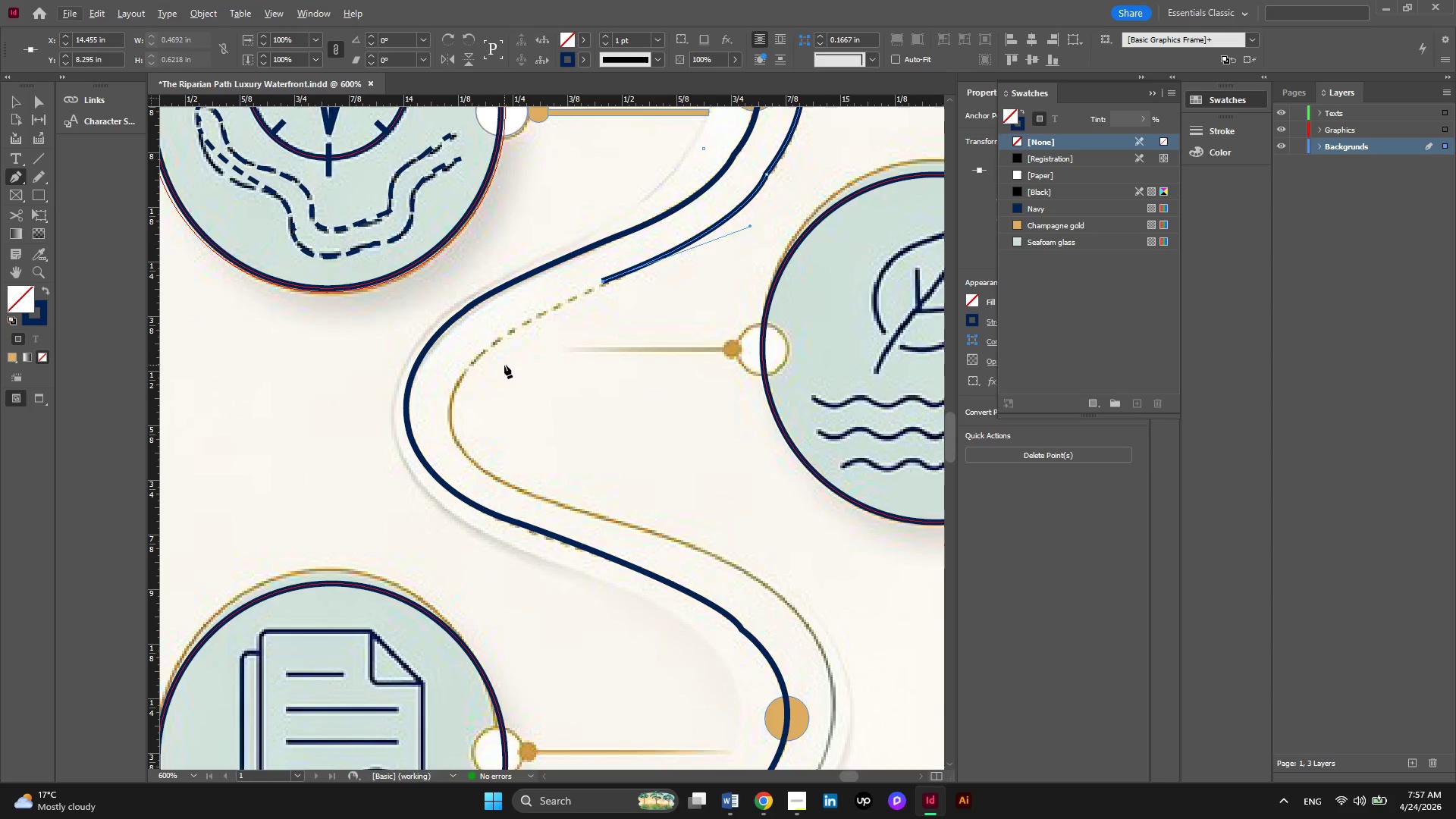 
hold_key(key=AltLeft, duration=0.36)
scroll: coordinate [504, 365], scroll_direction: up, amount: 1.0
 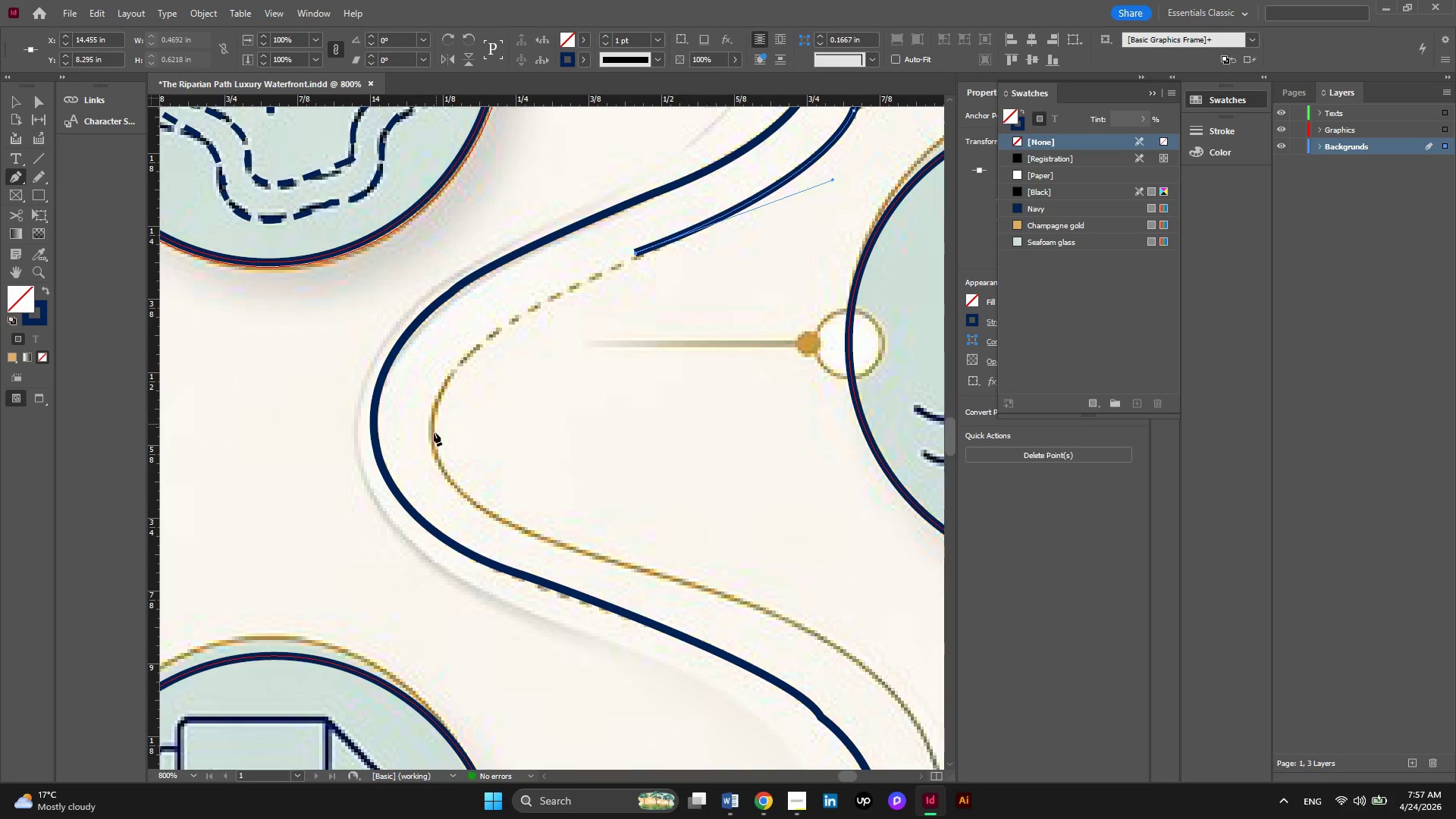 
left_click_drag(start_coordinate=[434, 435], to_coordinate=[456, 518])
 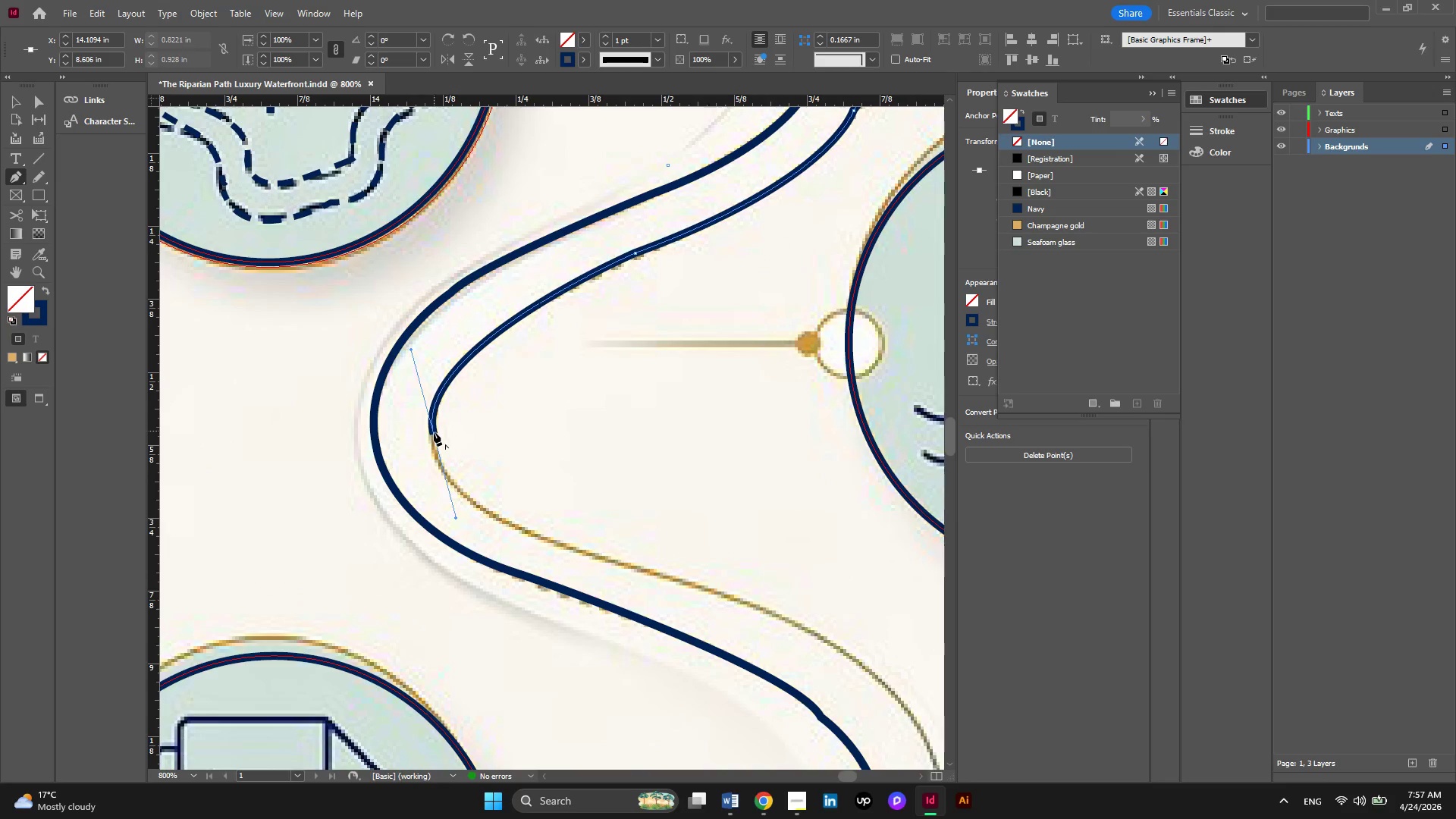 
left_click([434, 433])
 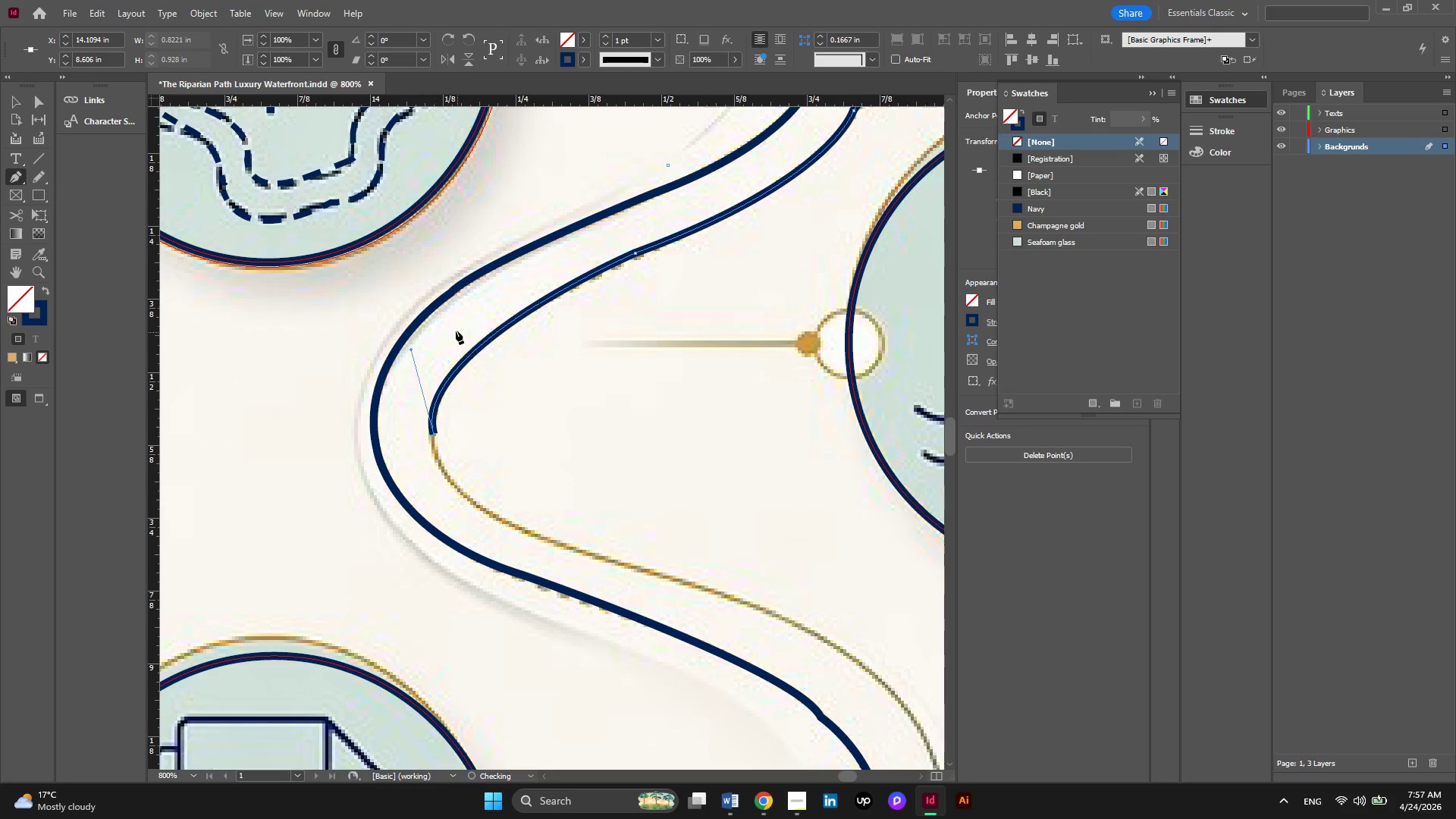 
scroll: coordinate [456, 331], scroll_direction: down, amount: 4.0
 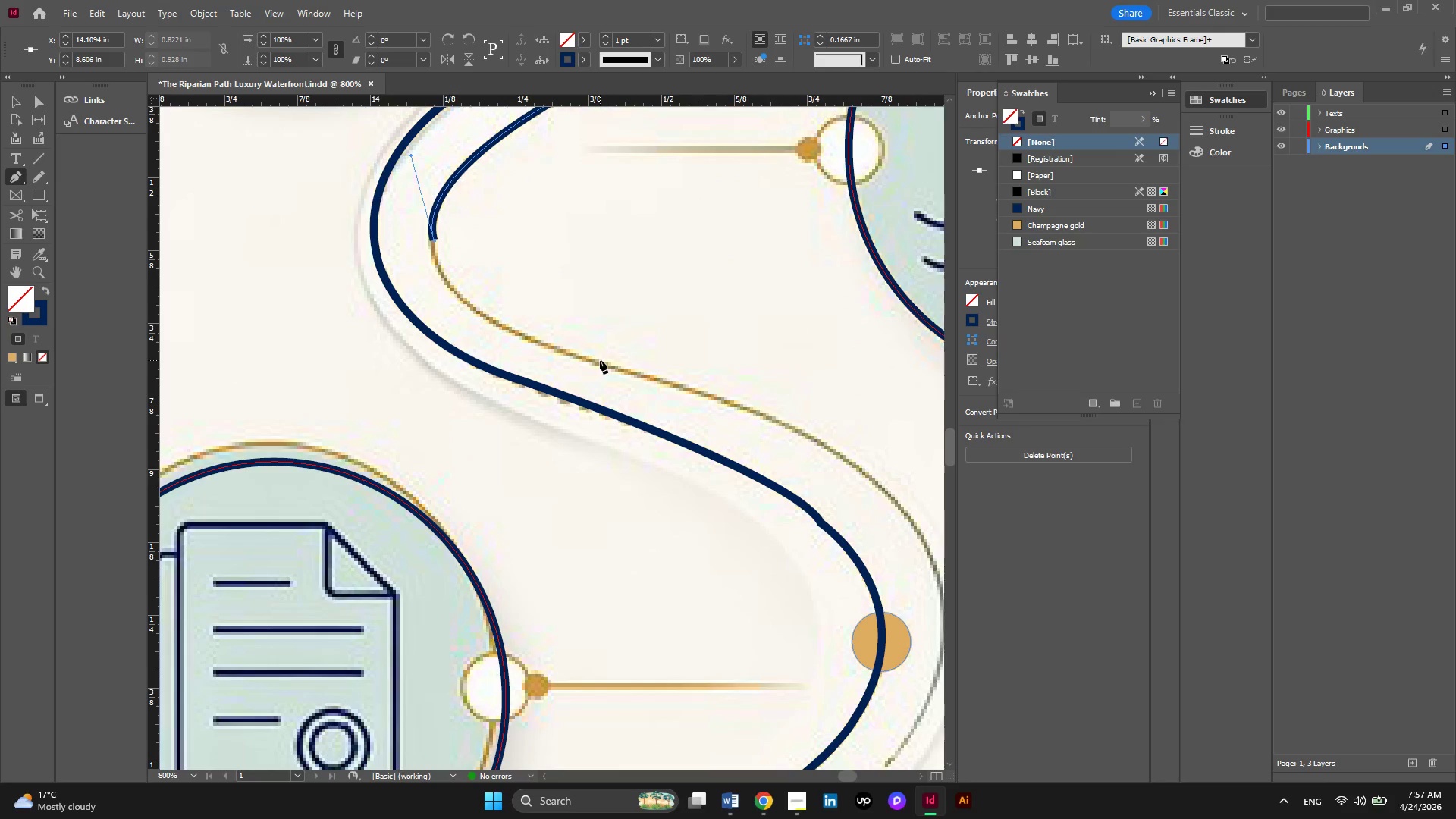 
left_click_drag(start_coordinate=[598, 362], to_coordinate=[764, 400])
 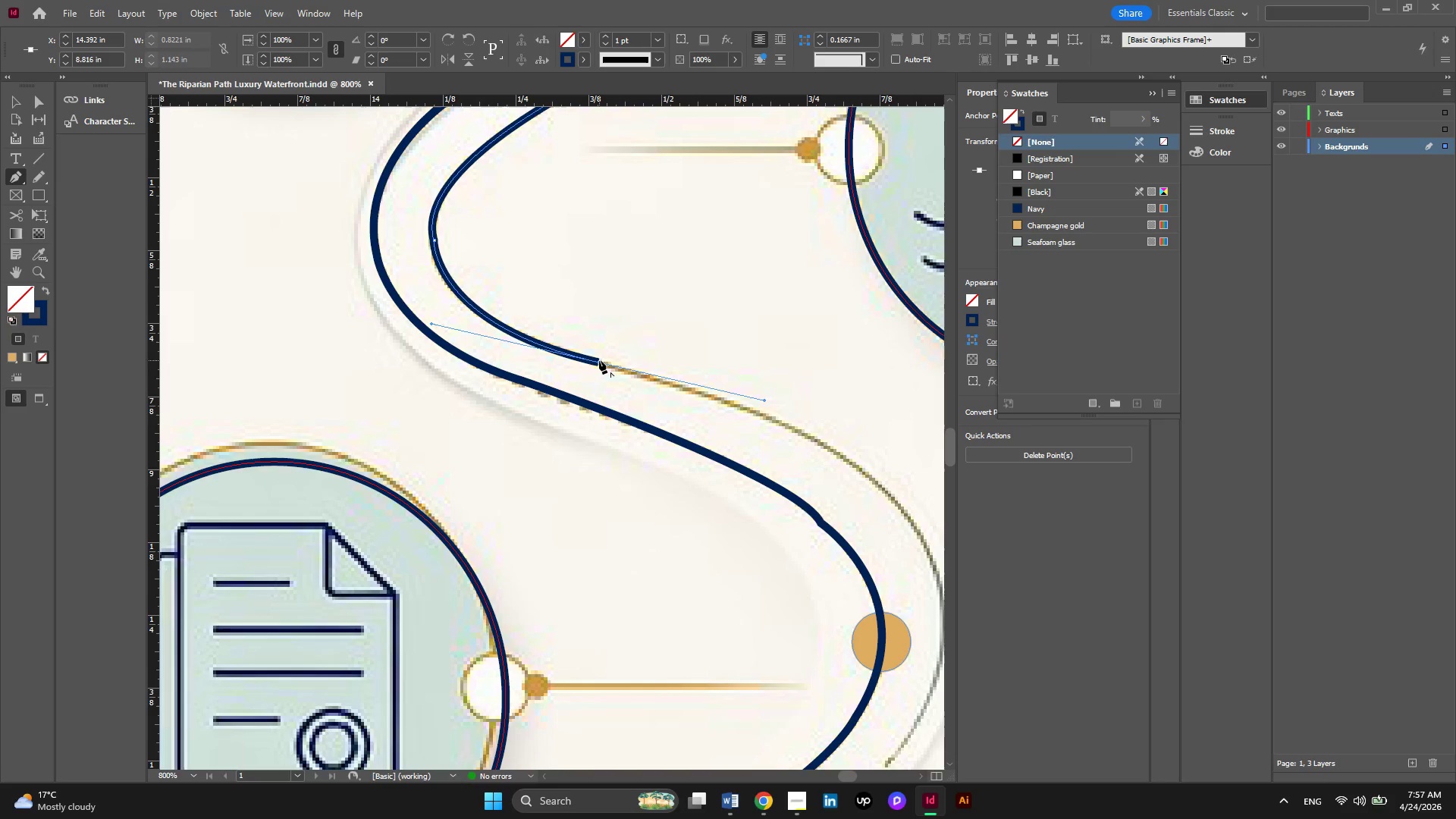 
left_click([599, 362])
 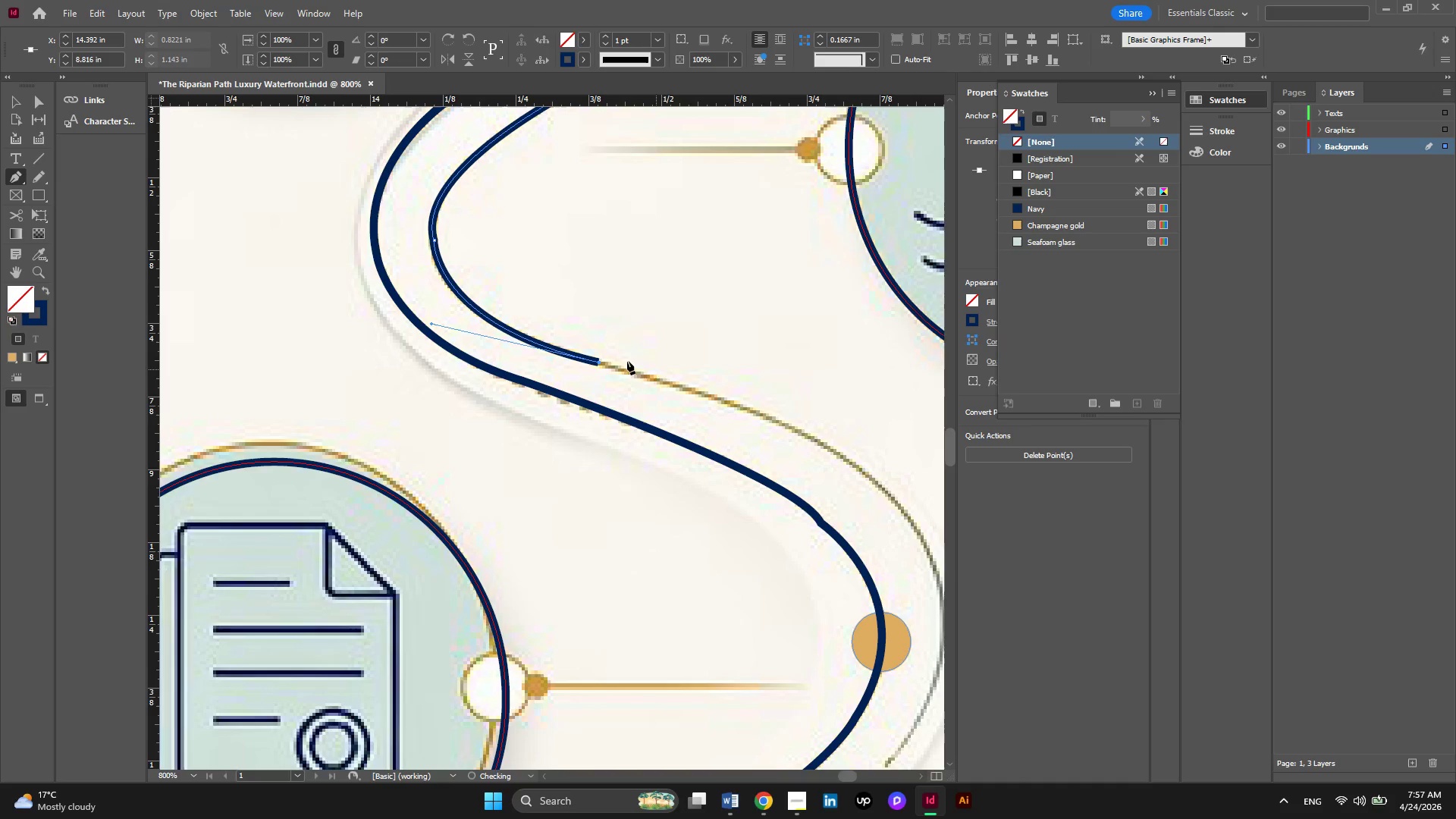 
key(Alt+AltLeft)
 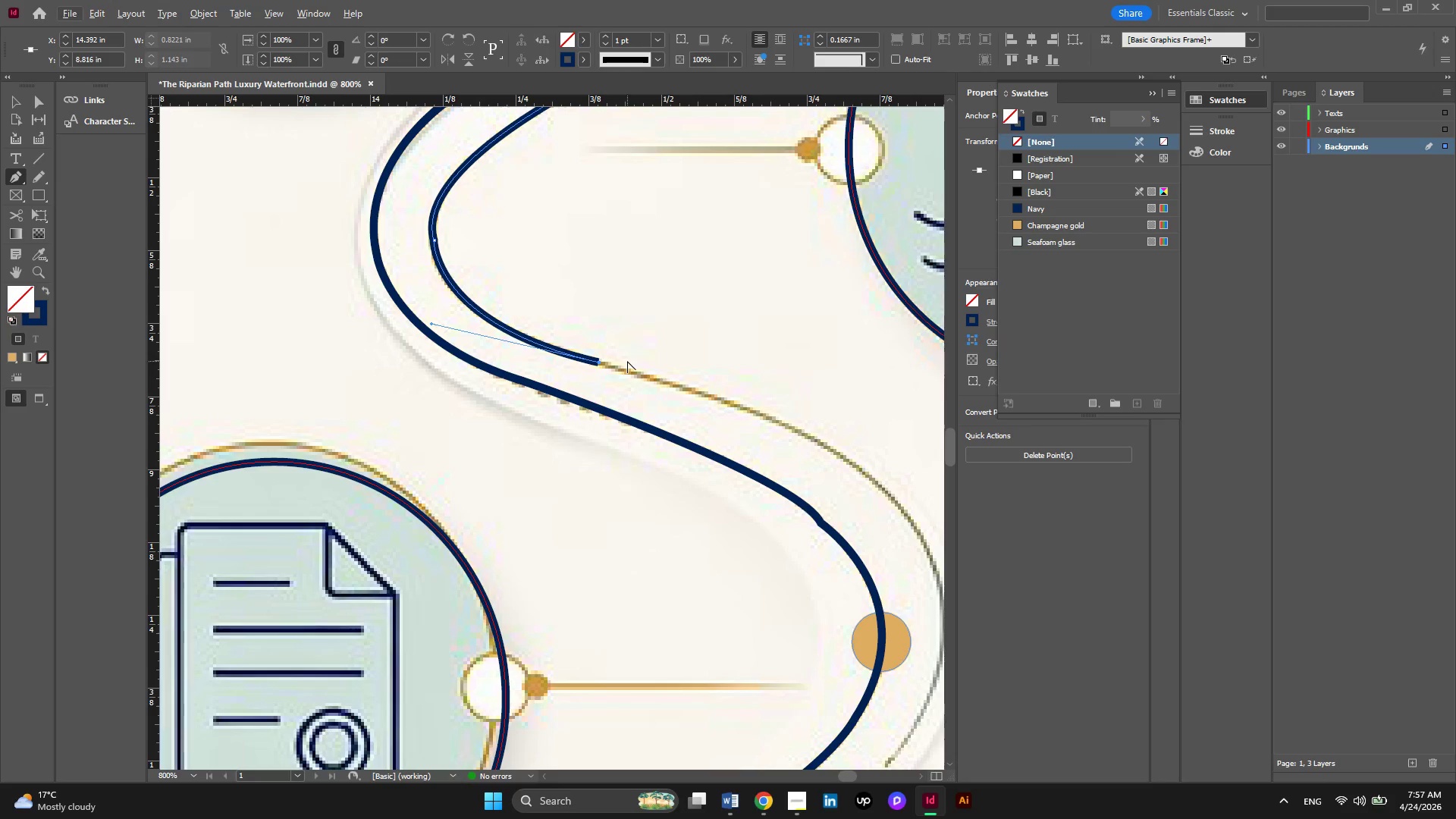 
hold_key(key=AltLeft, duration=0.39)
scroll: coordinate [627, 361], scroll_direction: down, amount: 3.0
 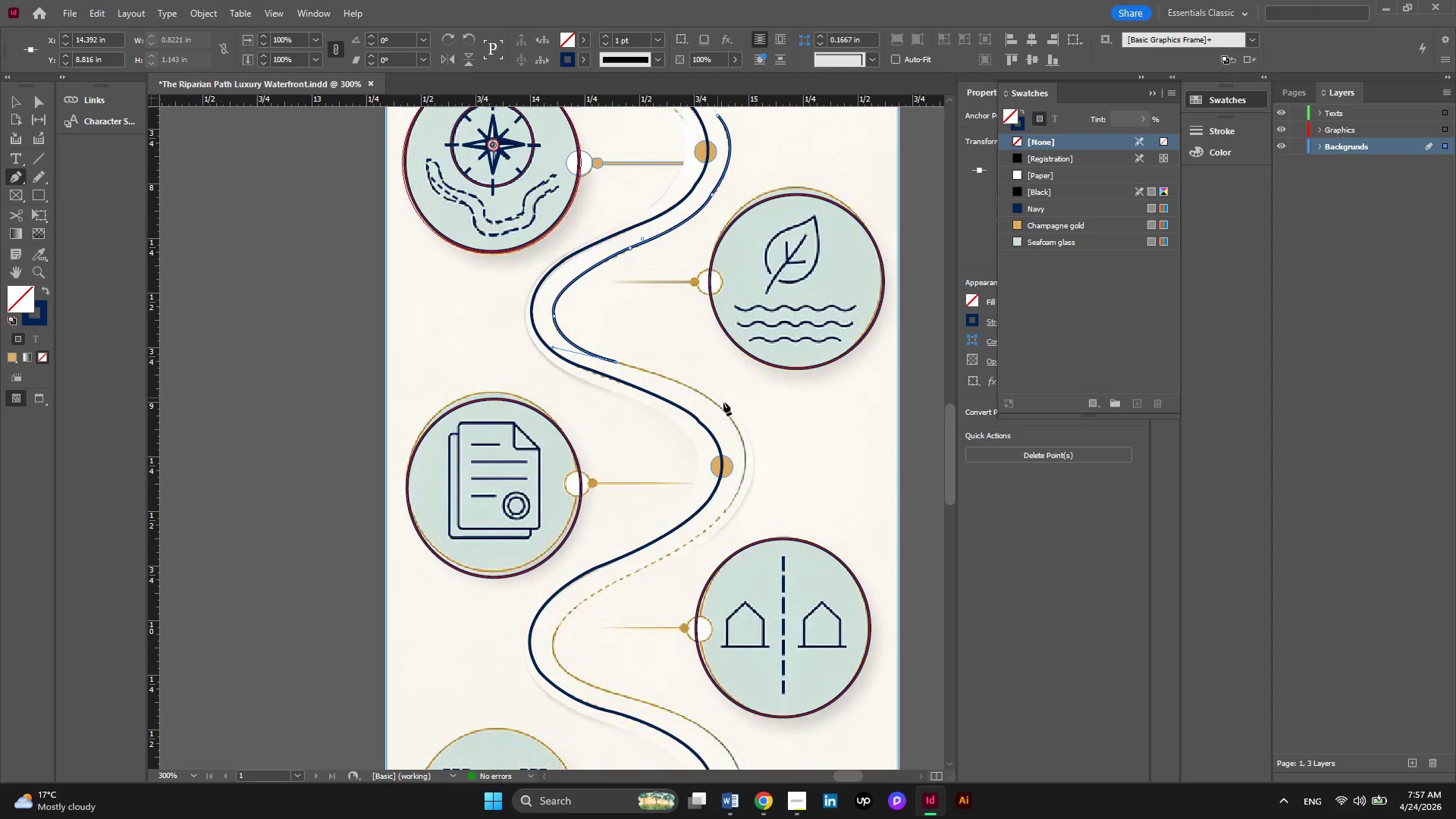 
hold_key(key=AltLeft, duration=0.41)
scroll: coordinate [726, 404], scroll_direction: up, amount: 2.0
 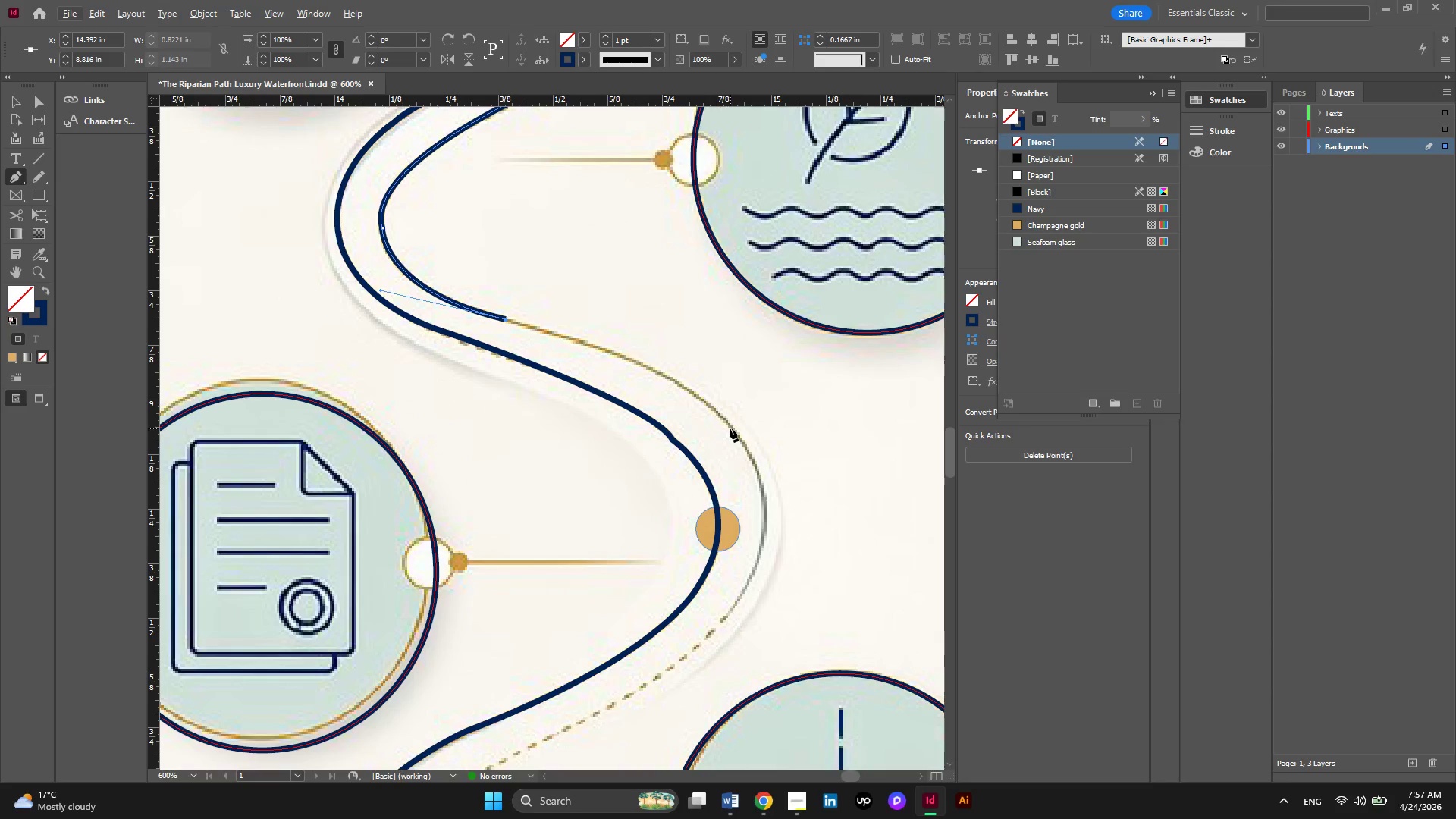 
left_click_drag(start_coordinate=[730, 428], to_coordinate=[761, 488])
 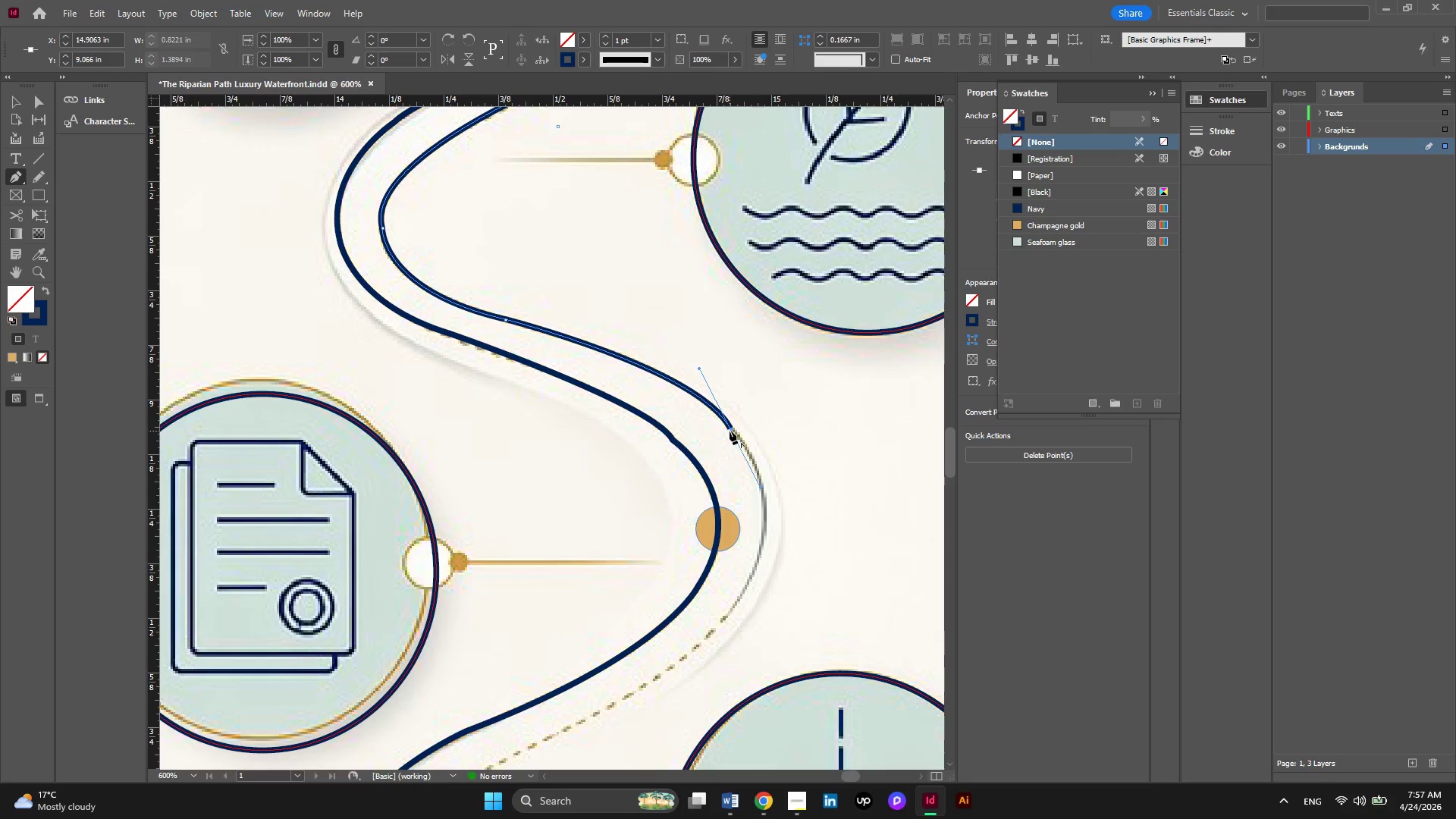 
wait(7.34)
 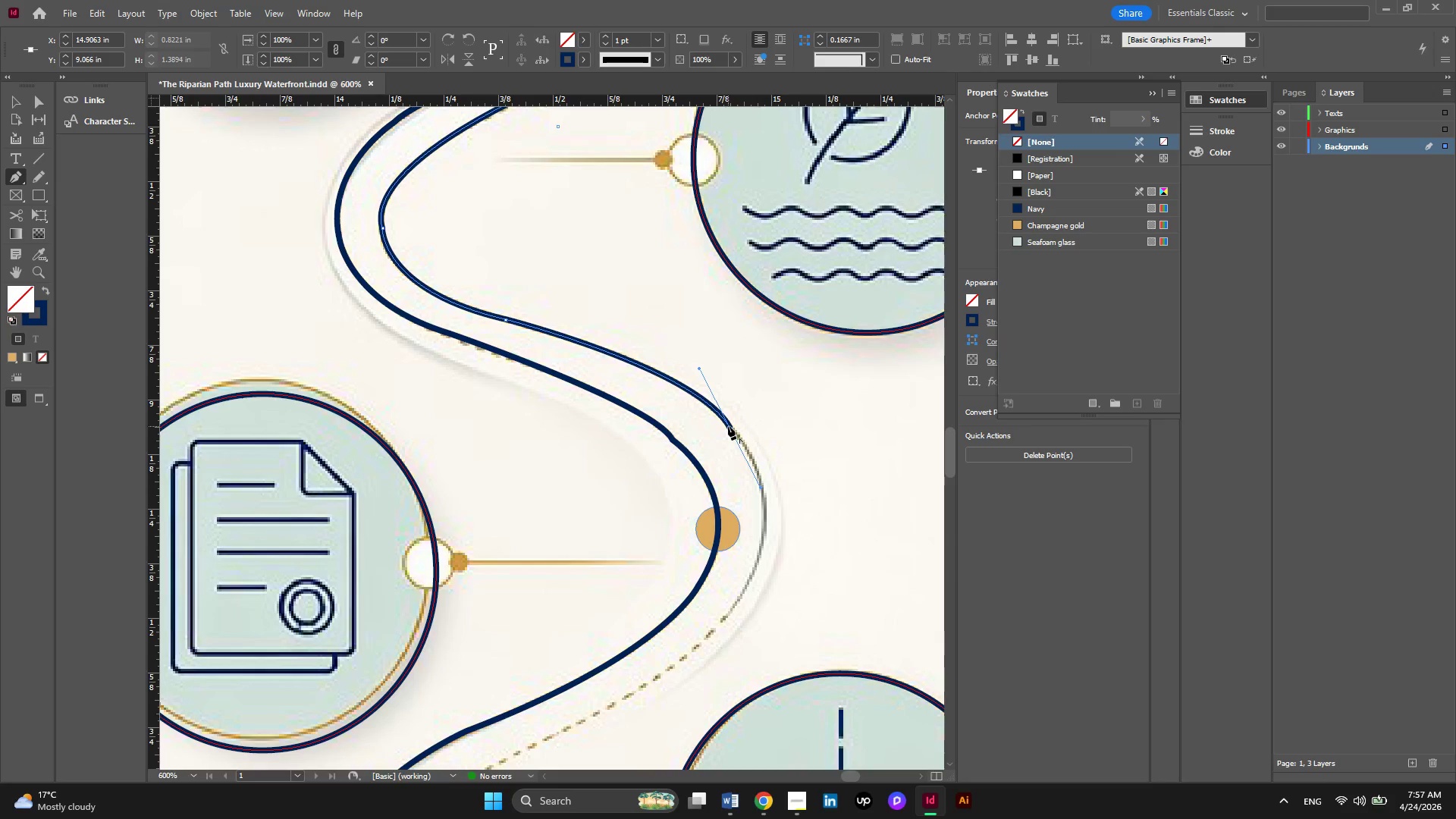 
left_click([730, 428])
 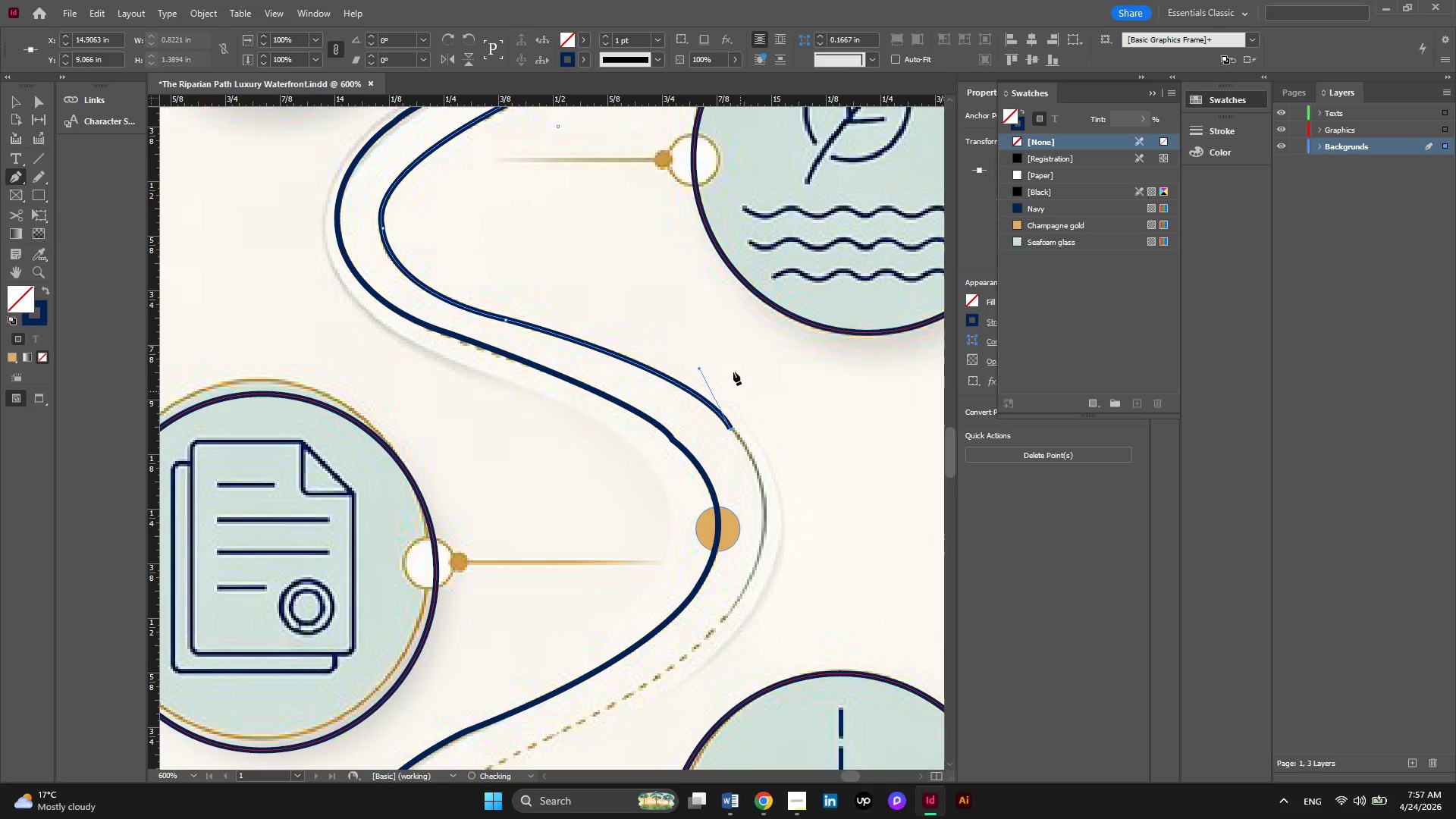 
scroll: coordinate [733, 369], scroll_direction: down, amount: 4.0
 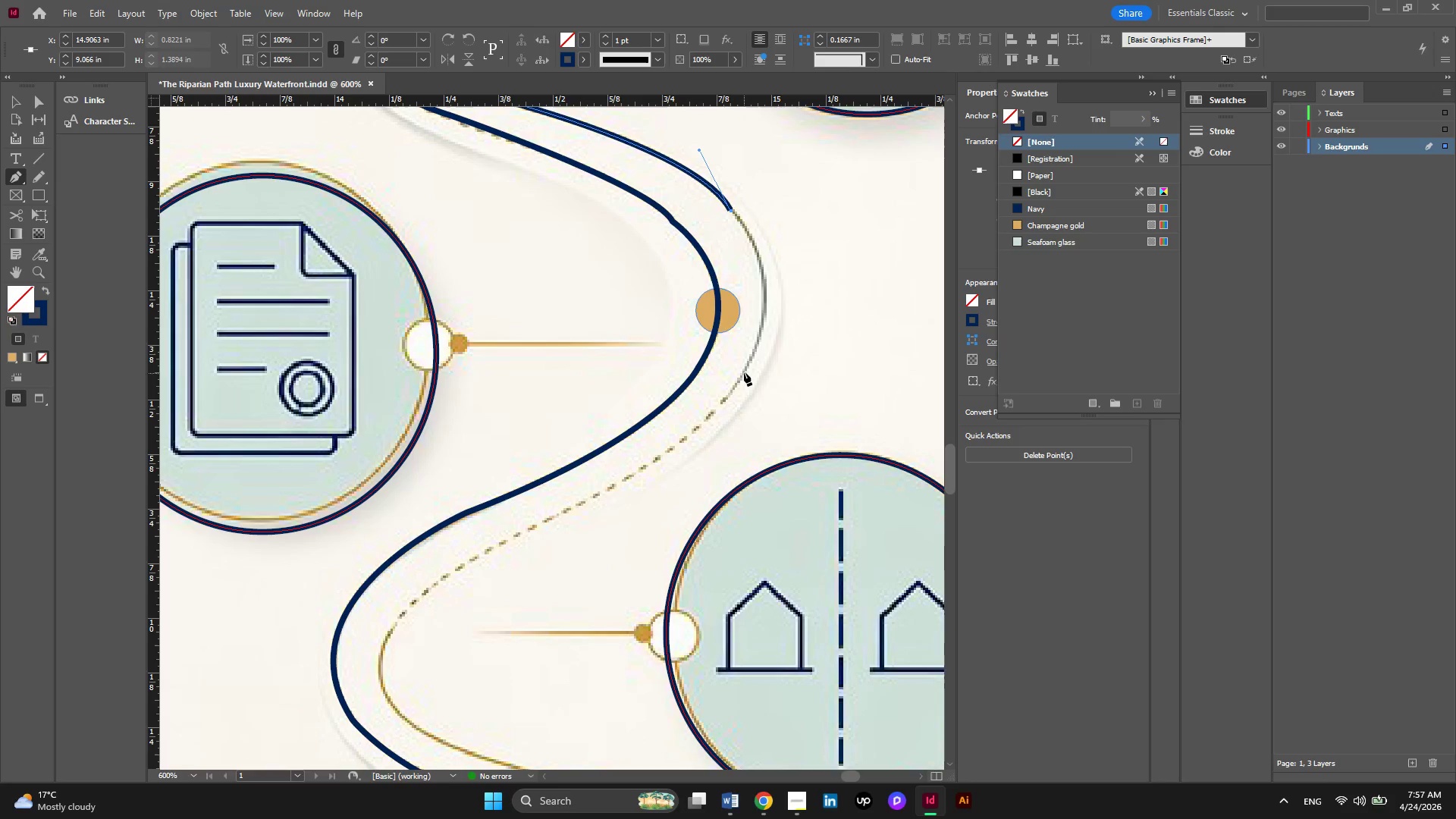 
left_click_drag(start_coordinate=[744, 372], to_coordinate=[690, 457])
 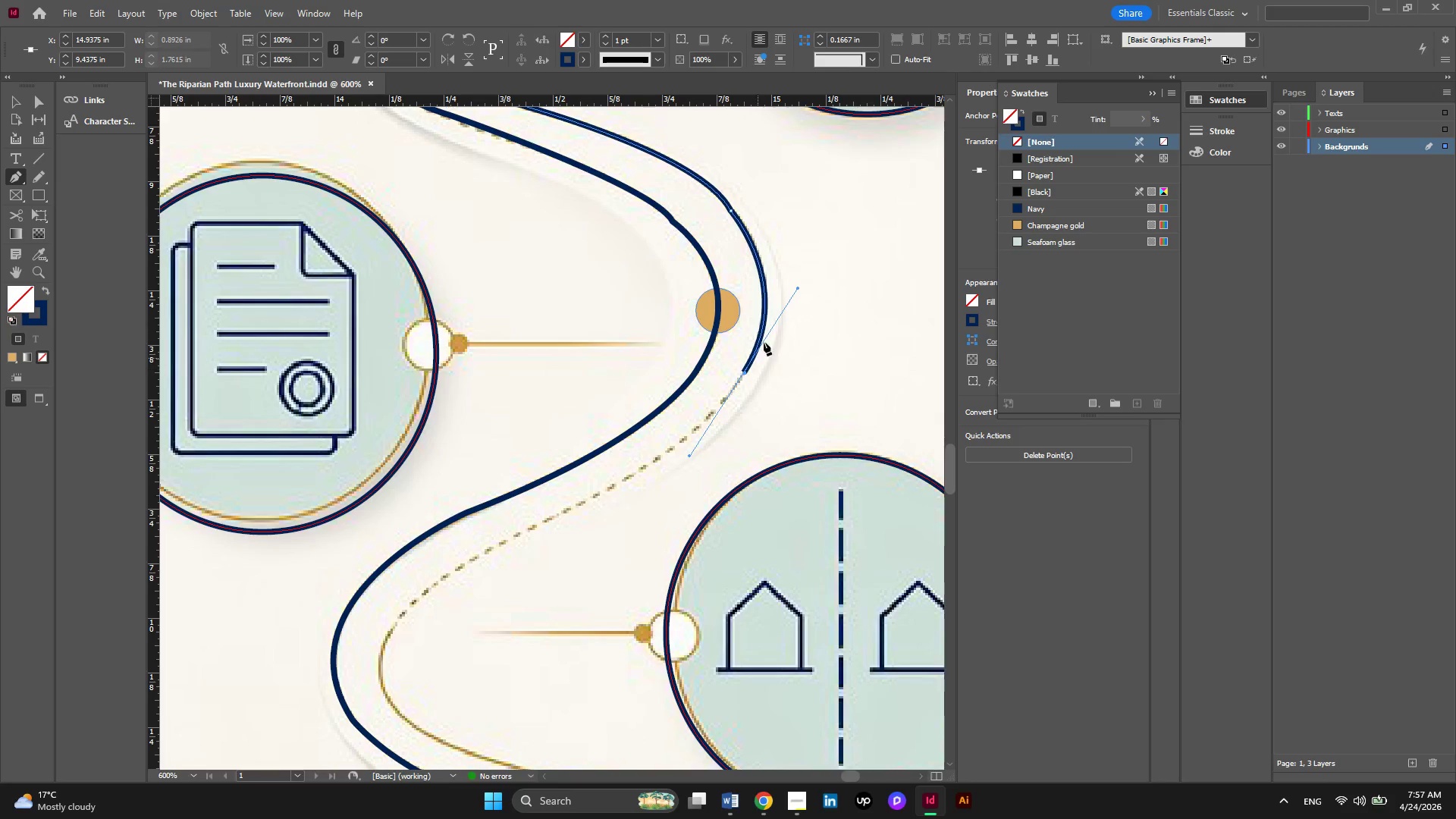 
scroll: coordinate [773, 330], scroll_direction: down, amount: 3.0
 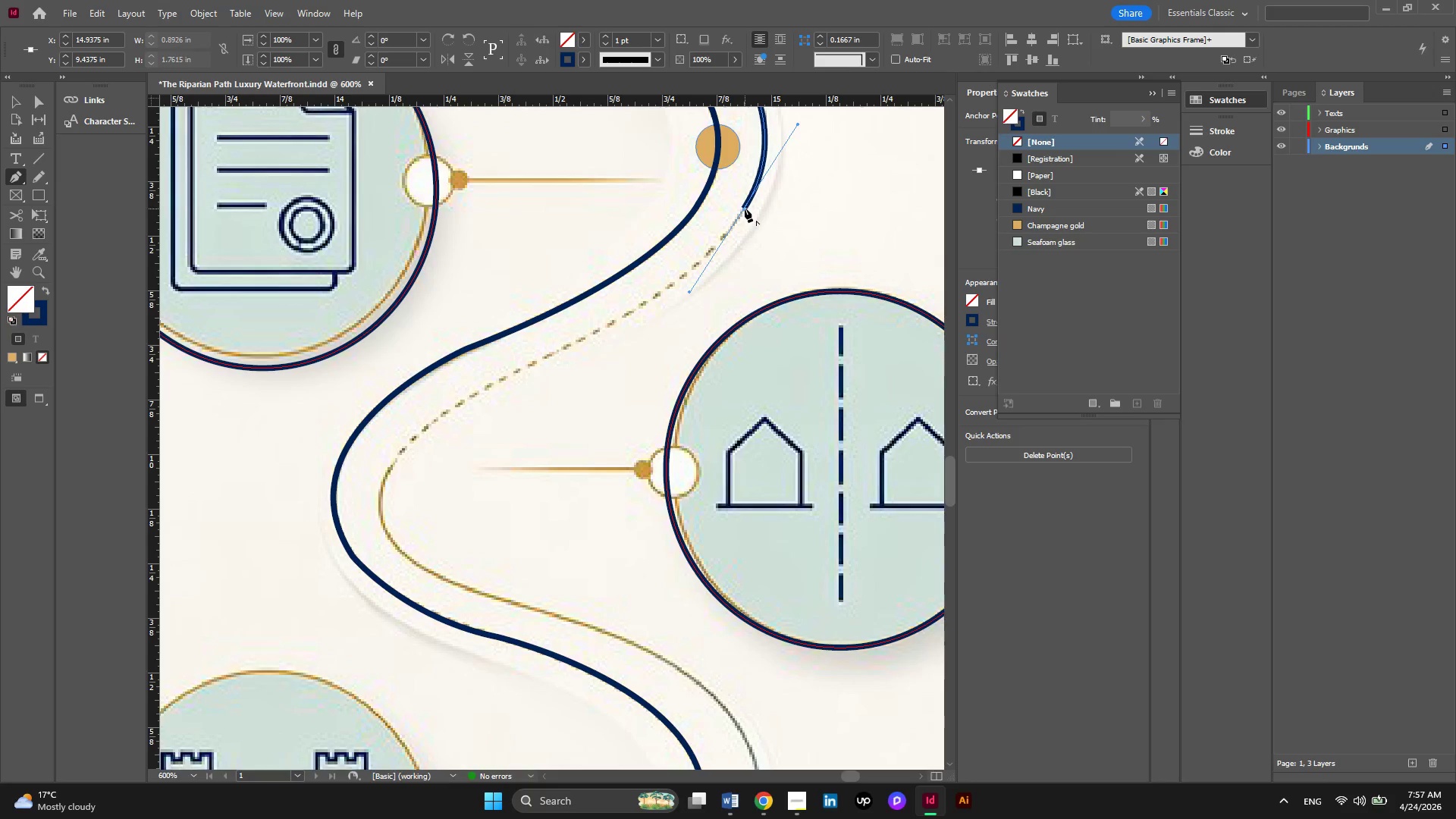 
left_click([745, 209])
 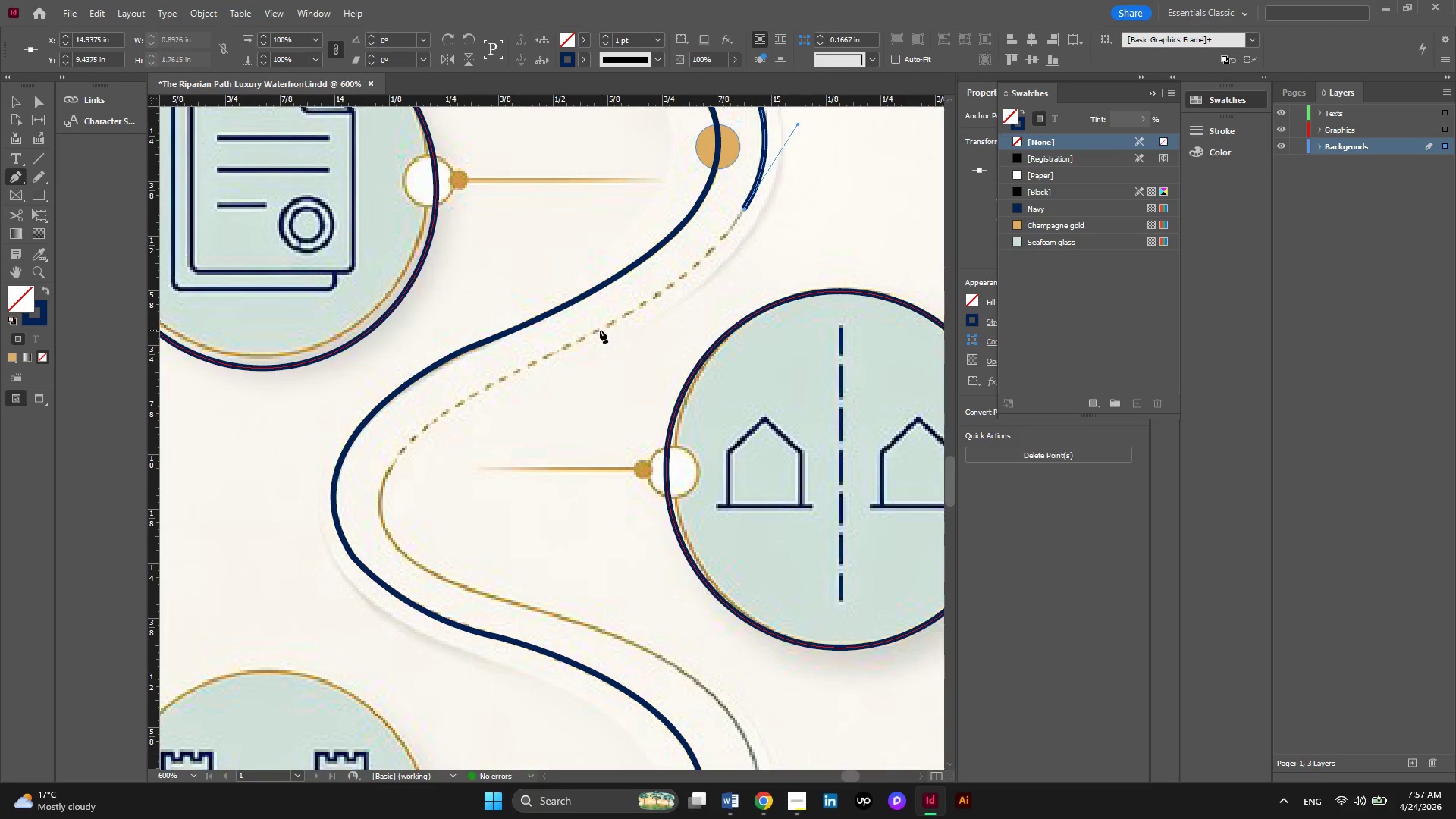 
left_click_drag(start_coordinate=[598, 330], to_coordinate=[510, 369])
 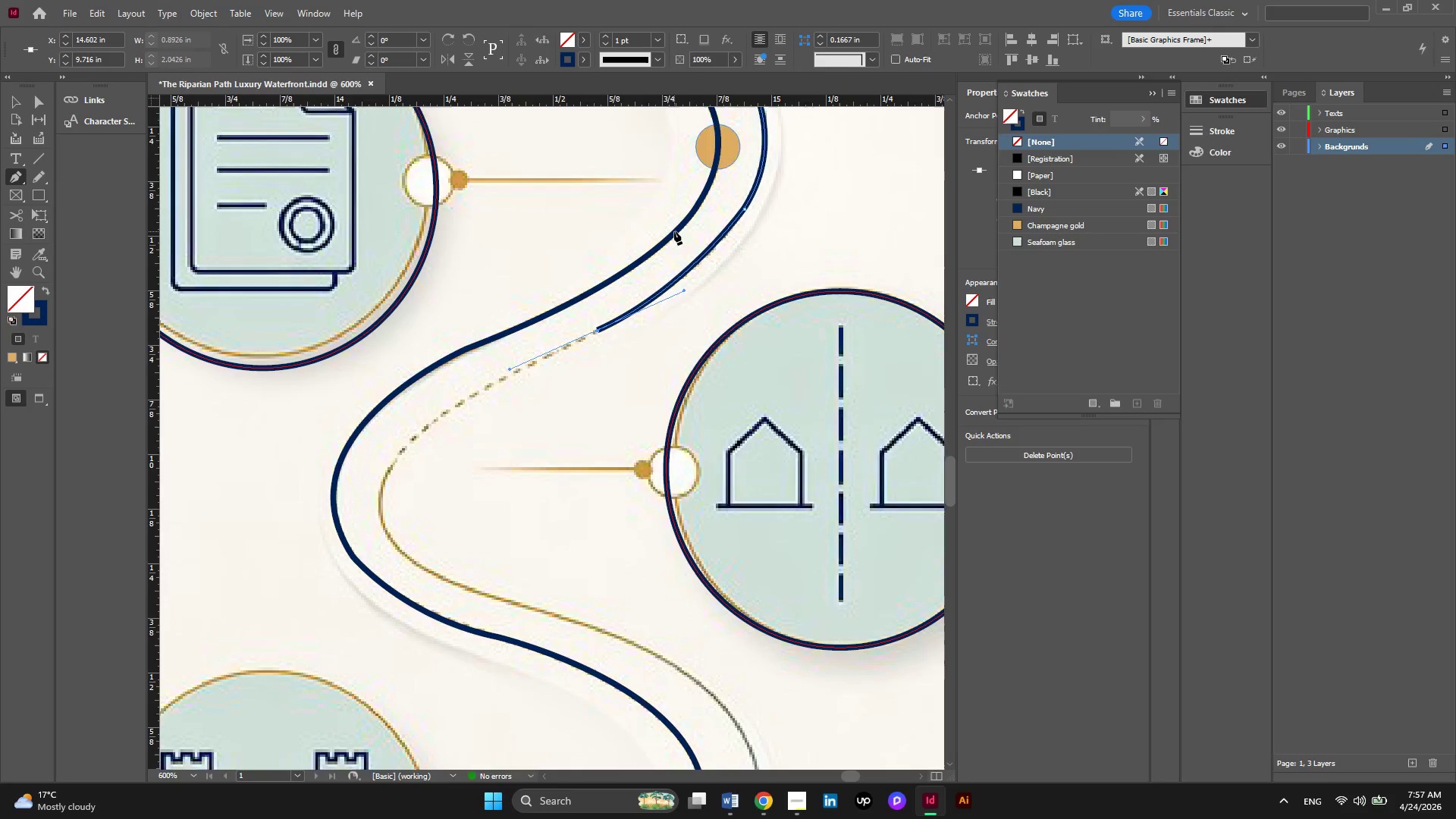 
scroll: coordinate [674, 231], scroll_direction: down, amount: 2.0
 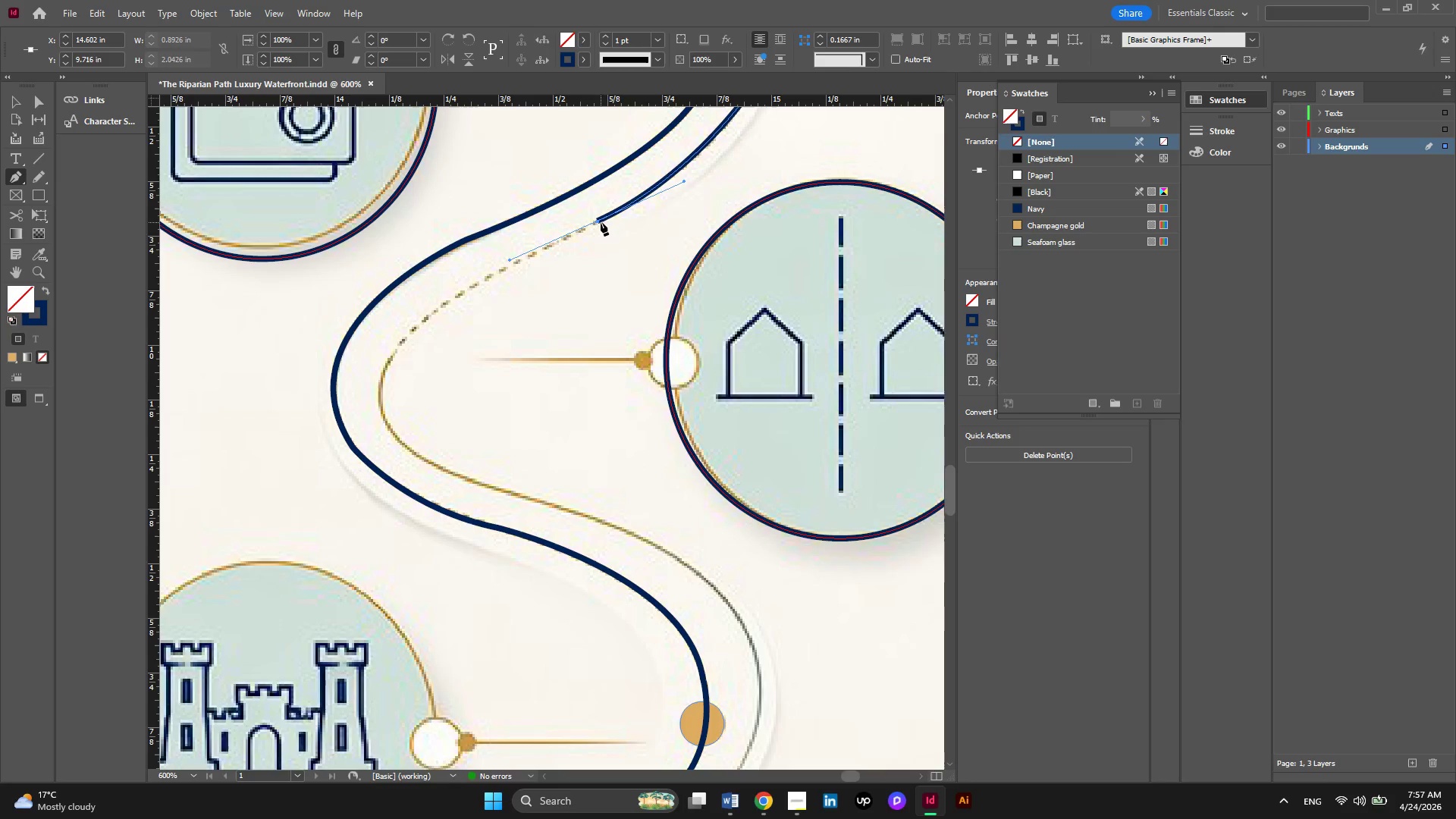 
left_click([598, 222])
 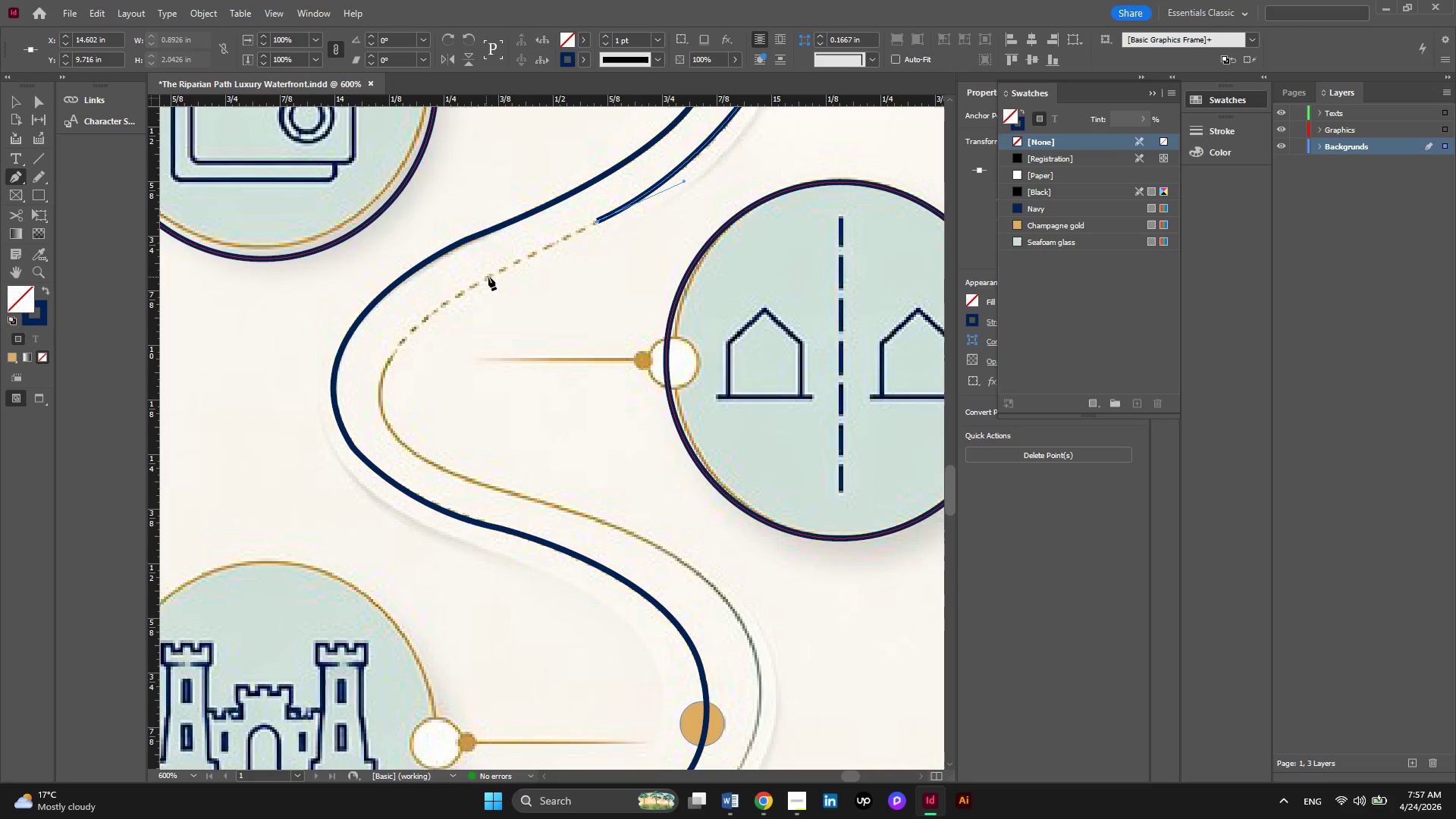 
scroll: coordinate [503, 275], scroll_direction: down, amount: 1.0
 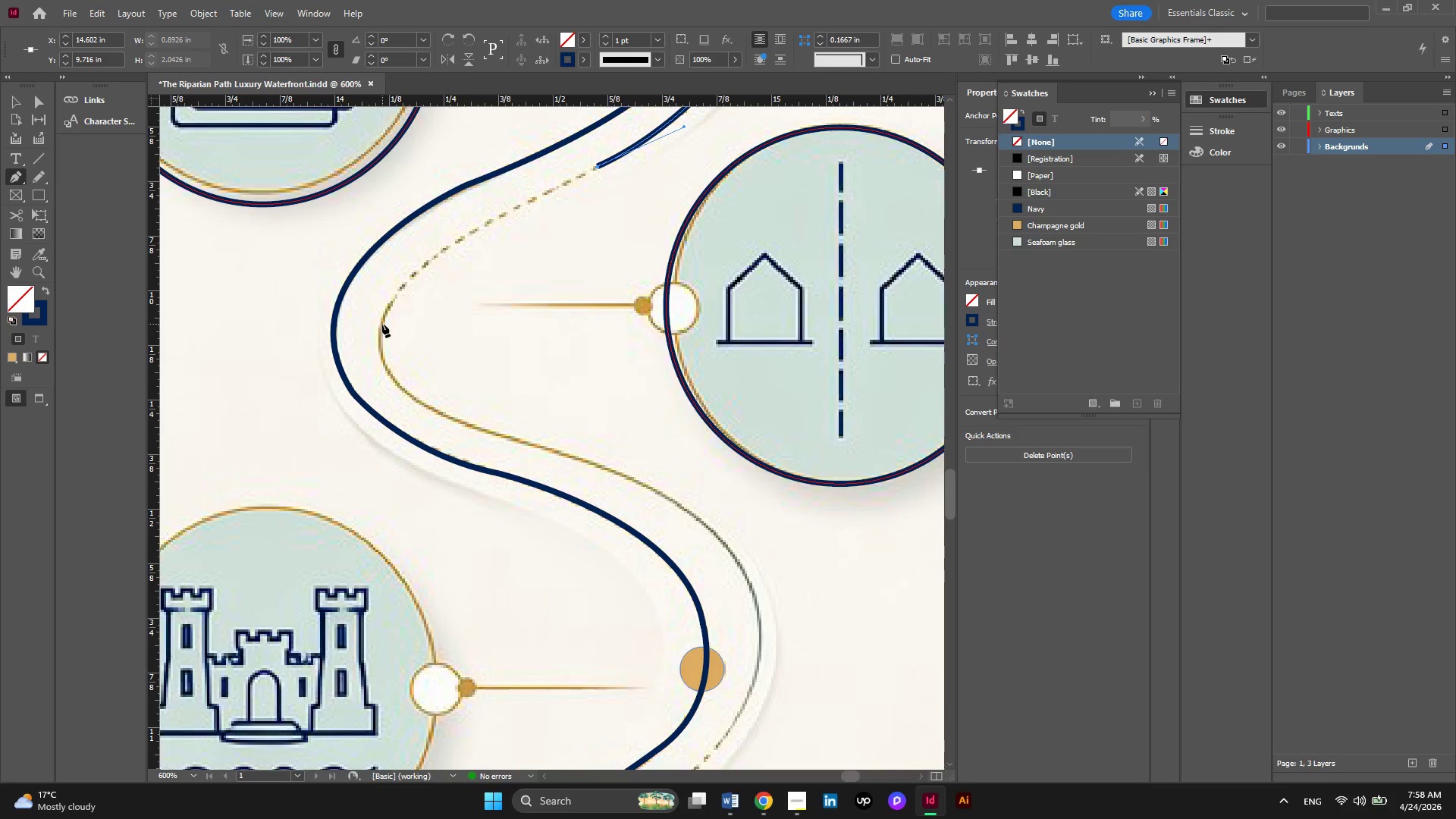 
left_click_drag(start_coordinate=[382, 324], to_coordinate=[380, 391])
 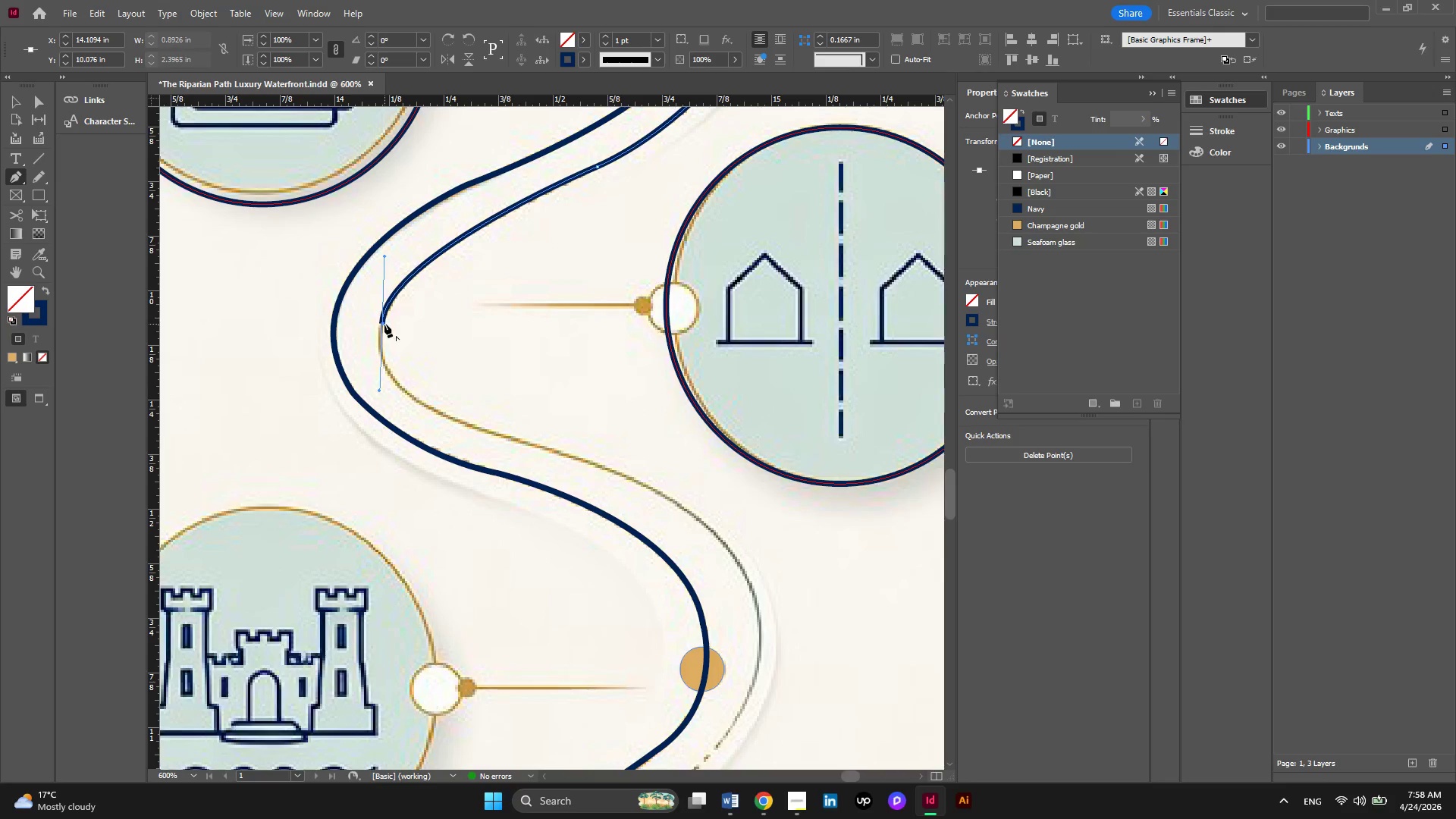 
left_click([384, 324])
 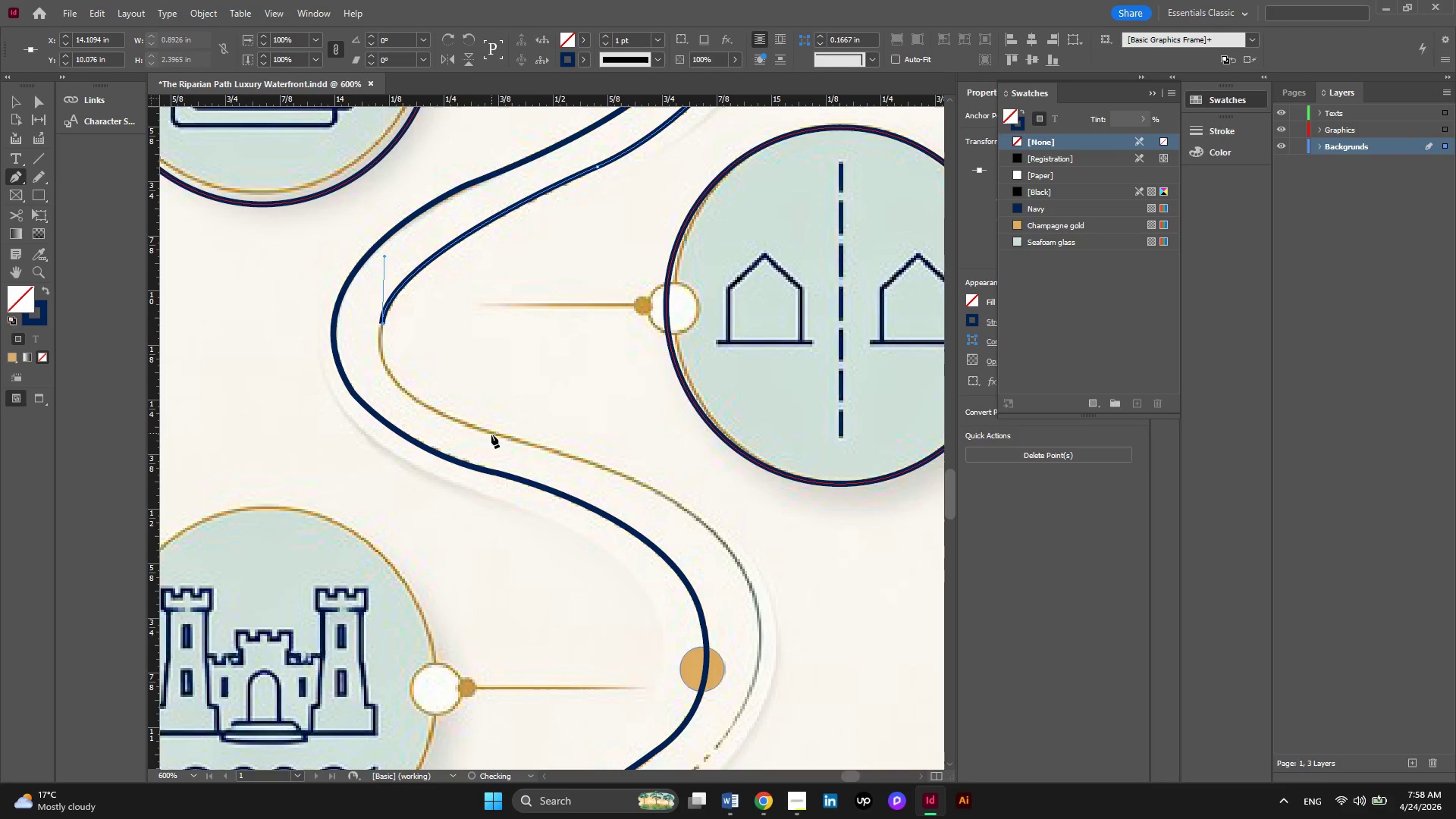 
left_click_drag(start_coordinate=[491, 435], to_coordinate=[636, 472])
 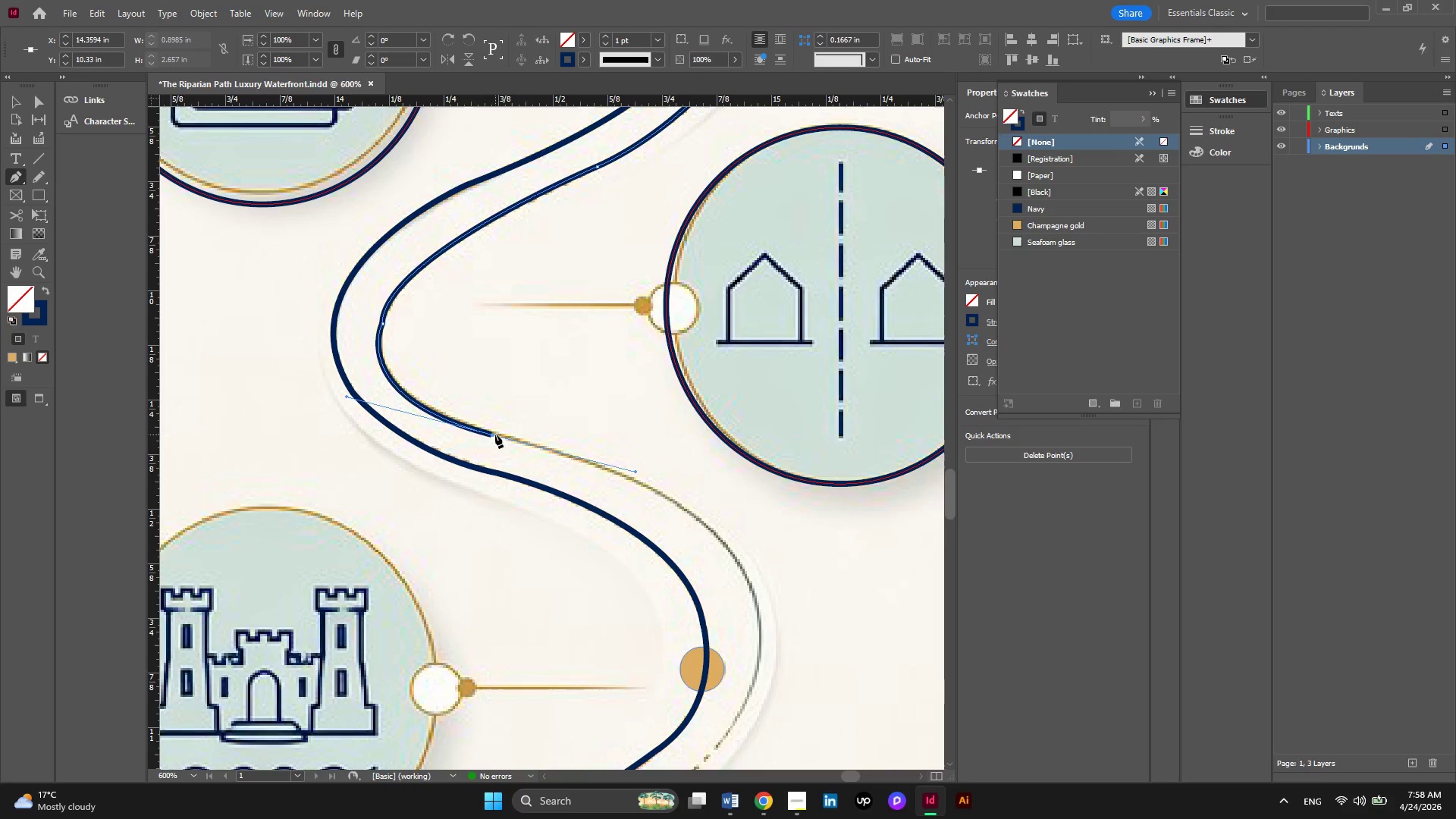 
left_click([493, 435])
 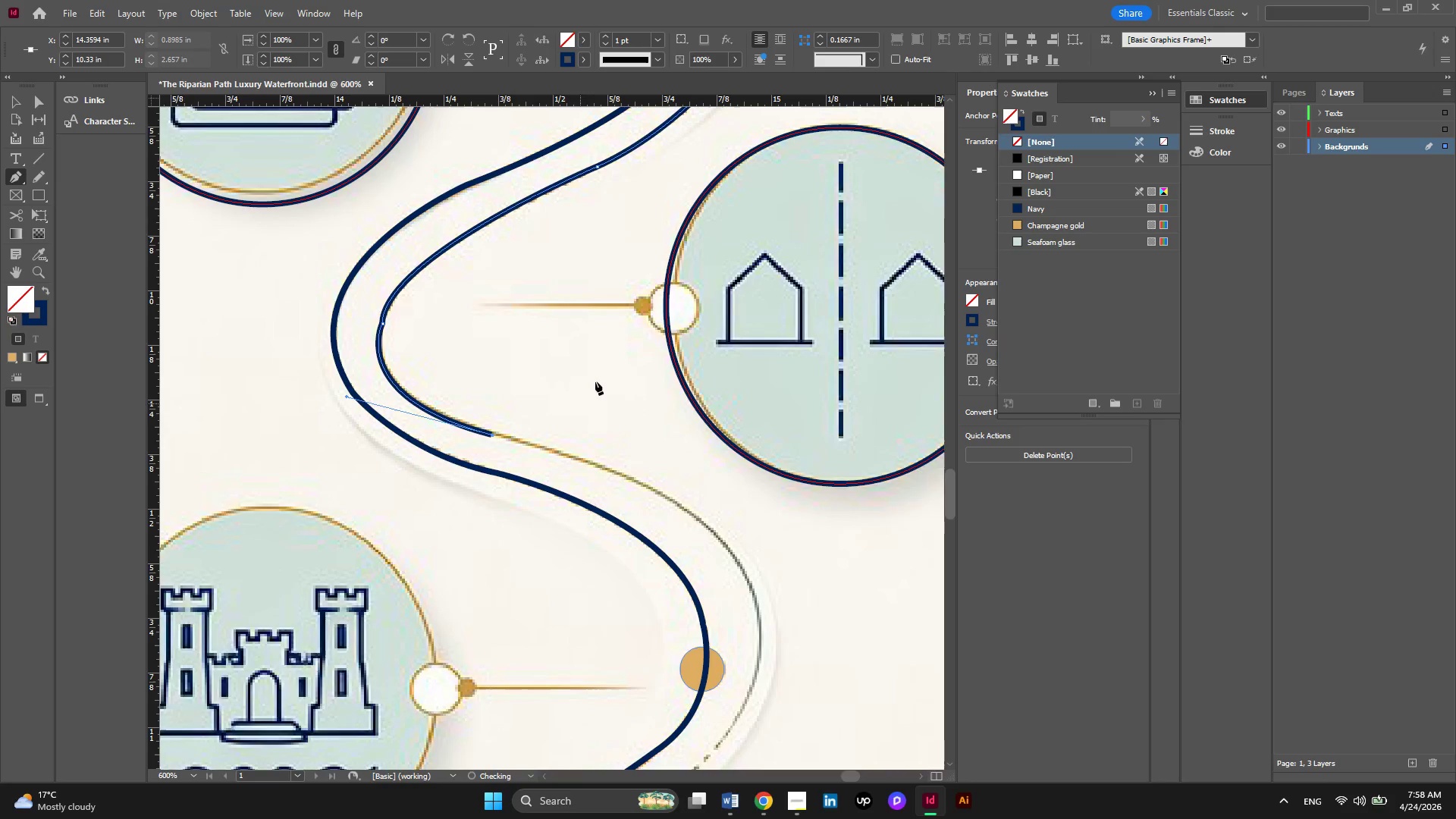 
scroll: coordinate [603, 359], scroll_direction: down, amount: 3.0
 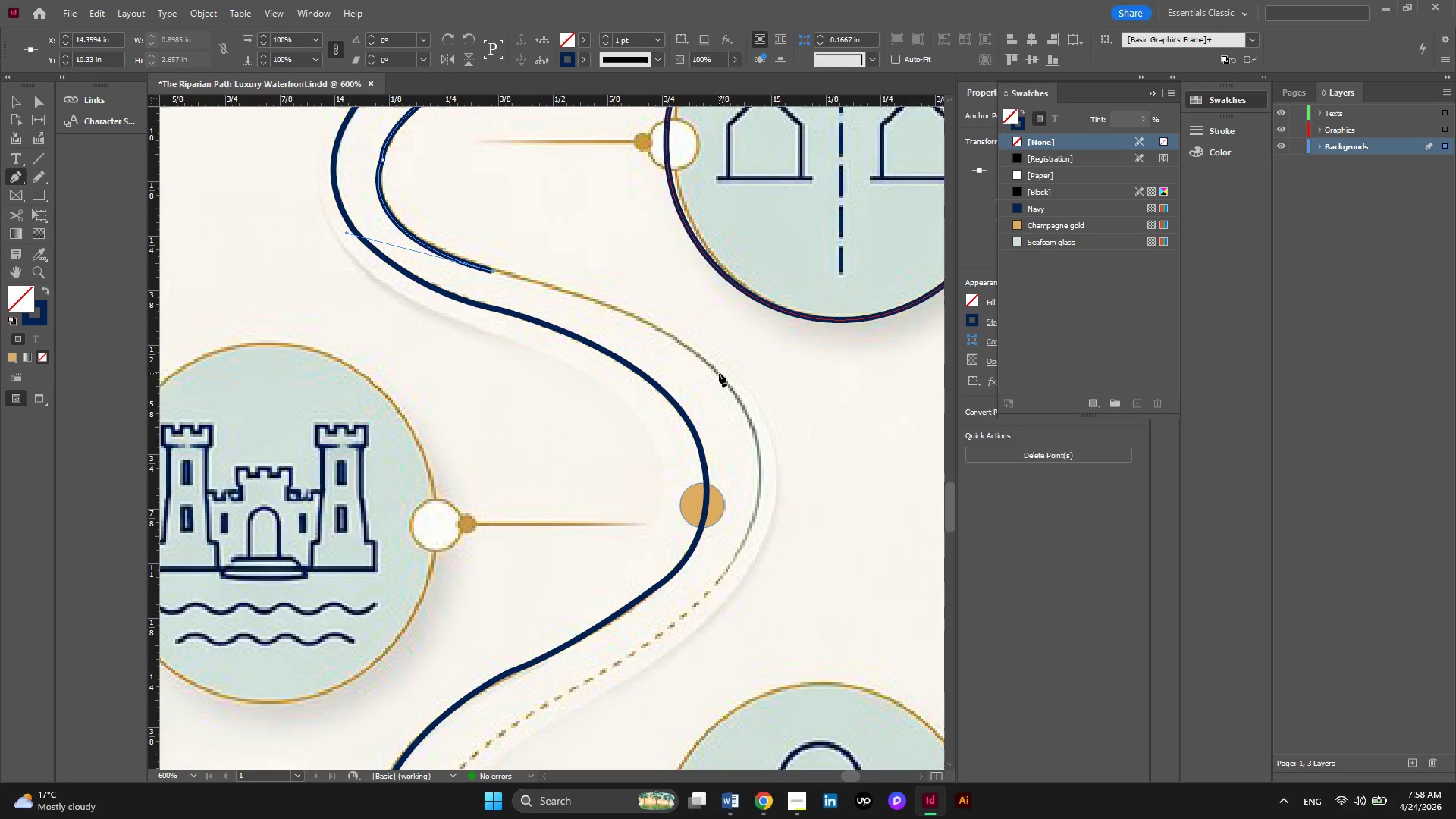 
left_click_drag(start_coordinate=[719, 373], to_coordinate=[758, 431])
 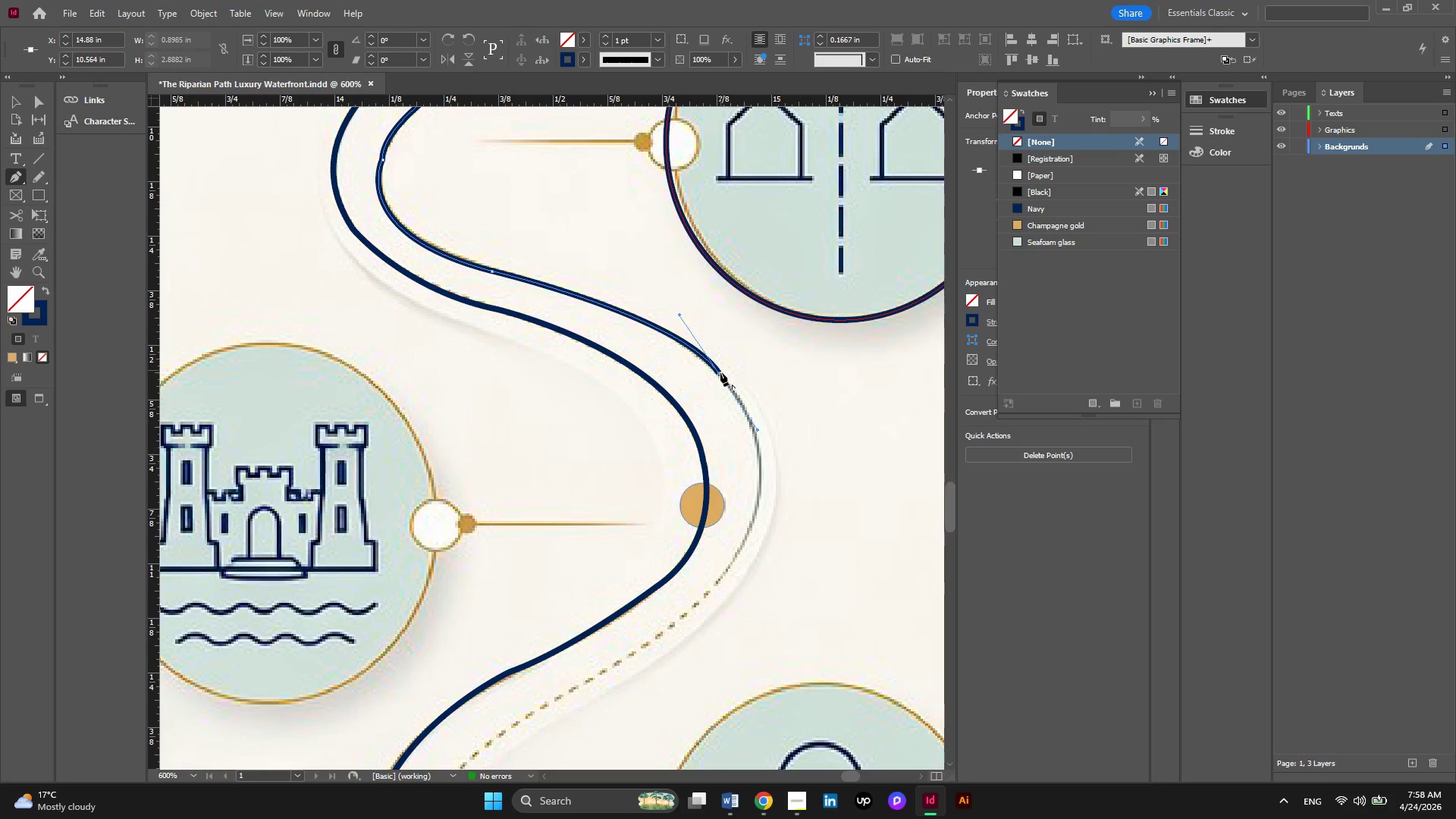 
left_click([720, 373])
 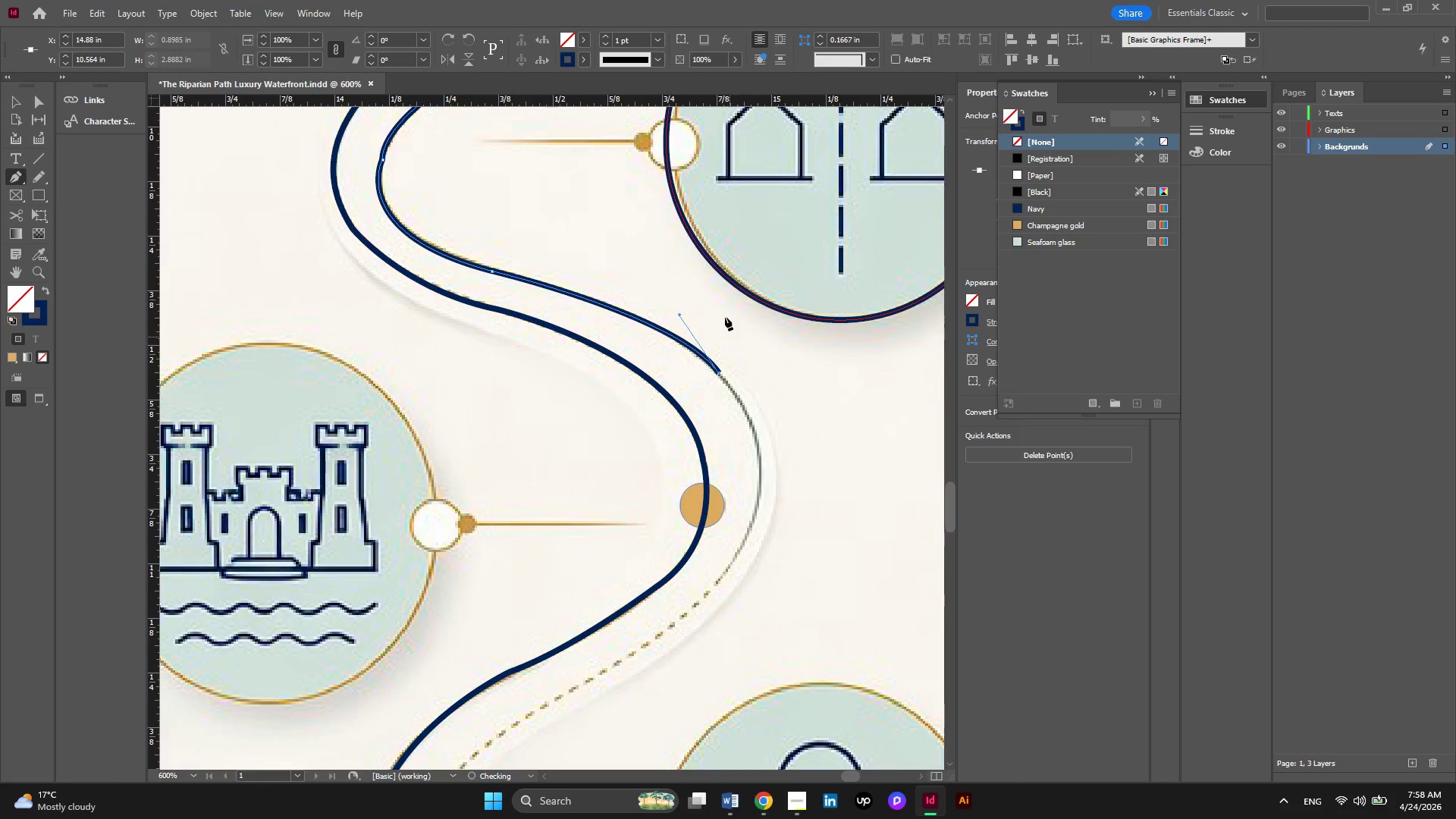 
scroll: coordinate [723, 314], scroll_direction: down, amount: 4.0
 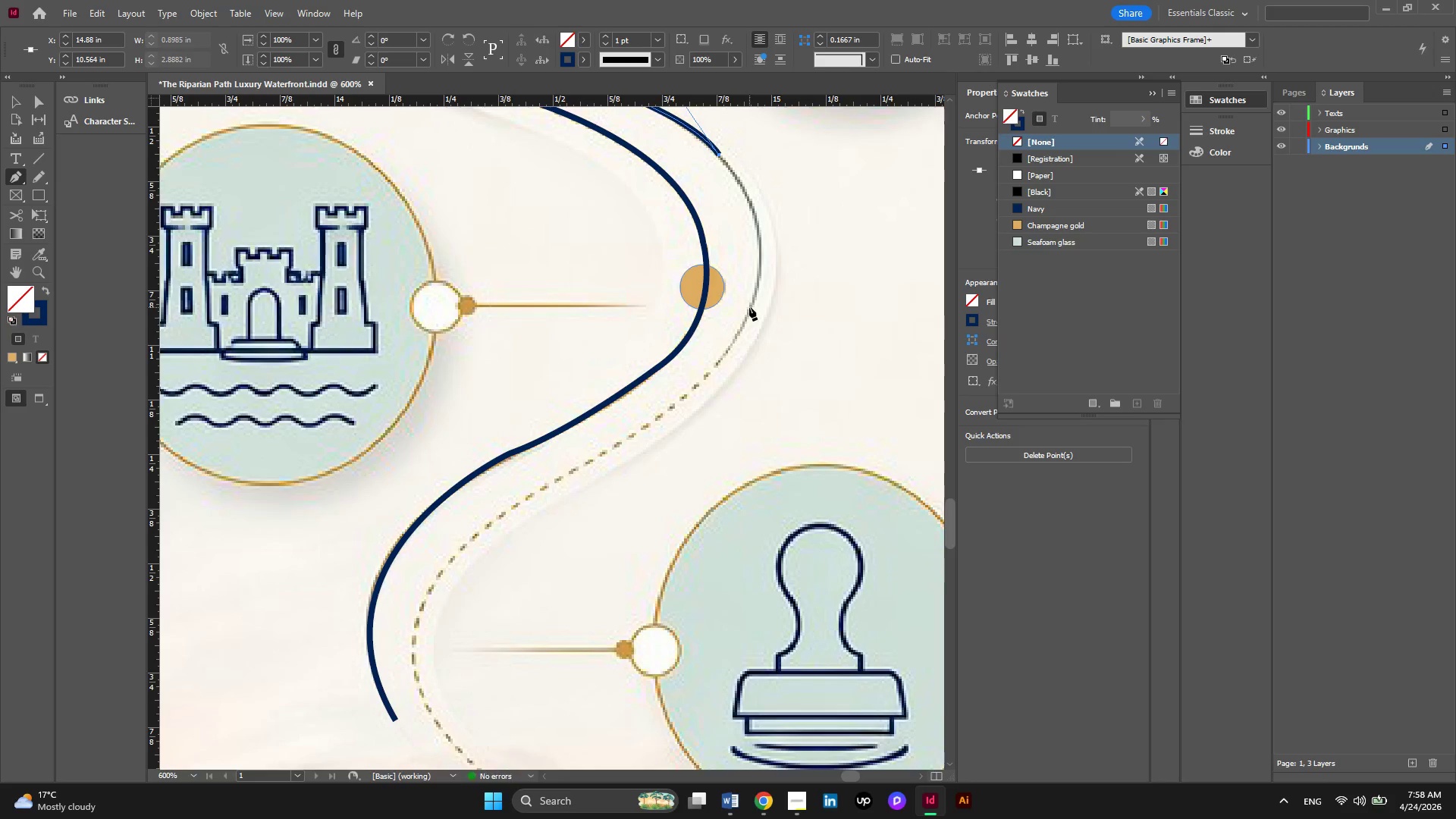 
left_click_drag(start_coordinate=[749, 309], to_coordinate=[710, 389])
 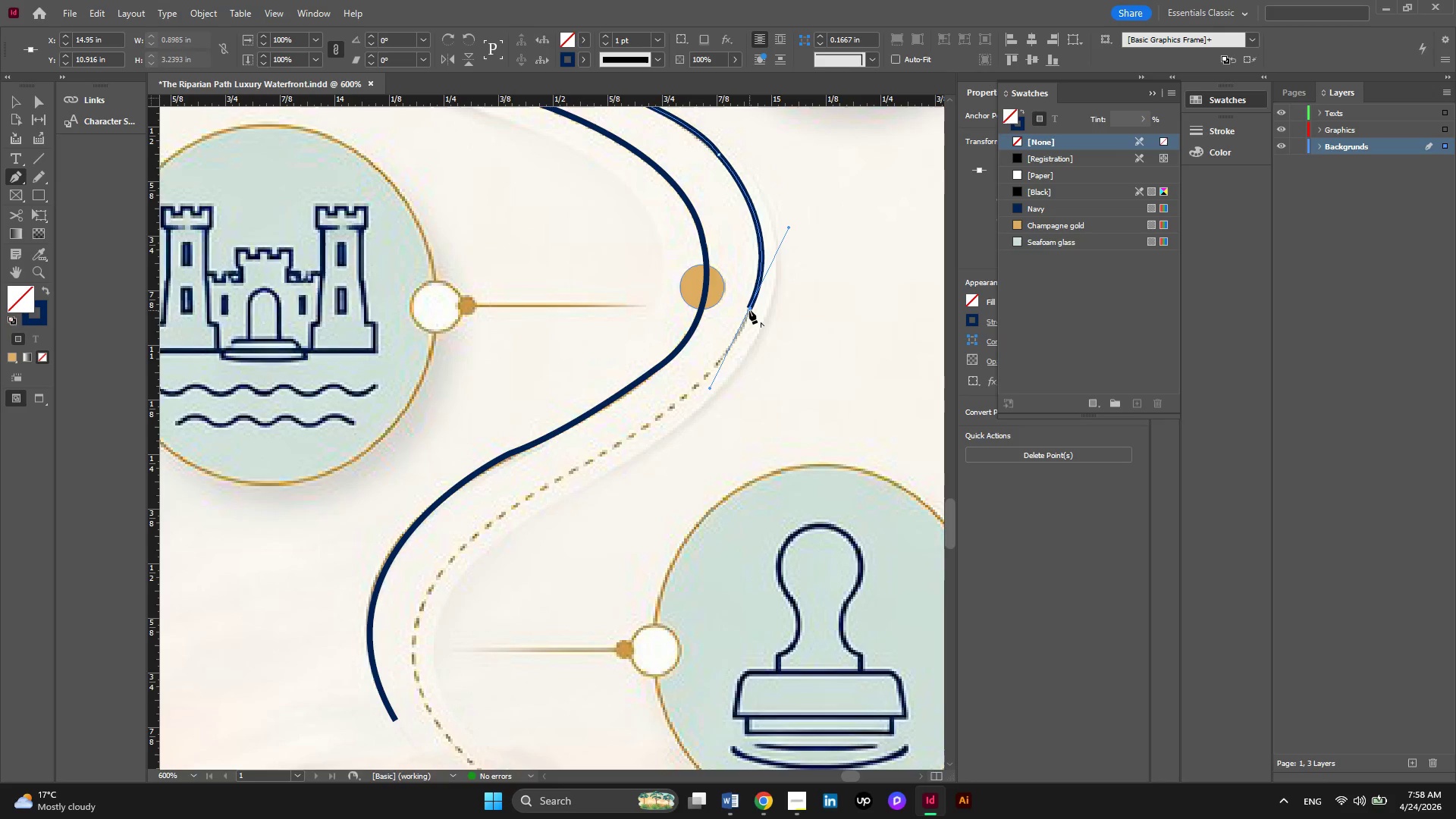 
left_click([749, 310])
 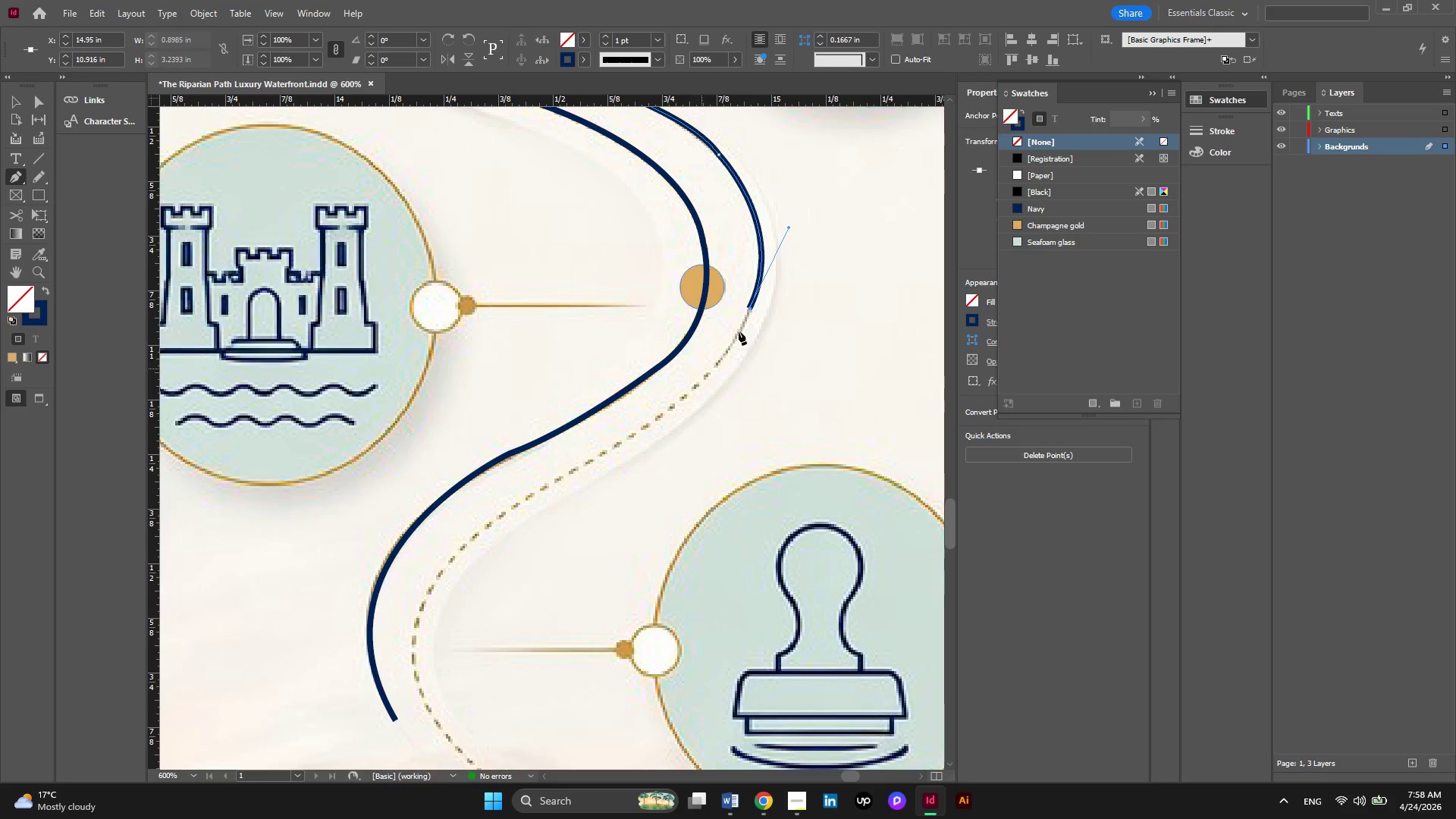 
scroll: coordinate [759, 306], scroll_direction: down, amount: 1.0
 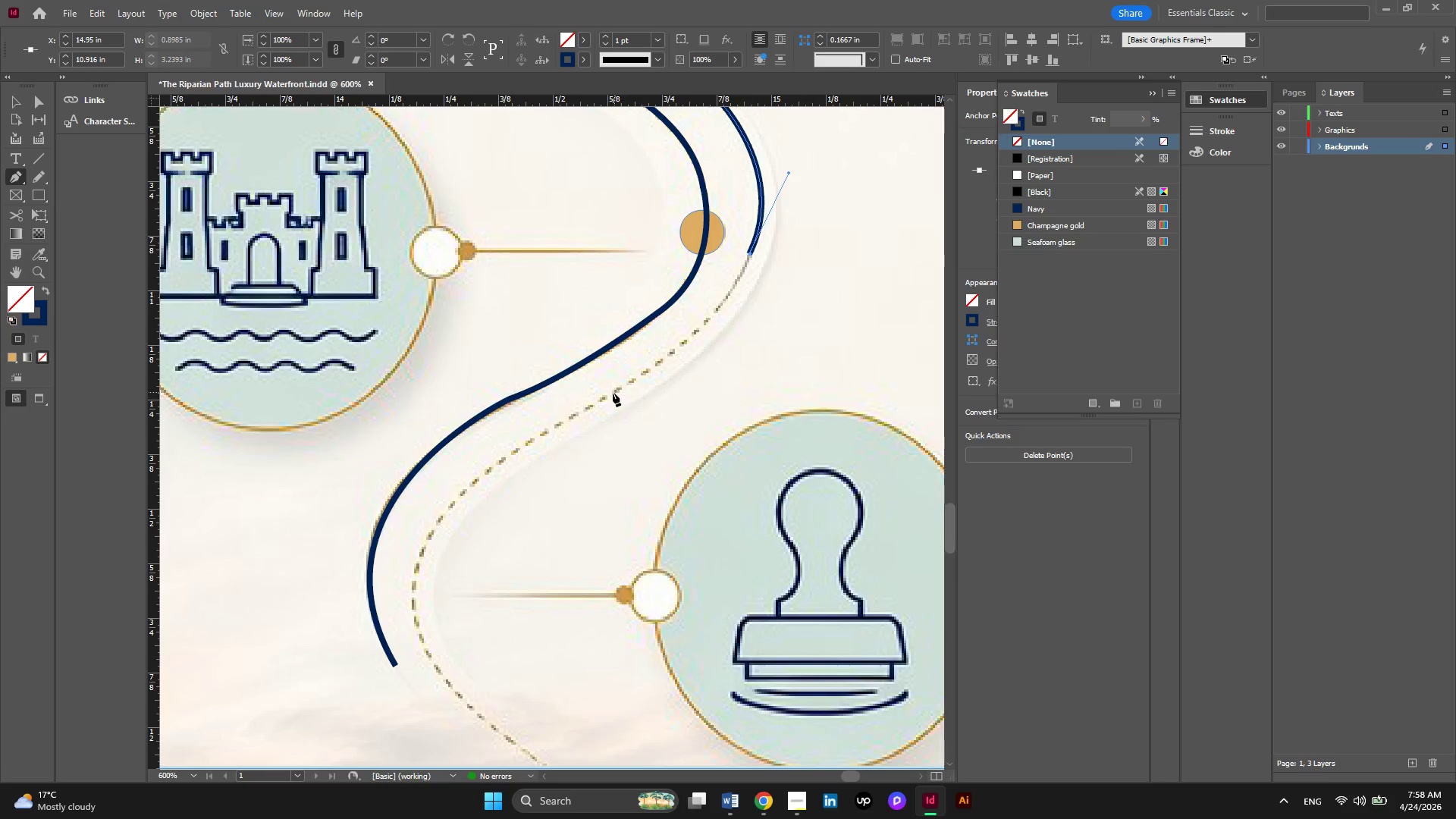 
left_click_drag(start_coordinate=[613, 393], to_coordinate=[507, 447])
 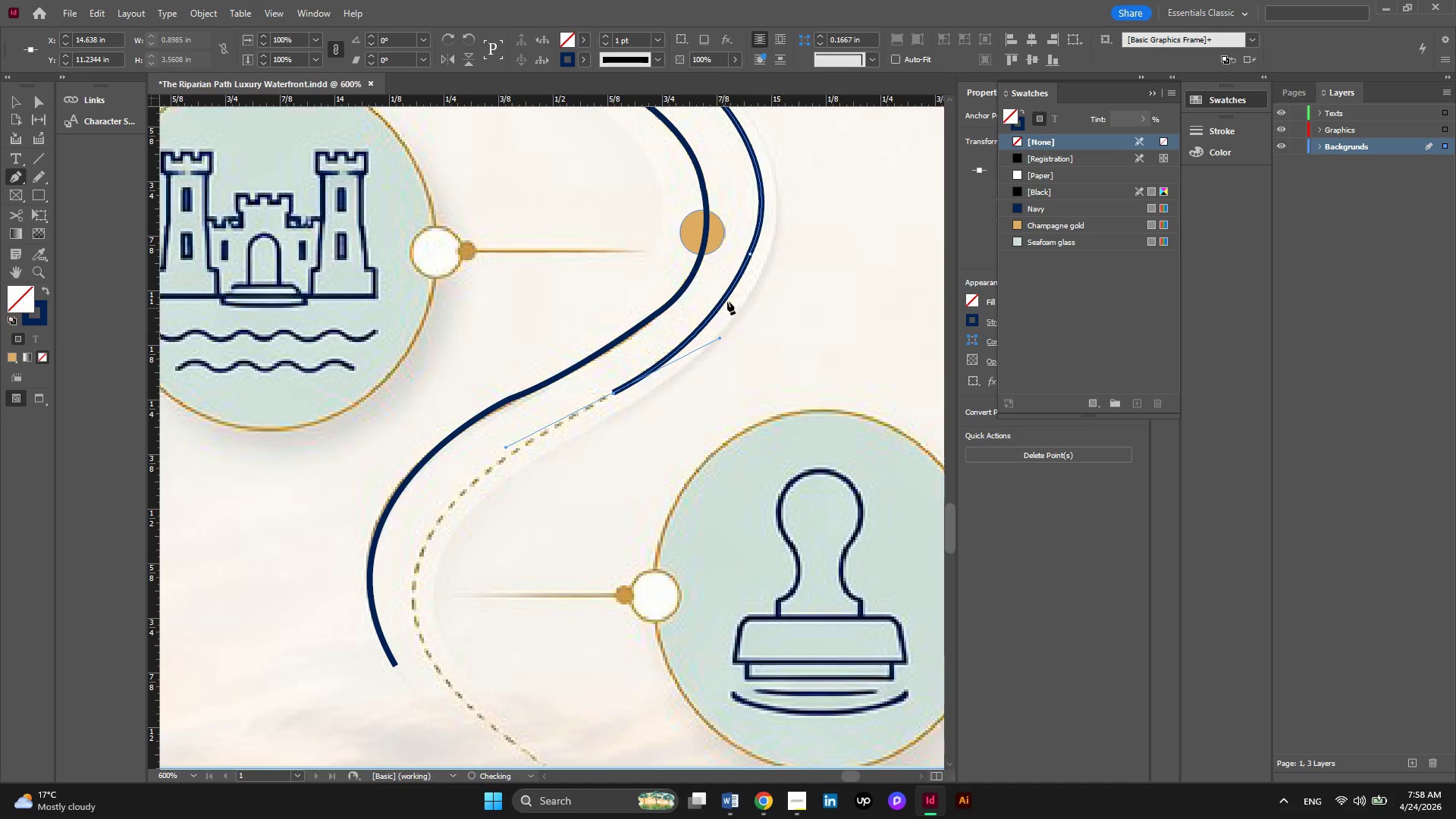 
scroll: coordinate [729, 299], scroll_direction: down, amount: 2.0
 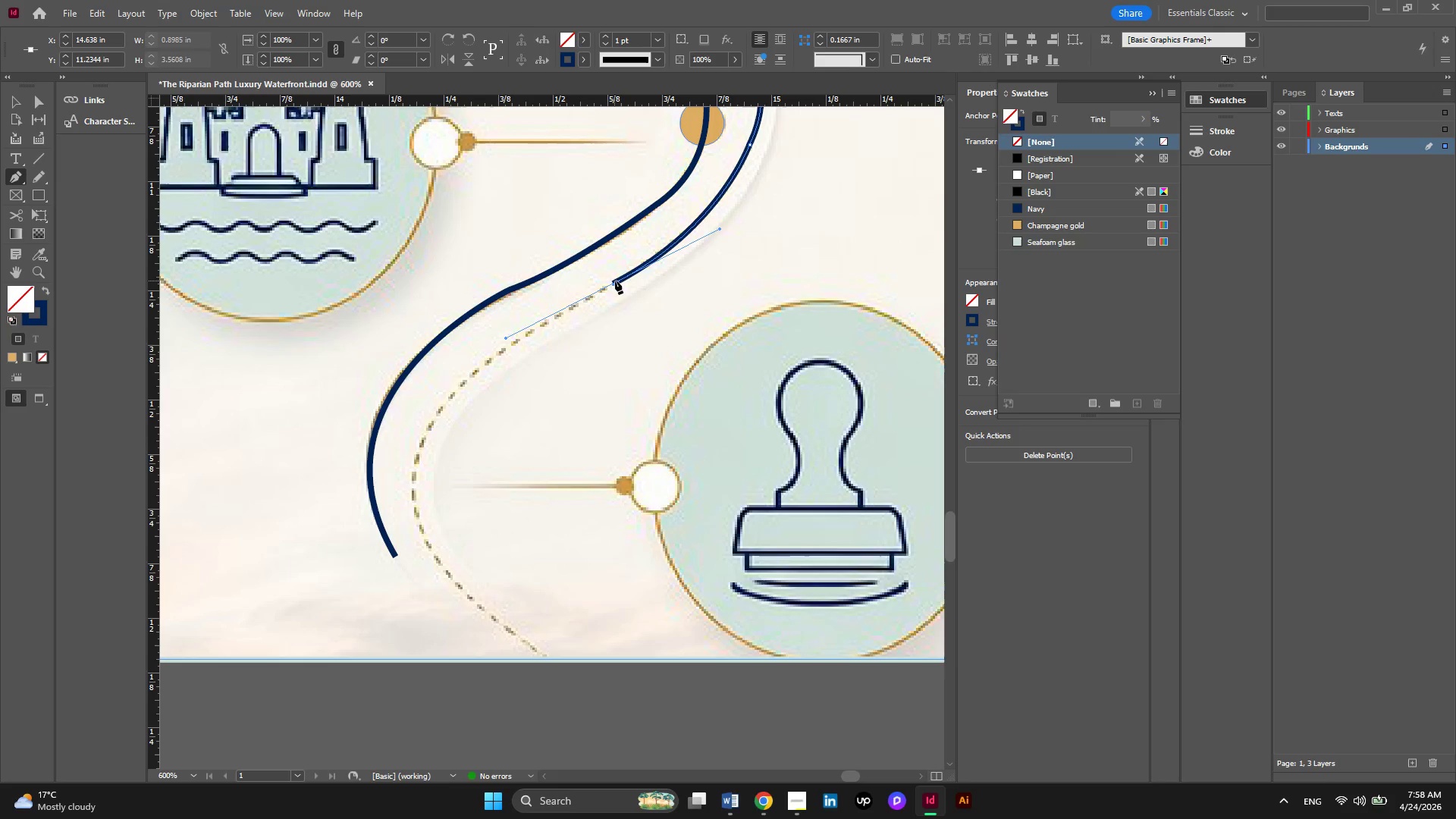 
left_click([615, 284])
 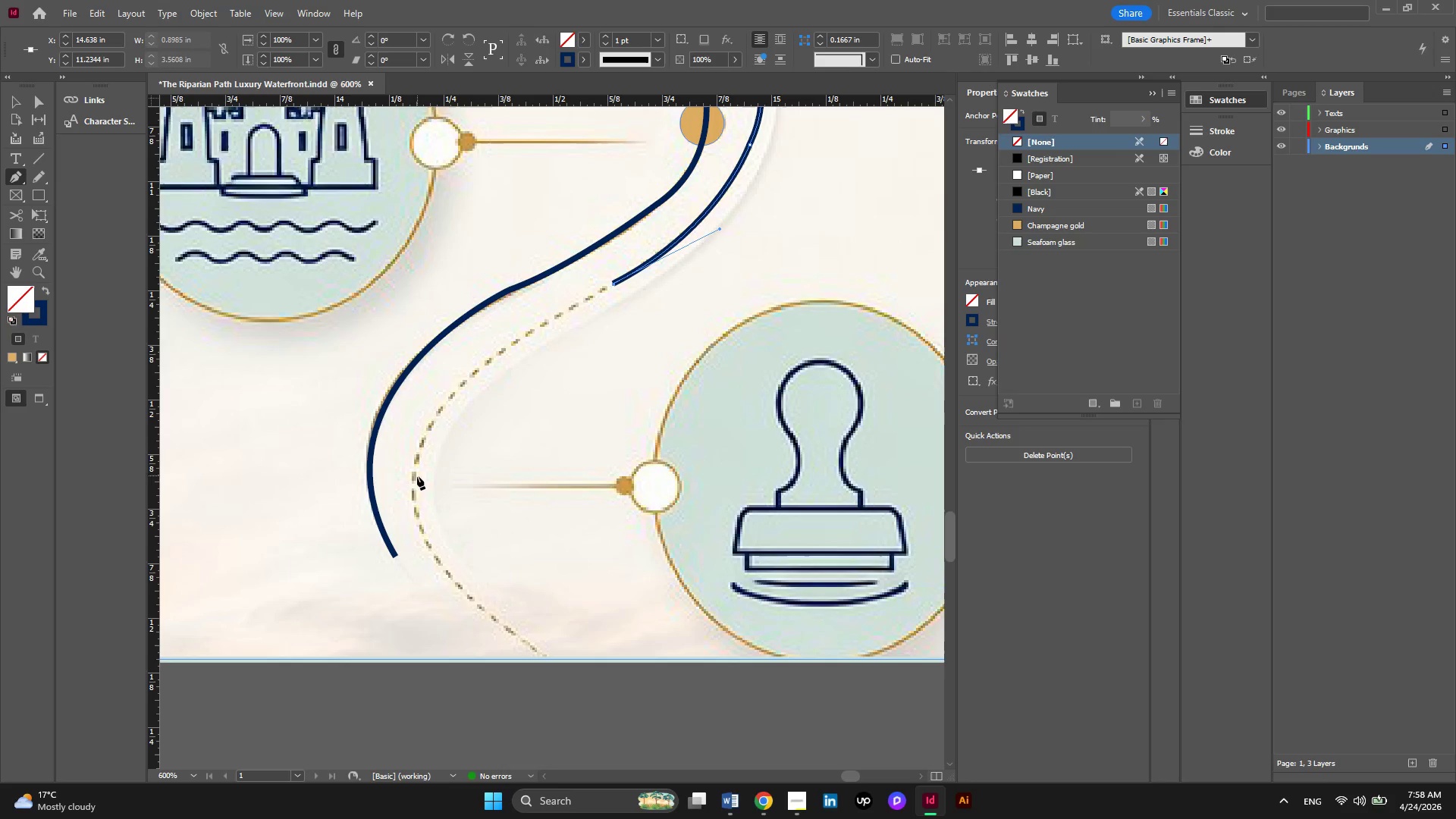 
left_click_drag(start_coordinate=[413, 488], to_coordinate=[422, 595])
 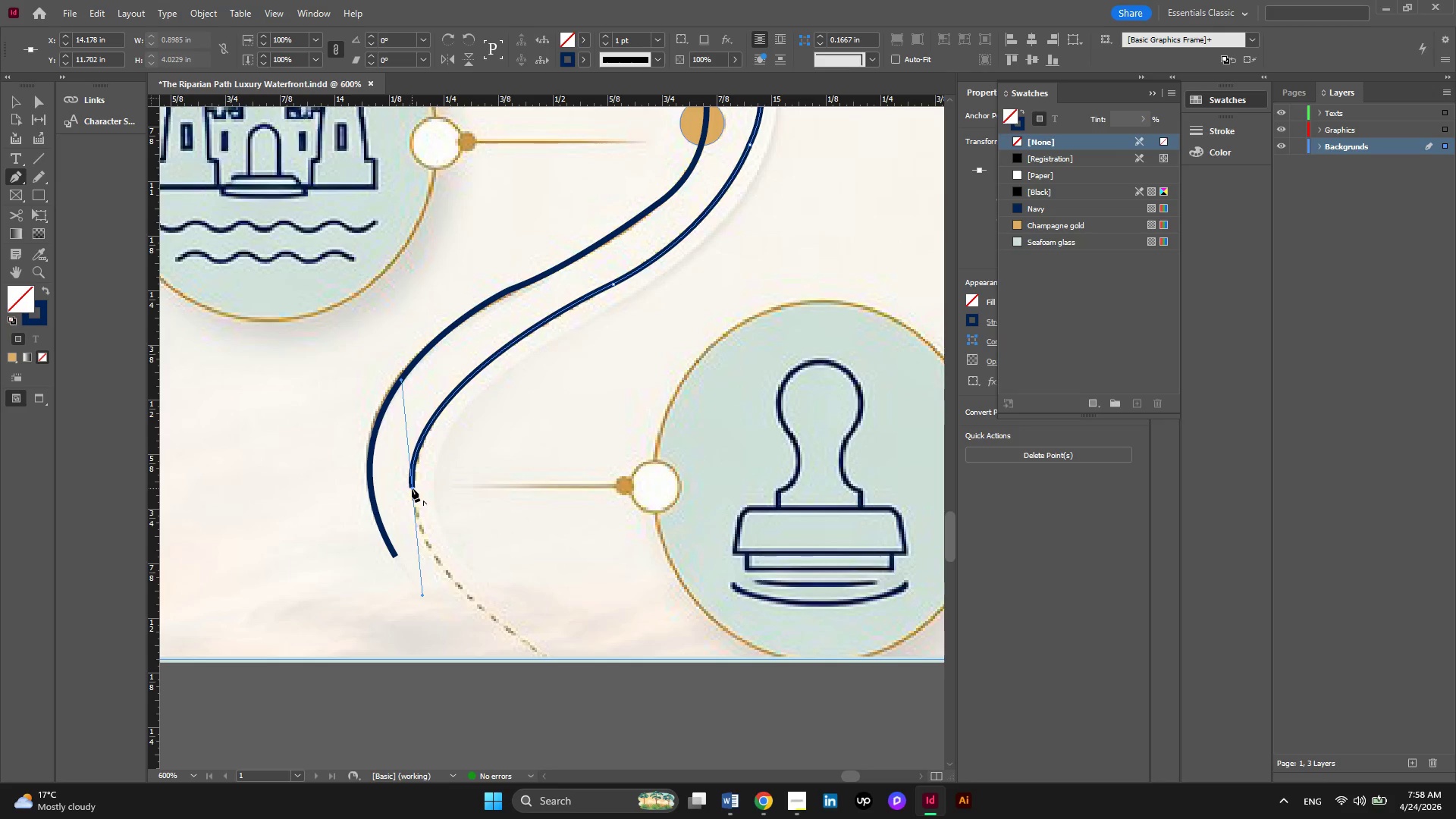 
wait(6.78)
 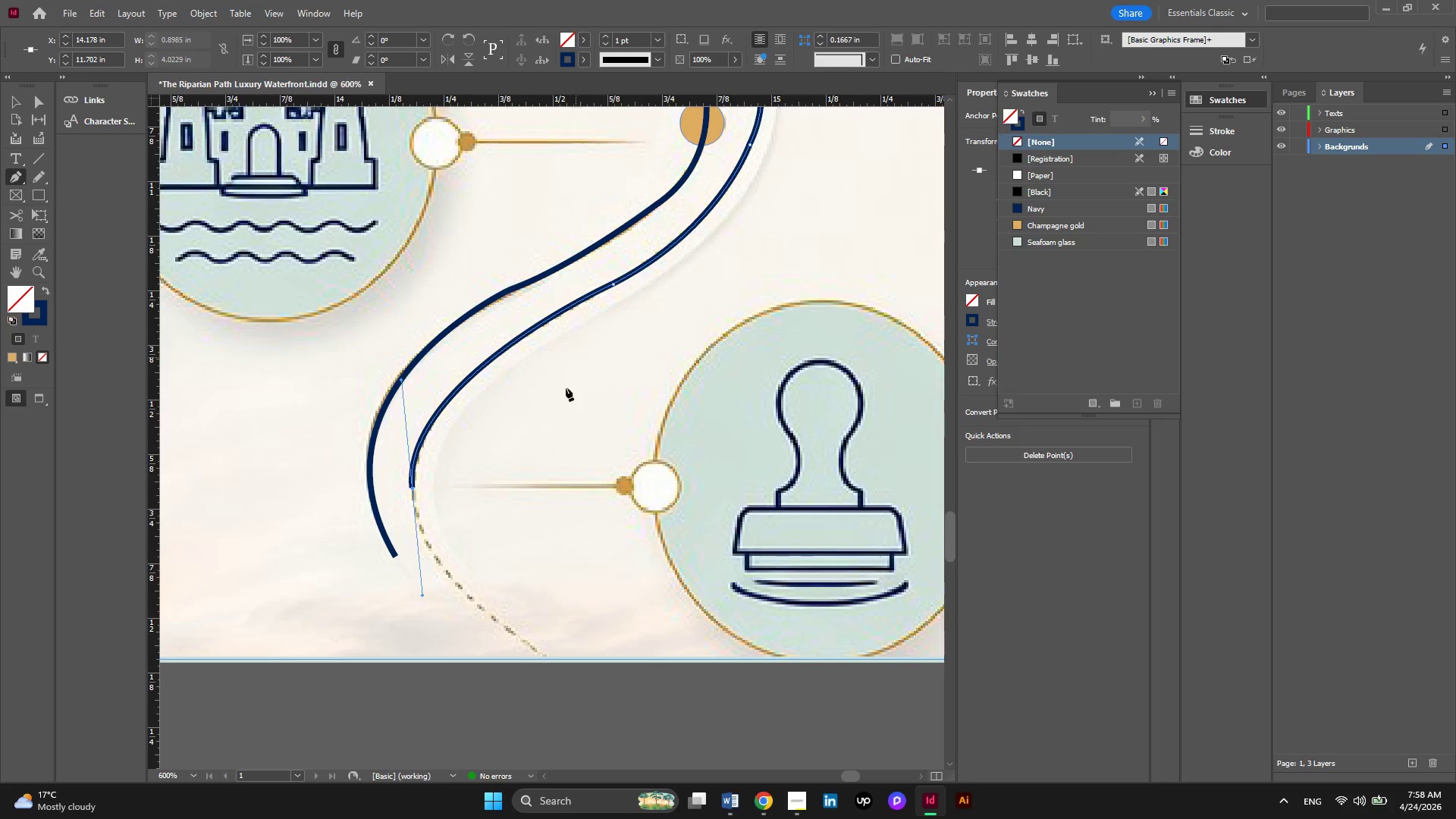 
left_click([412, 488])
 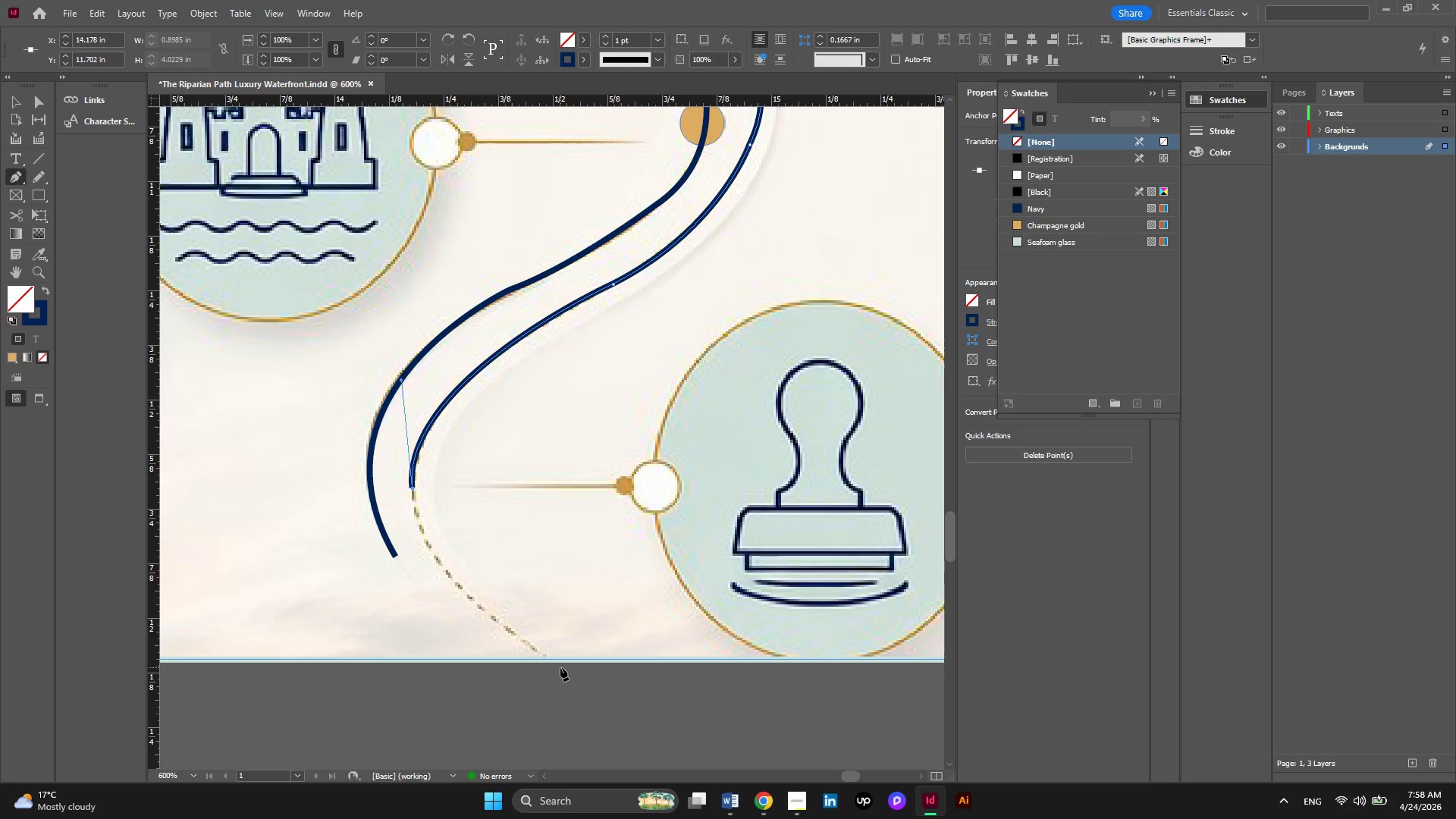 
left_click_drag(start_coordinate=[560, 667], to_coordinate=[716, 756])
 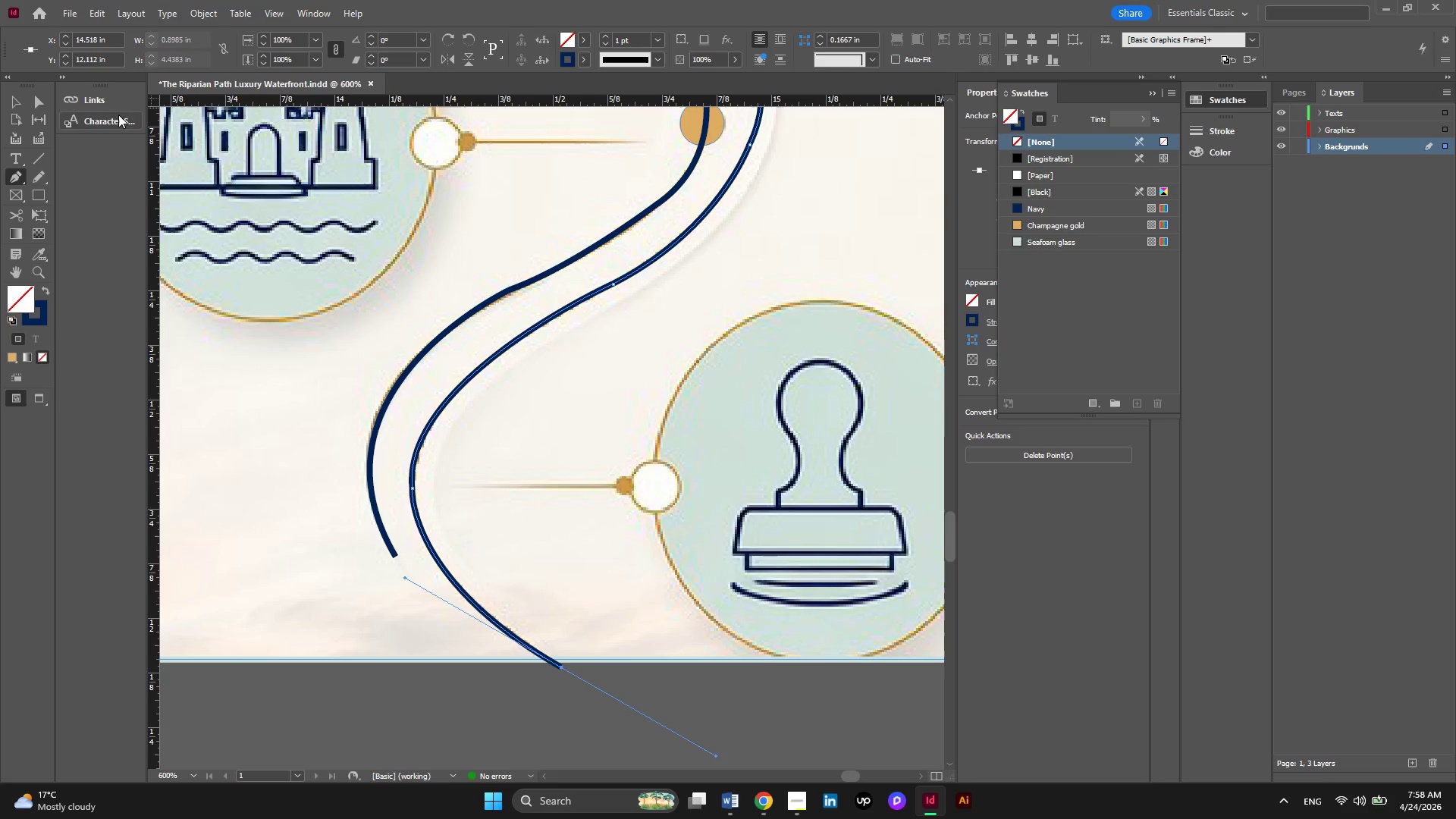 
left_click([23, 107])
 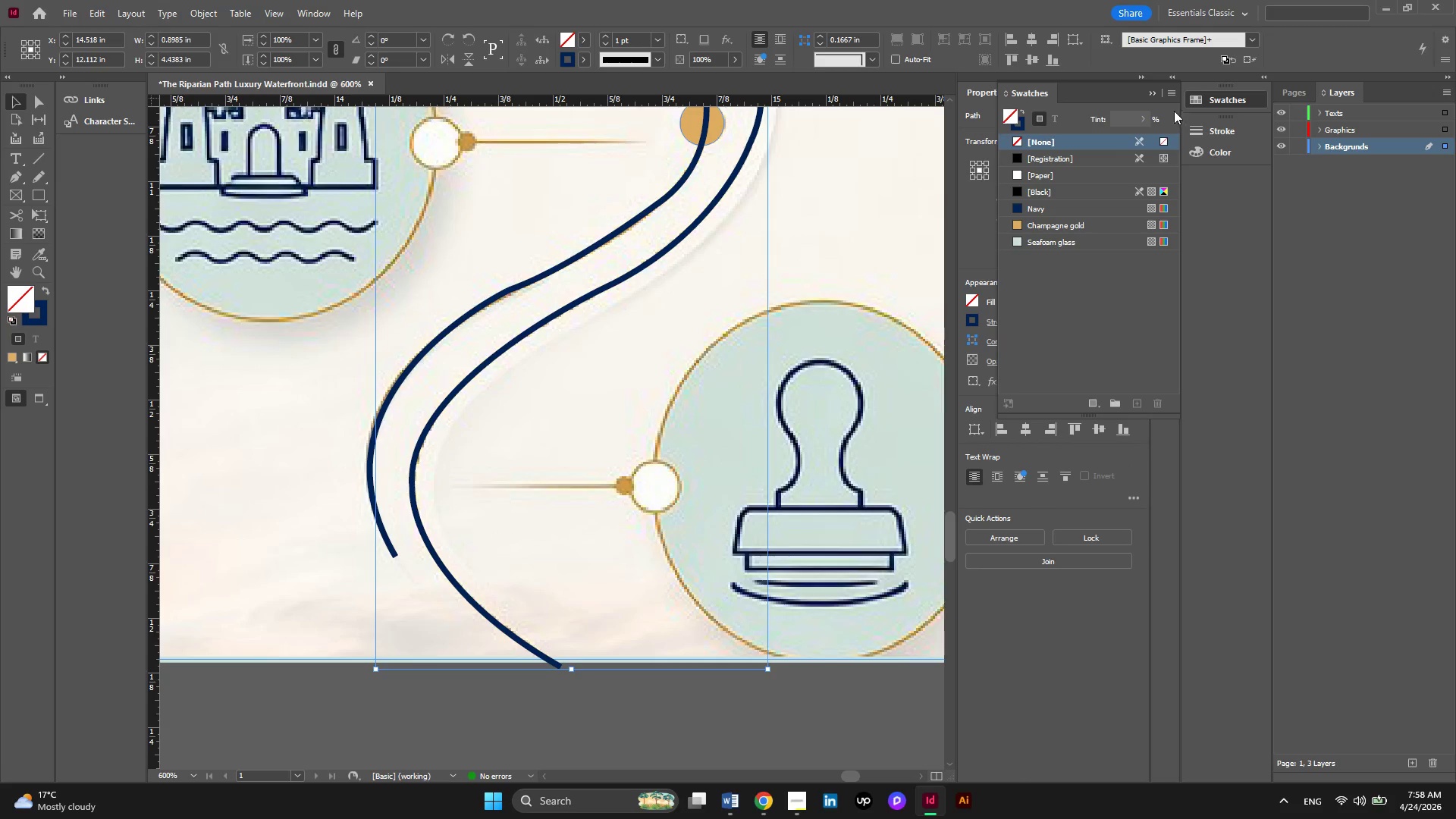 
left_click([1155, 96])
 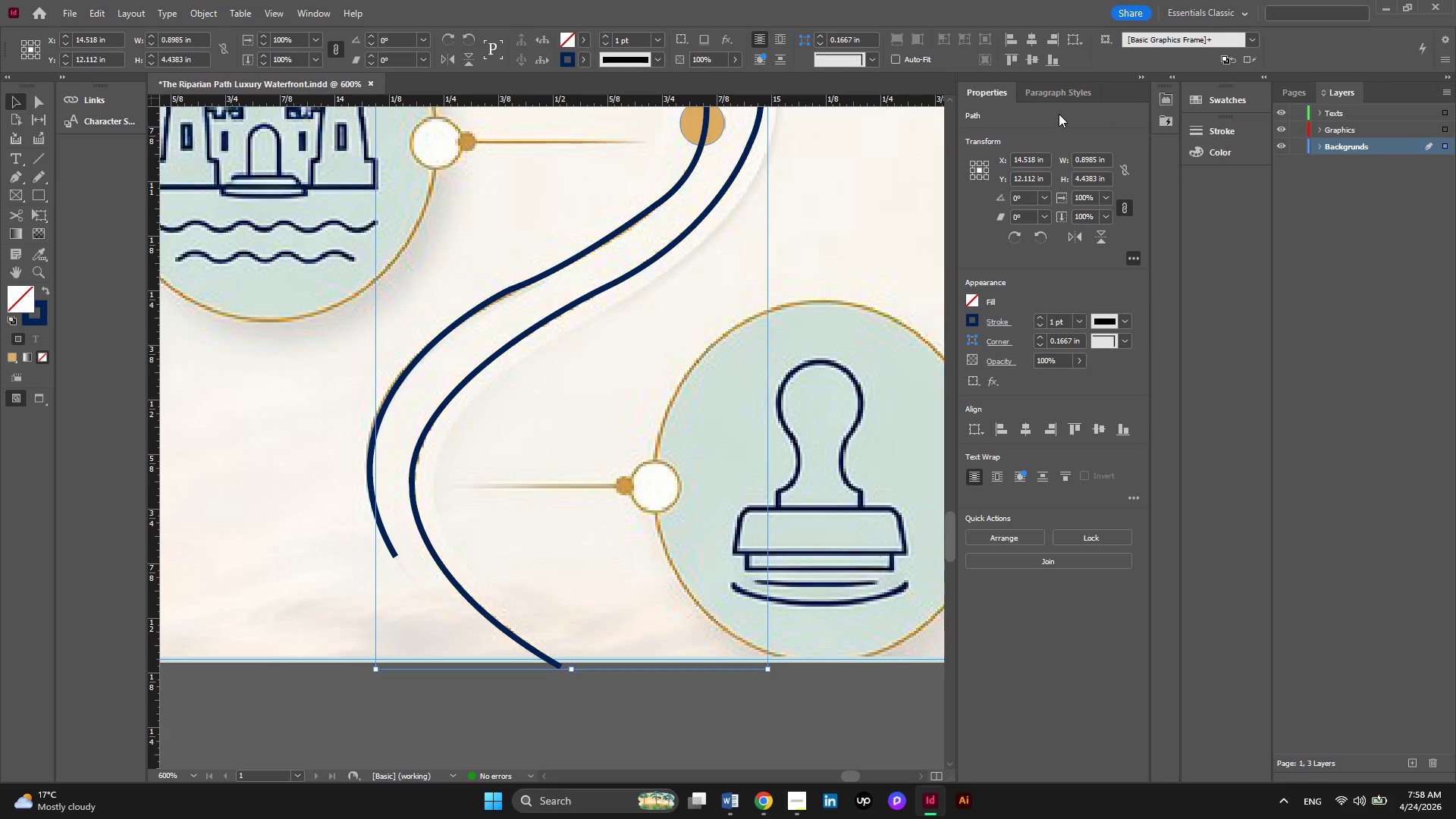 
left_click([1059, 95])
 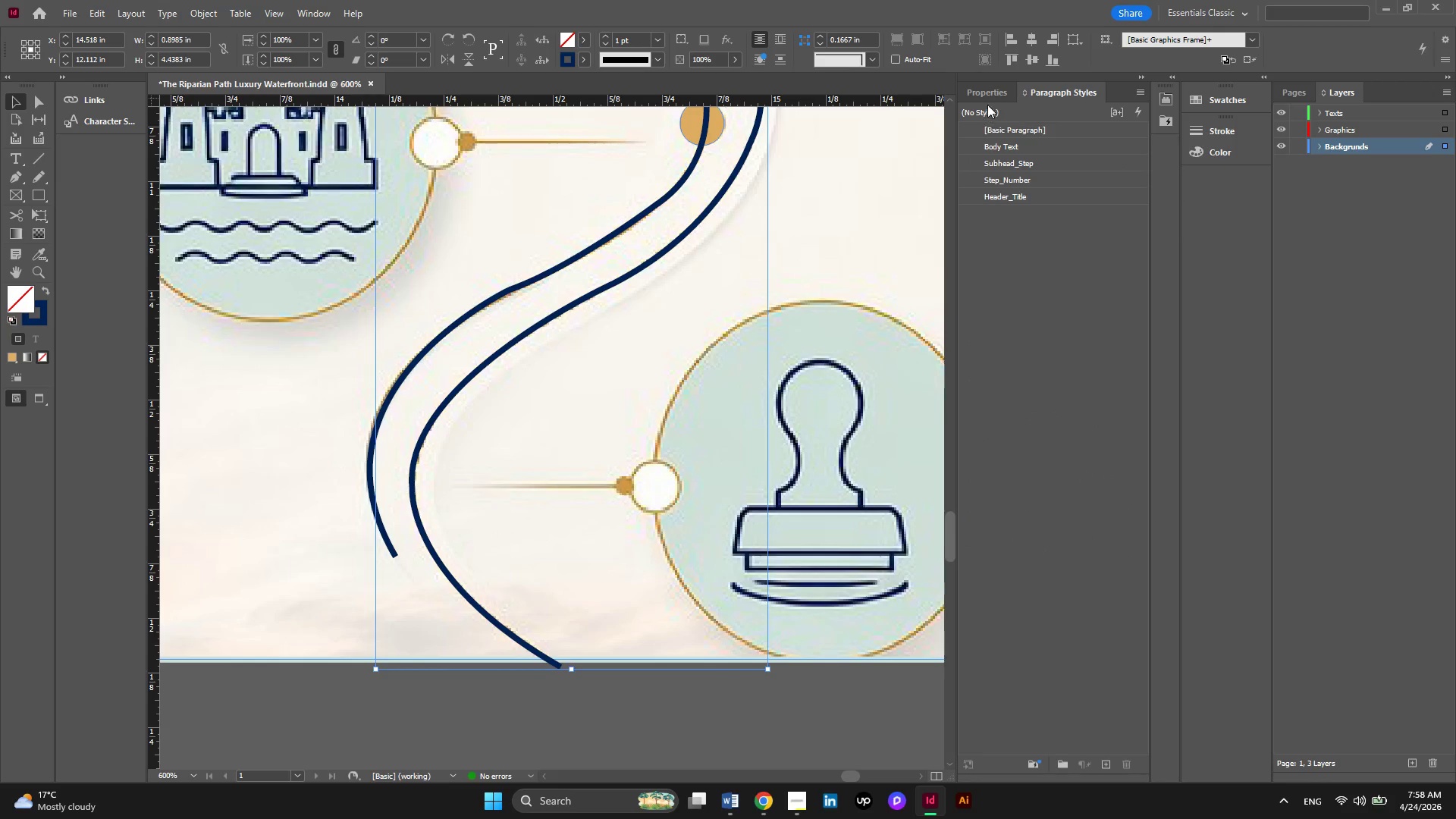 
left_click([987, 93])
 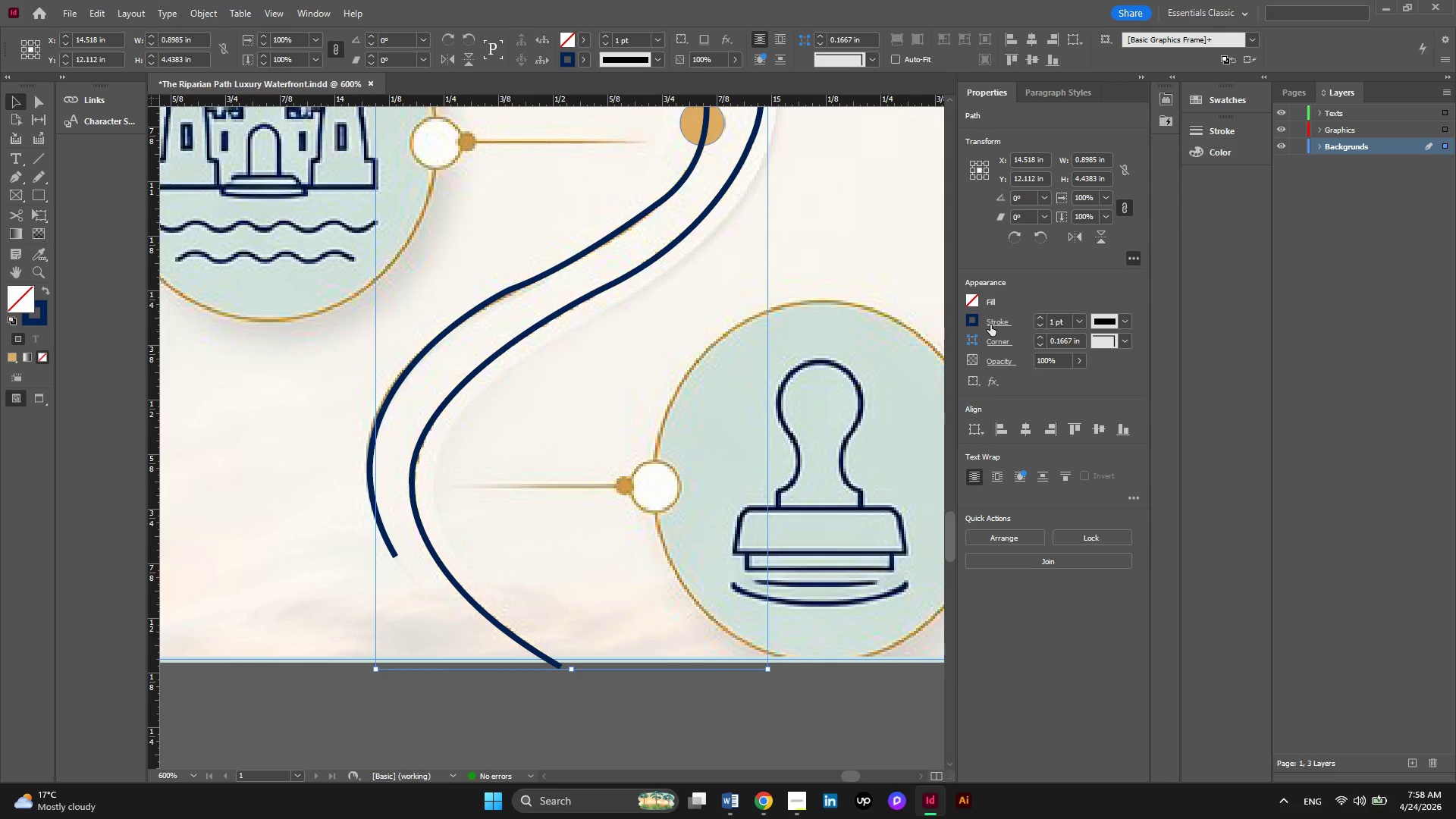 
wait(5.17)
 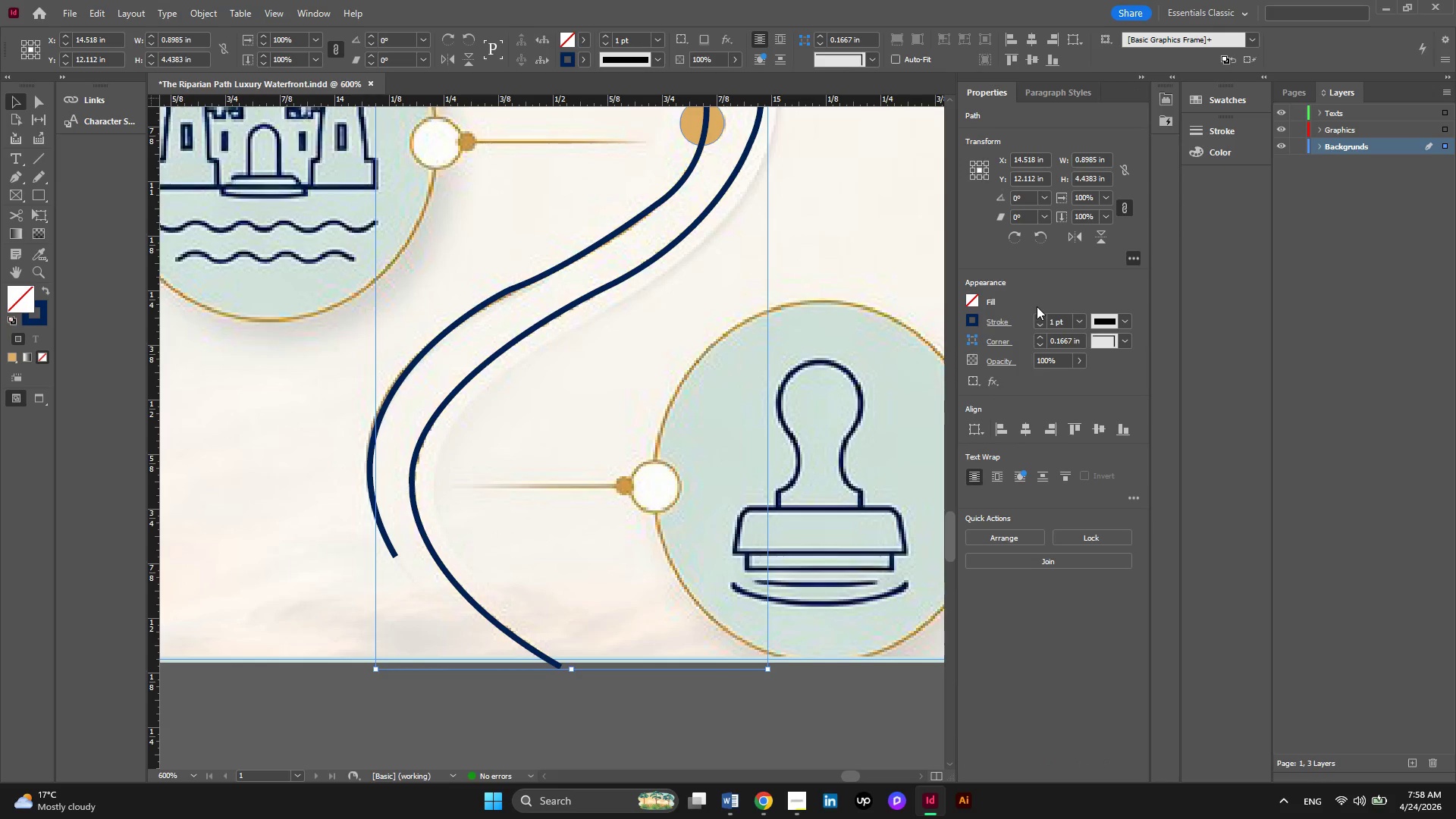 
left_click([1125, 321])
 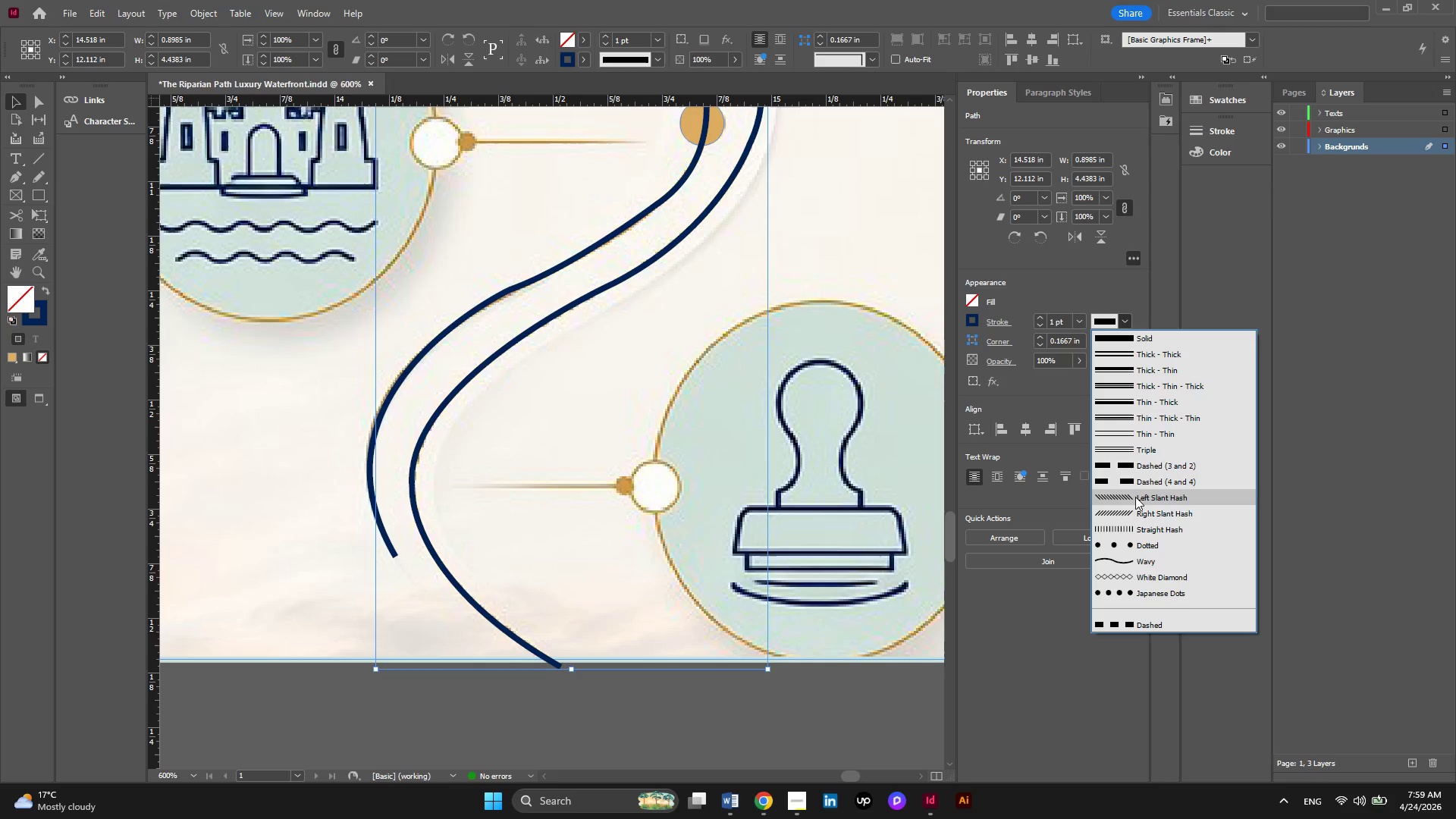 
left_click([1138, 469])
 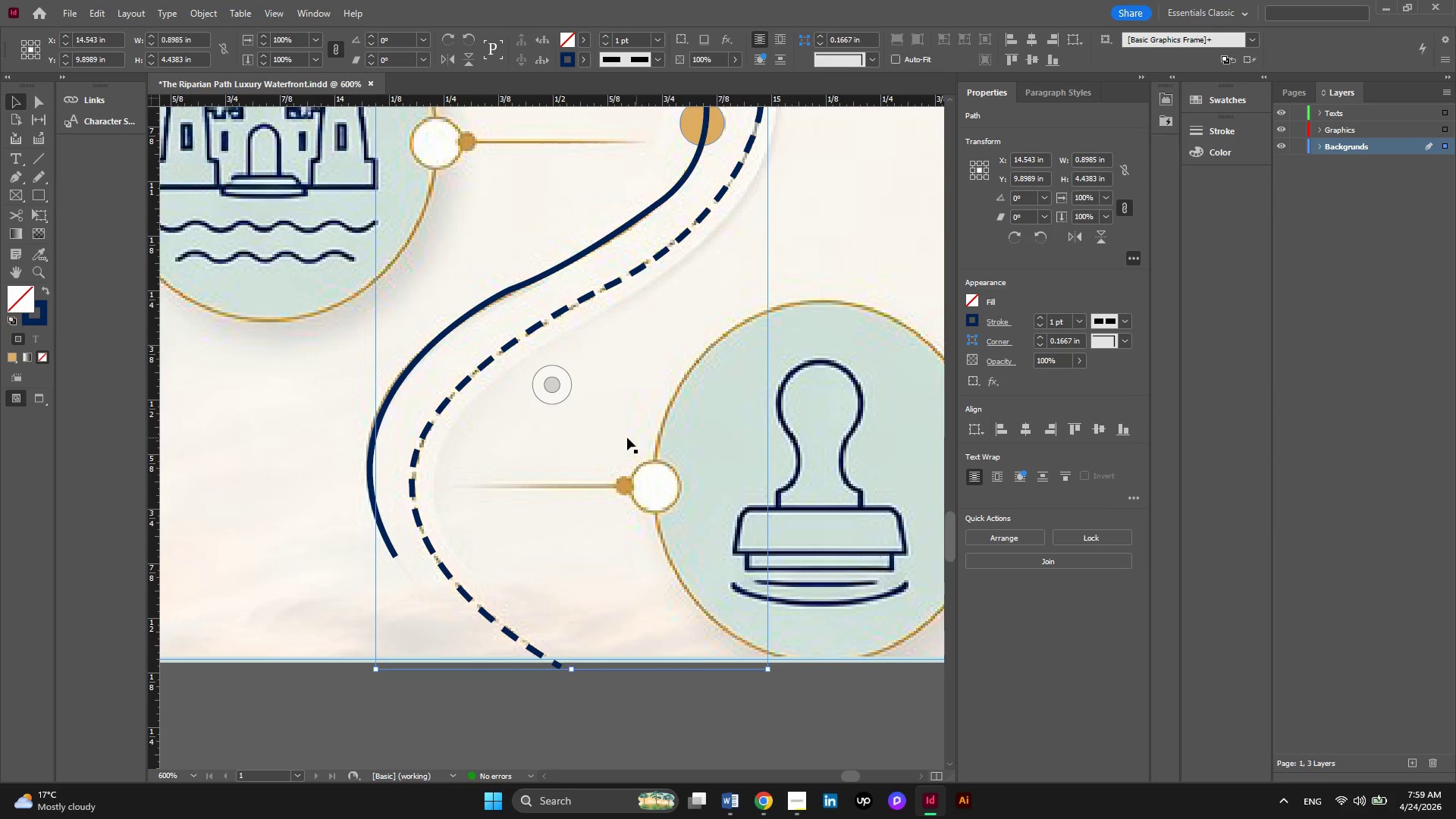 
scroll: coordinate [629, 438], scroll_direction: up, amount: 31.0
 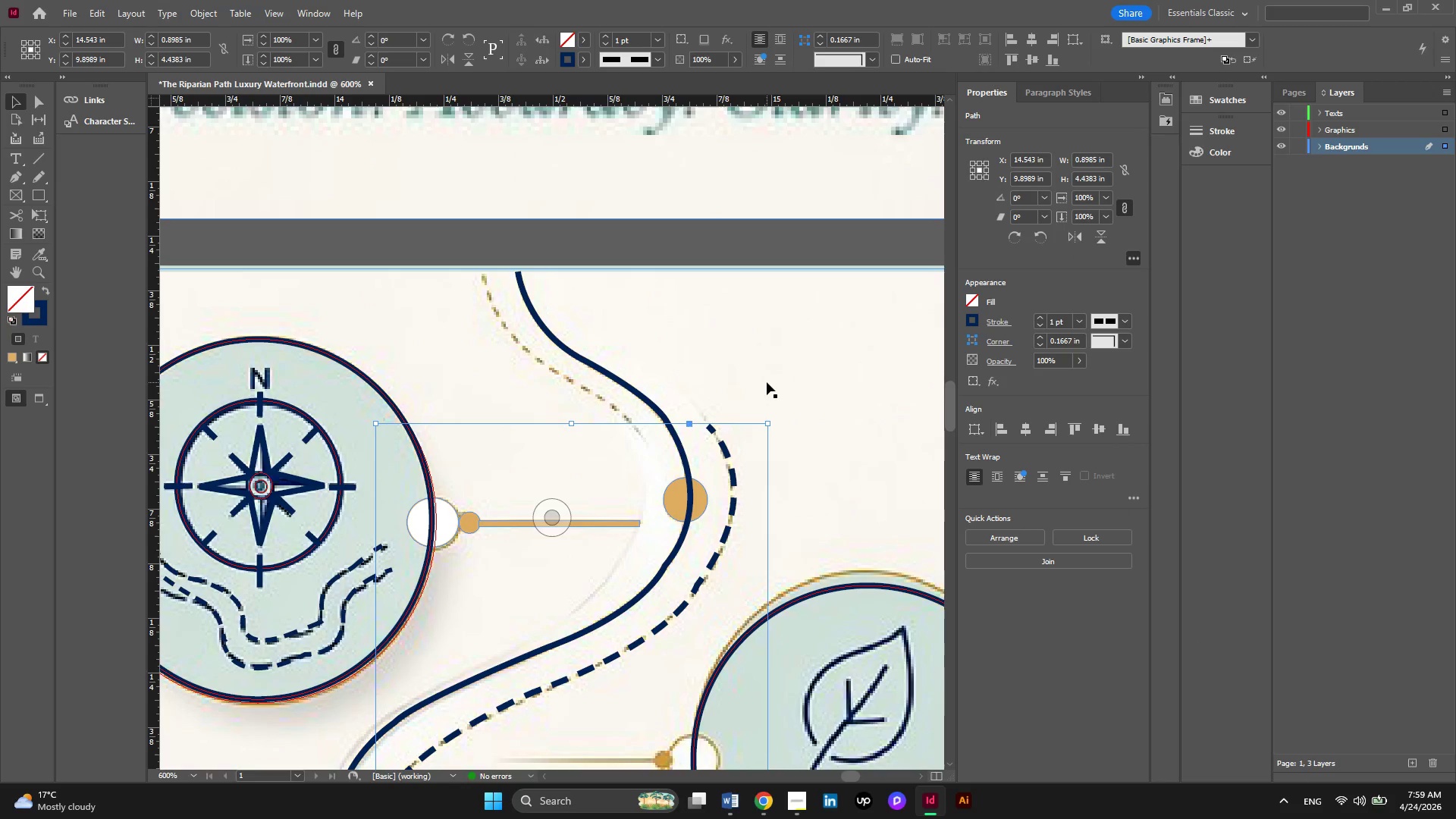 
hold_key(key=AltLeft, duration=0.44)
scroll: coordinate [685, 382], scroll_direction: down, amount: 3.0
 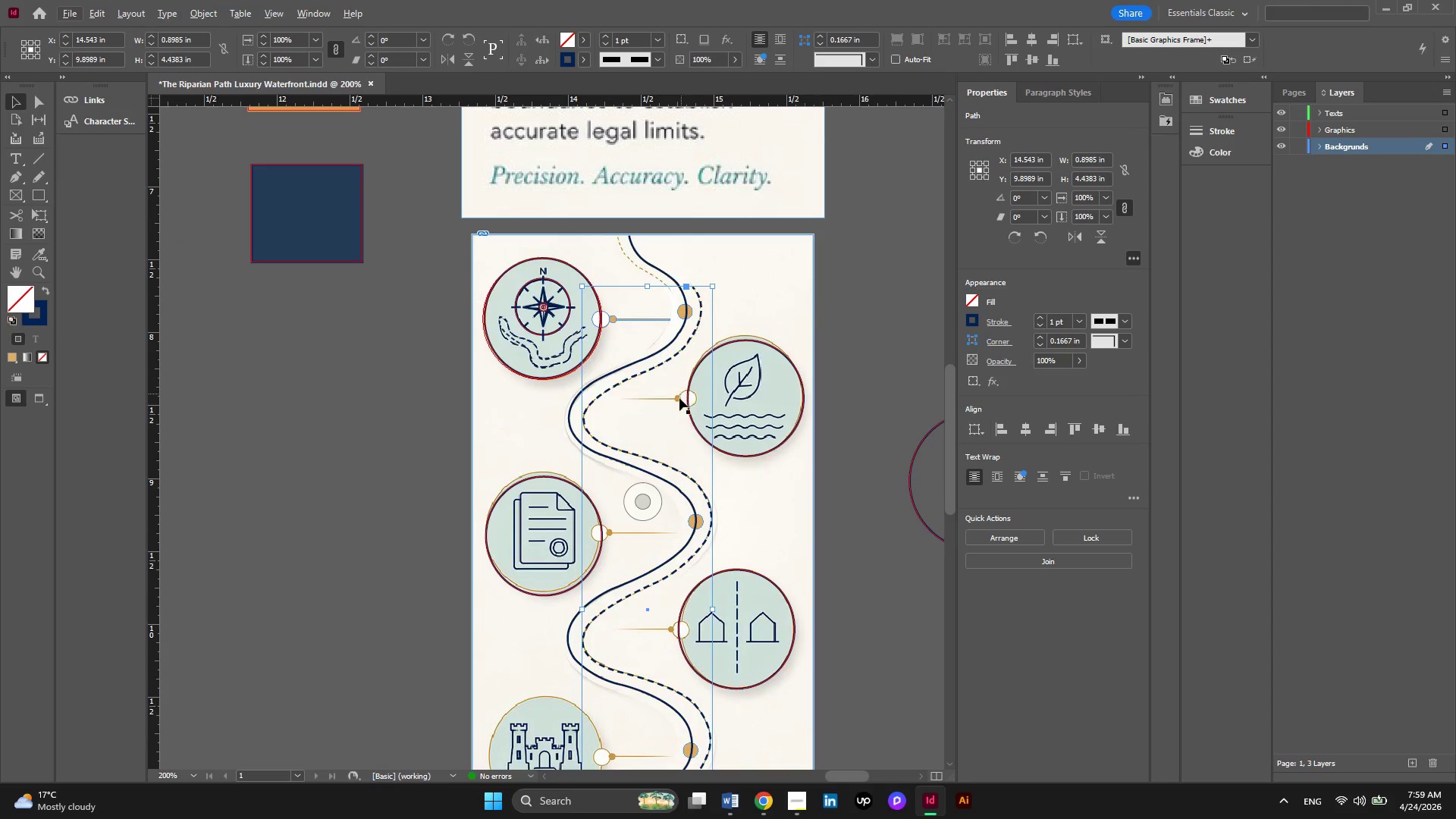 
hold_key(key=AltLeft, duration=0.36)
scroll: coordinate [695, 544], scroll_direction: up, amount: 3.0
 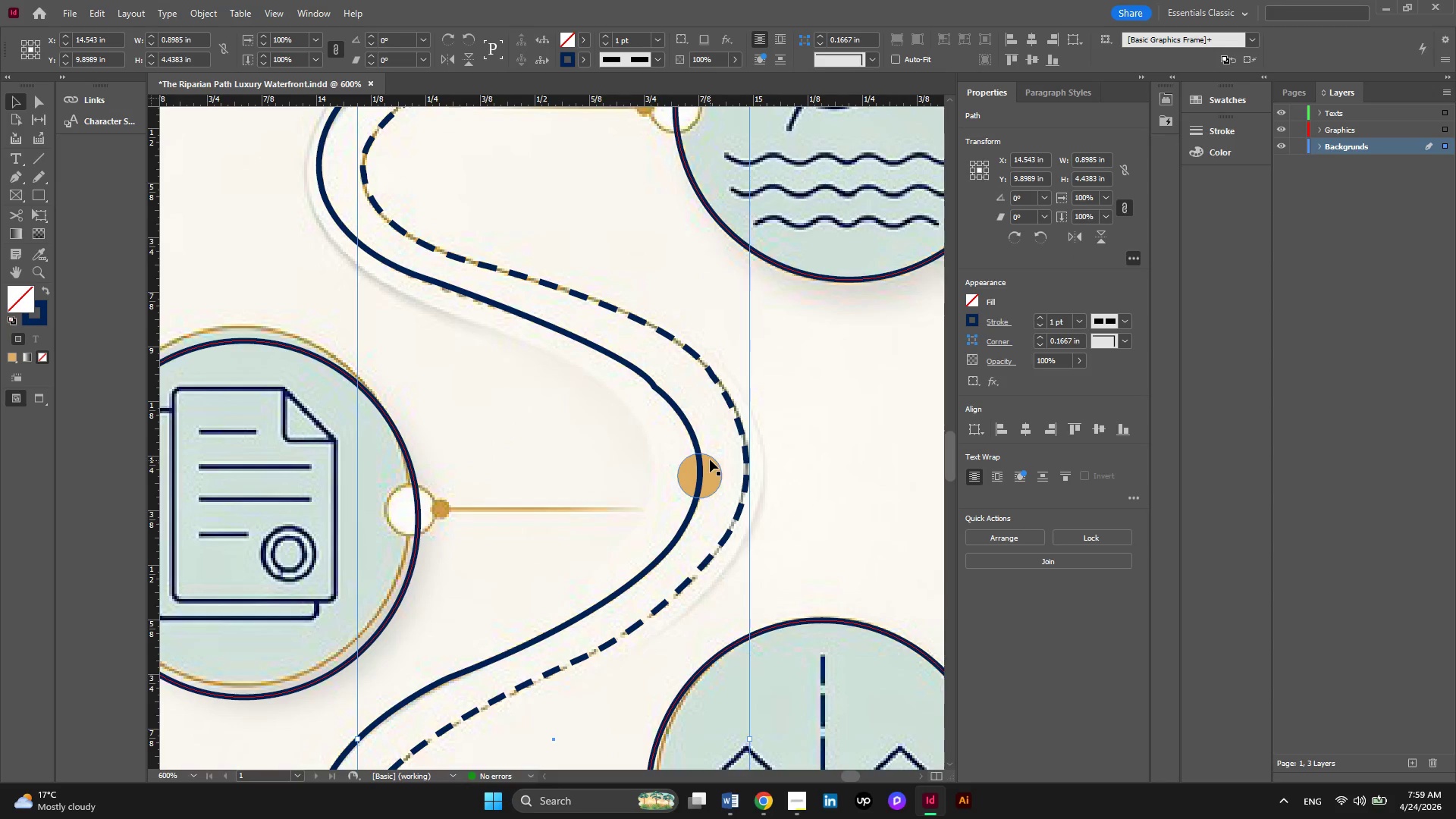 
scroll: coordinate [723, 389], scroll_direction: down, amount: 13.0
 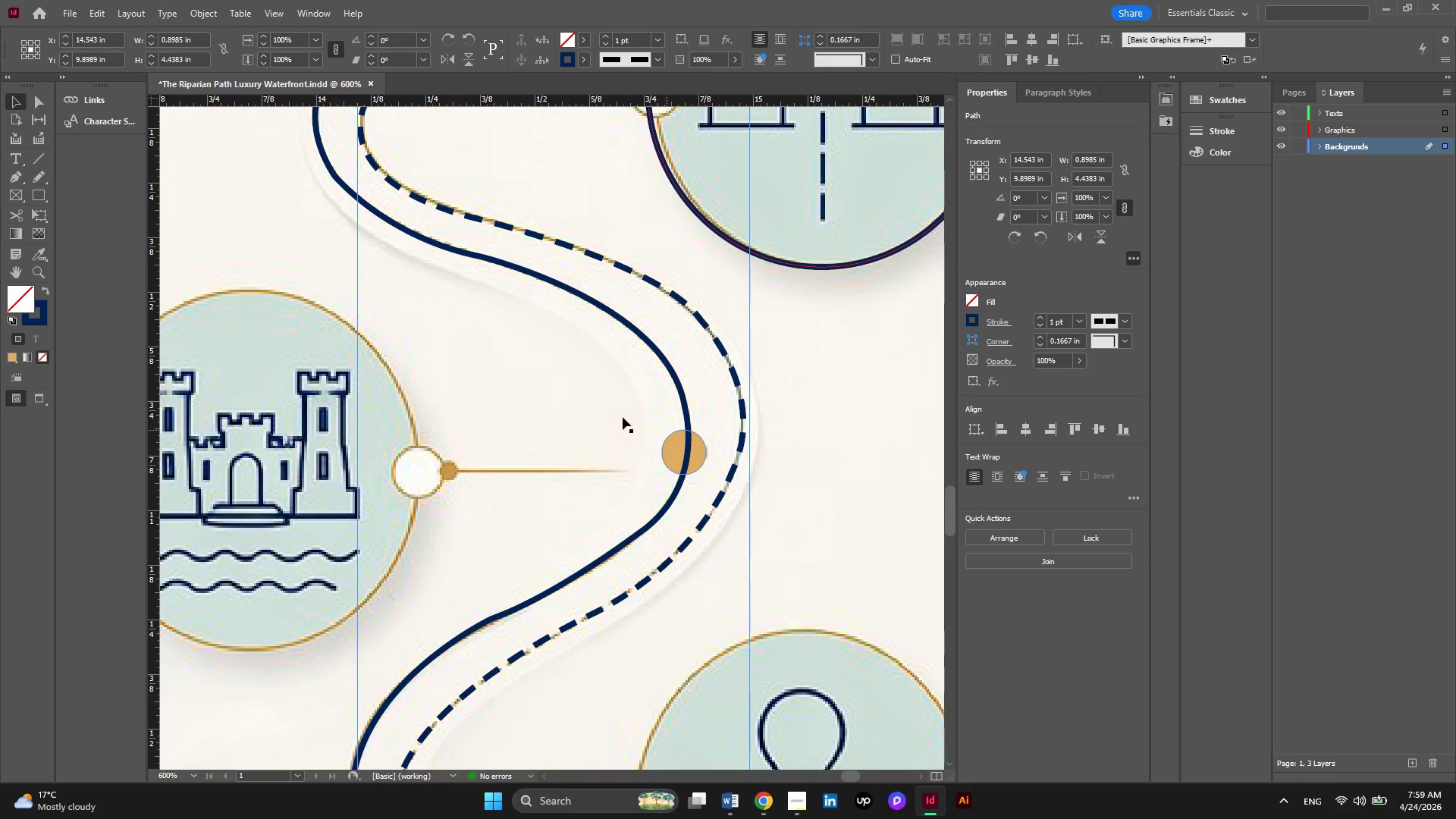 
key(Alt+AltLeft)
 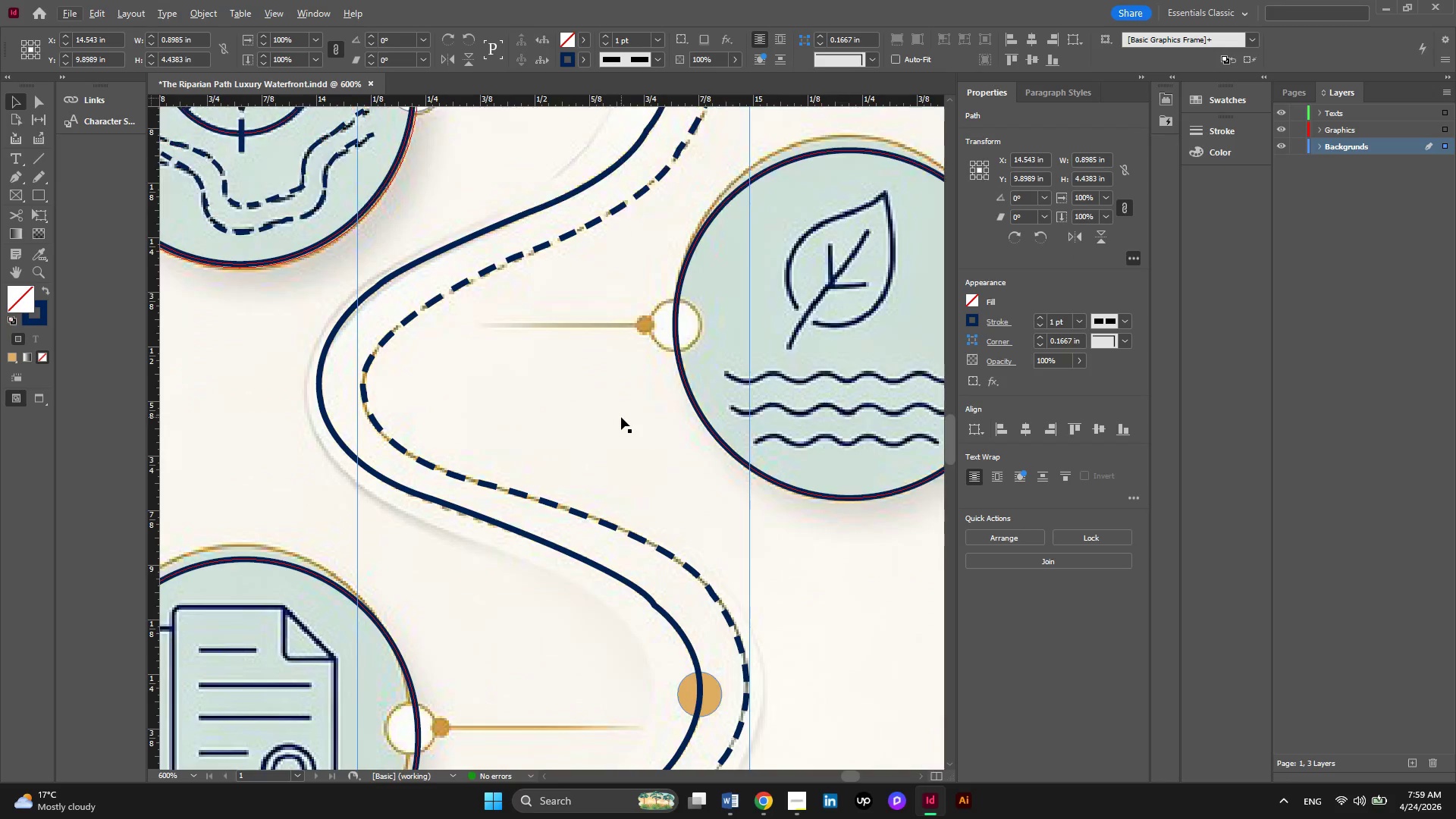 
key(Alt+AltLeft)
 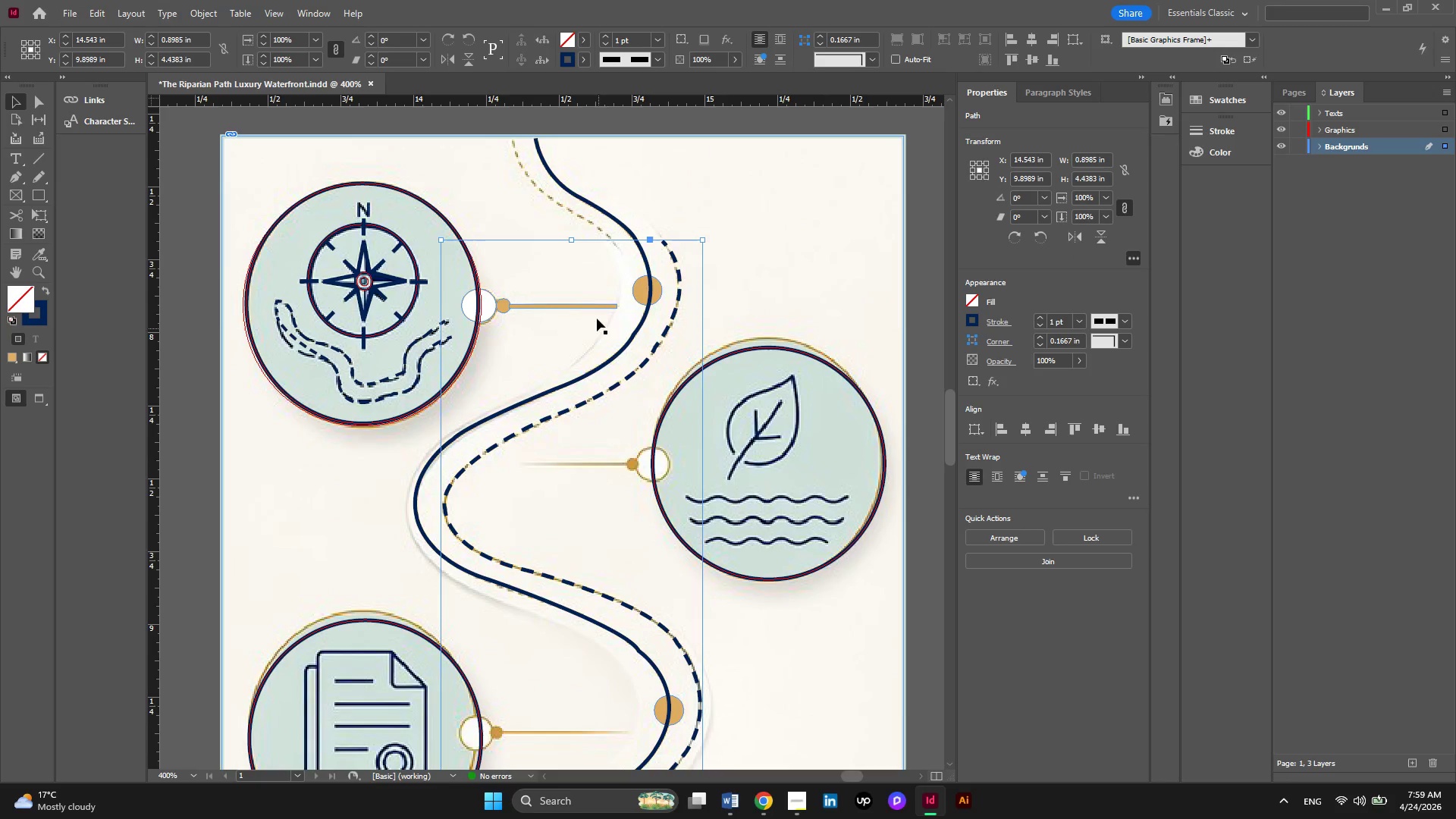 
scroll: coordinate [607, 413], scroll_direction: up, amount: 16.0
 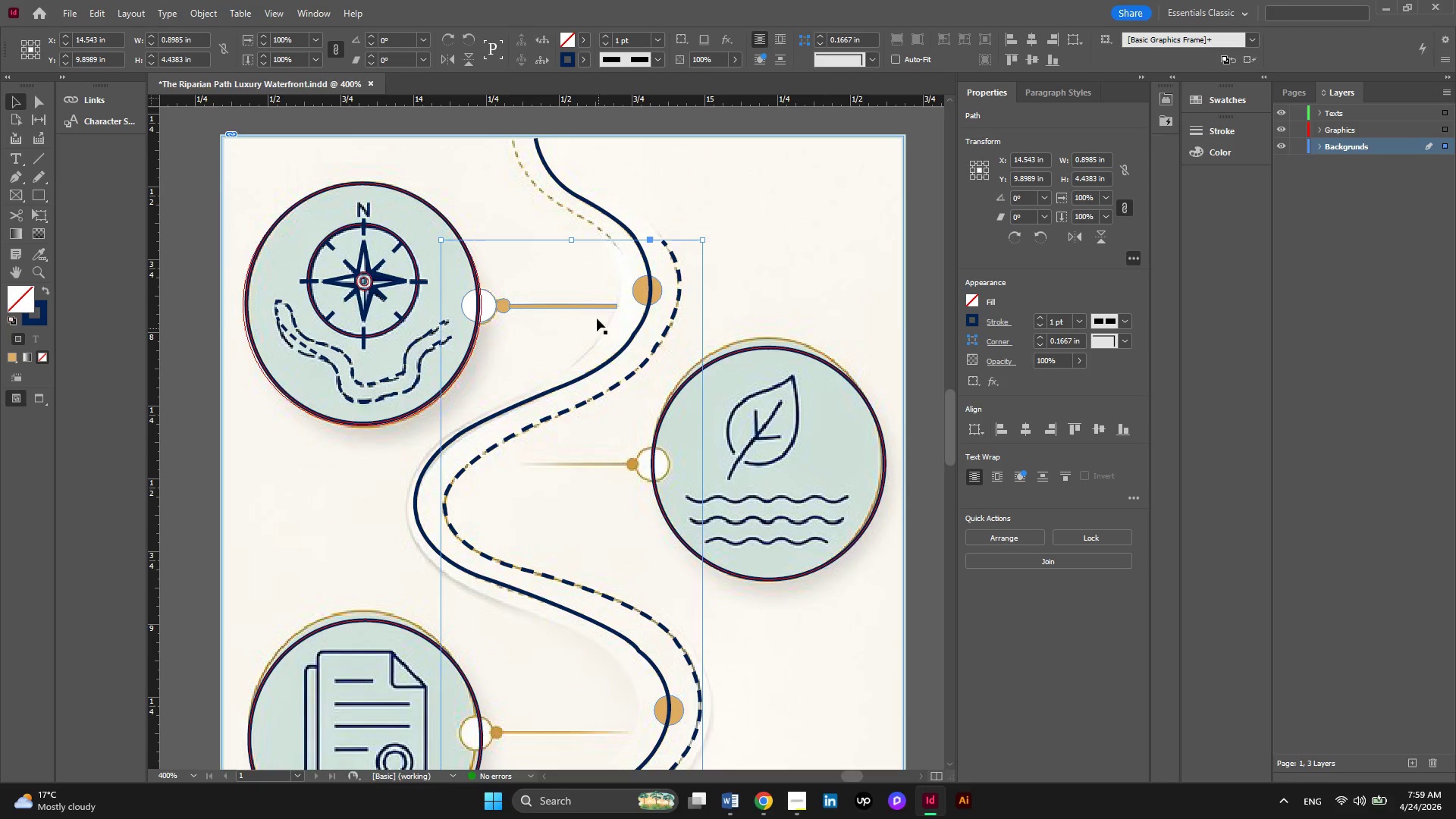 
hold_key(key=AltLeft, duration=0.45)
scroll: coordinate [541, 297], scroll_direction: up, amount: 3.0
 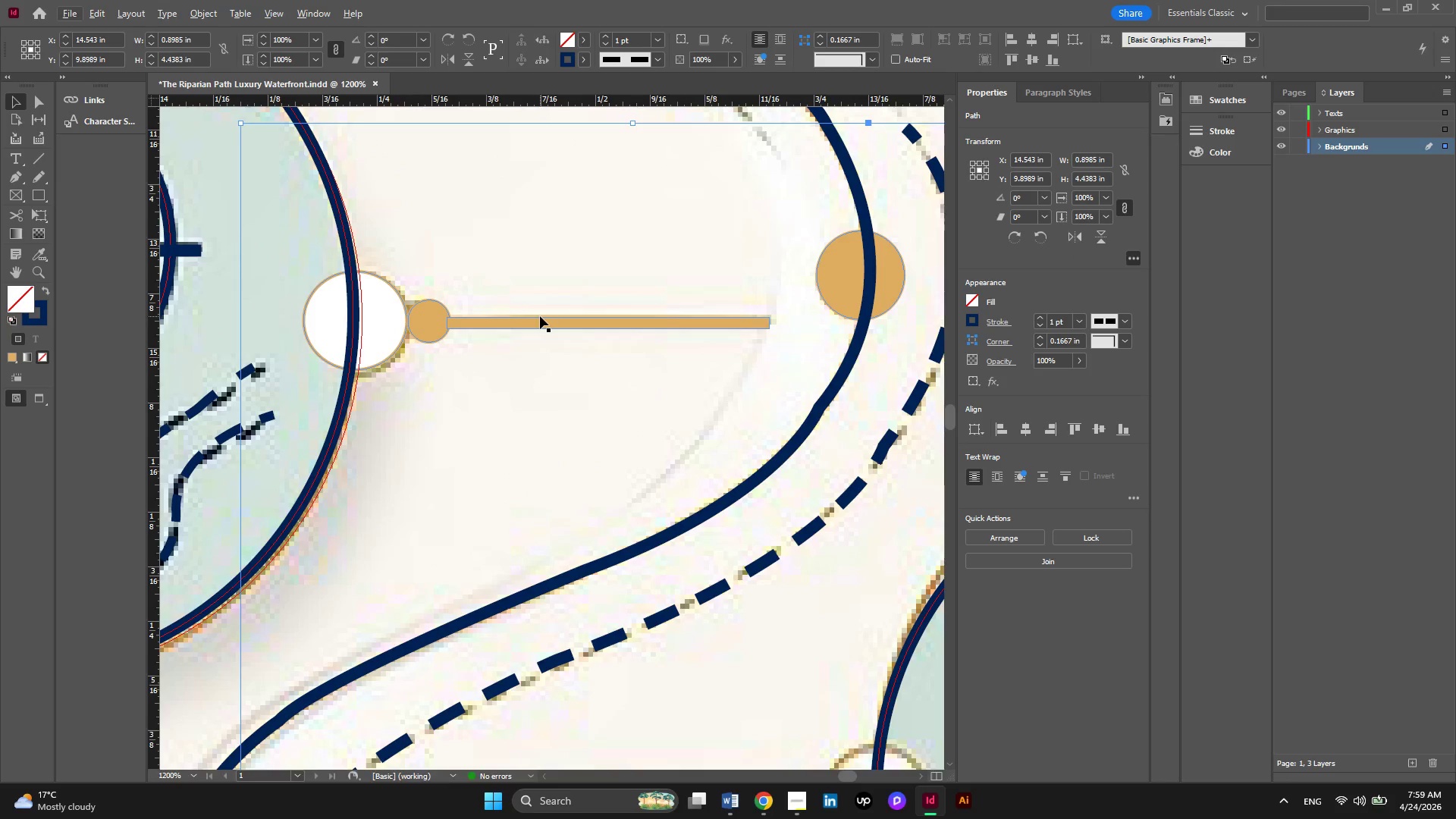 
left_click([545, 320])
 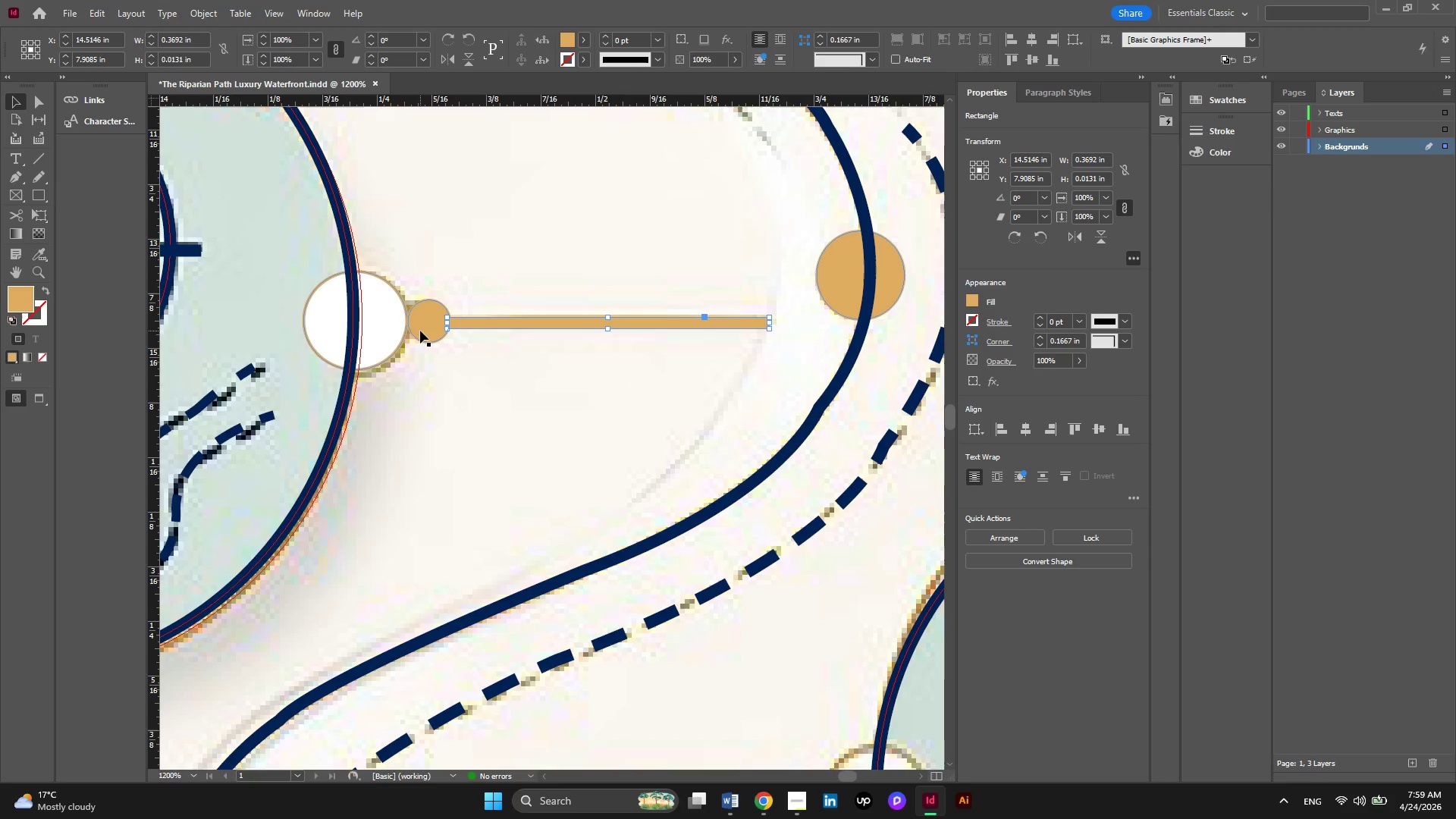 
wait(6.55)
 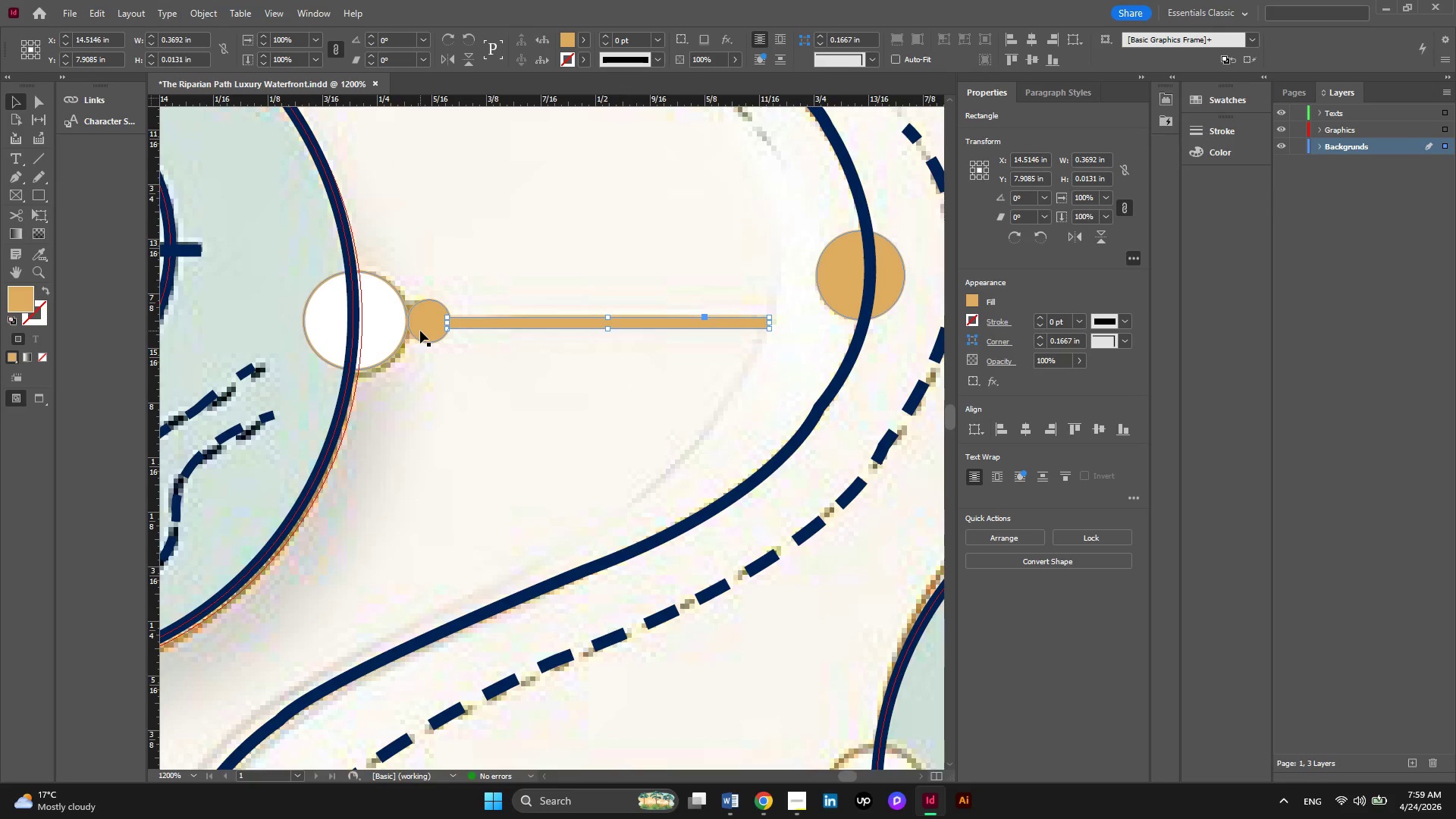 
hold_key(key=ShiftLeft, duration=2.64)
left_click([420, 331])
 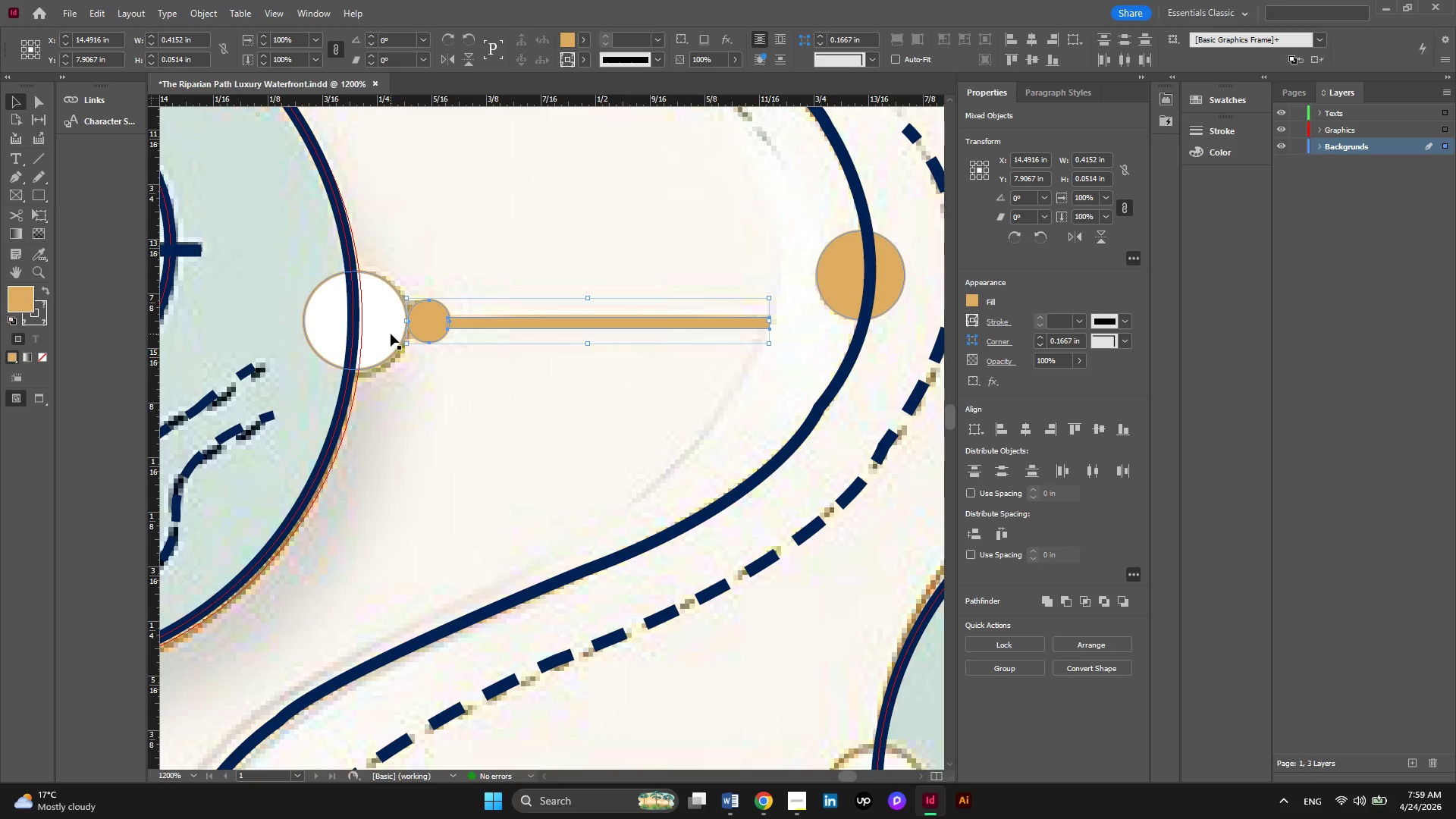 
left_click([391, 334])
 